 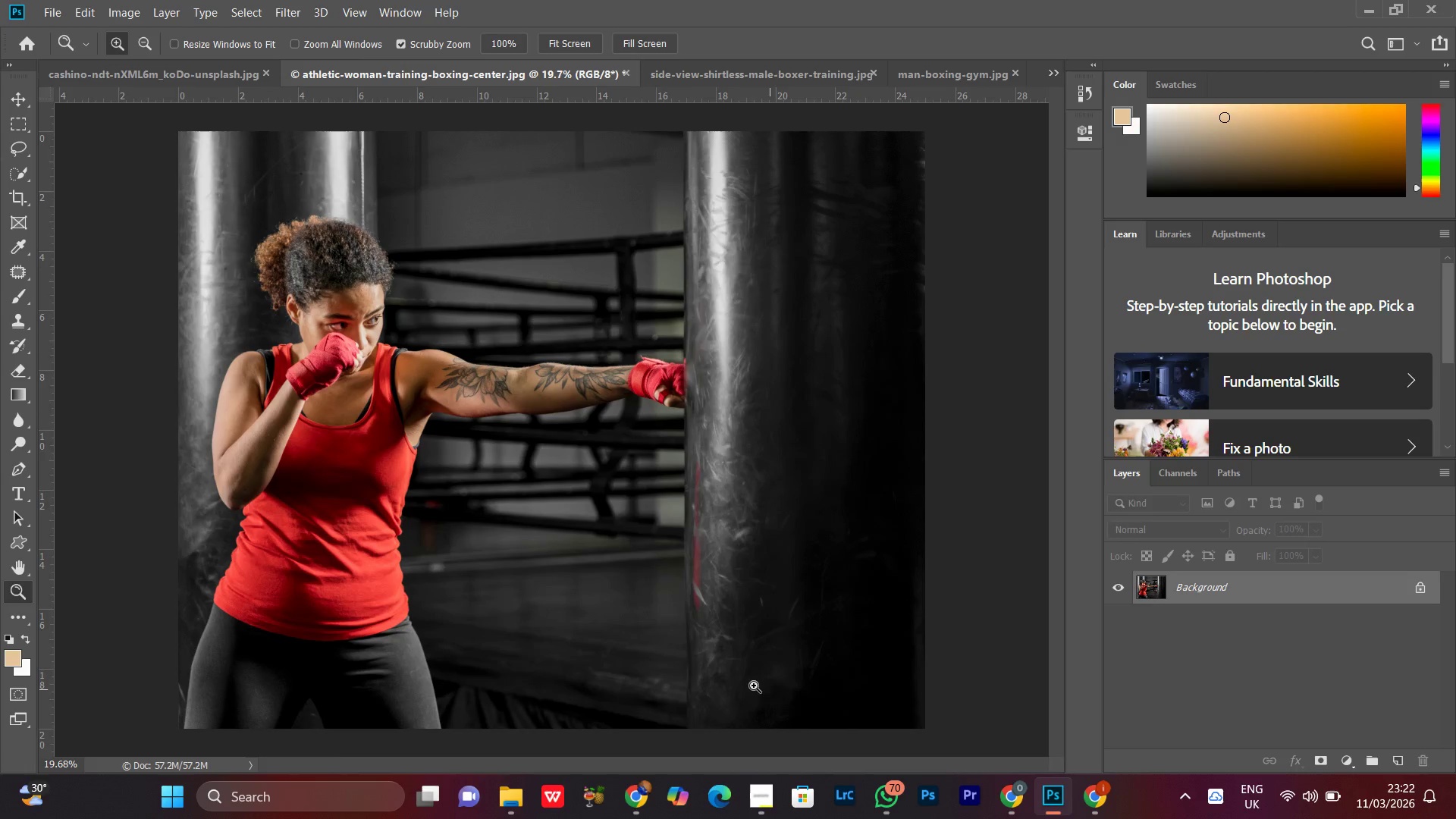 
left_click([653, 801])
 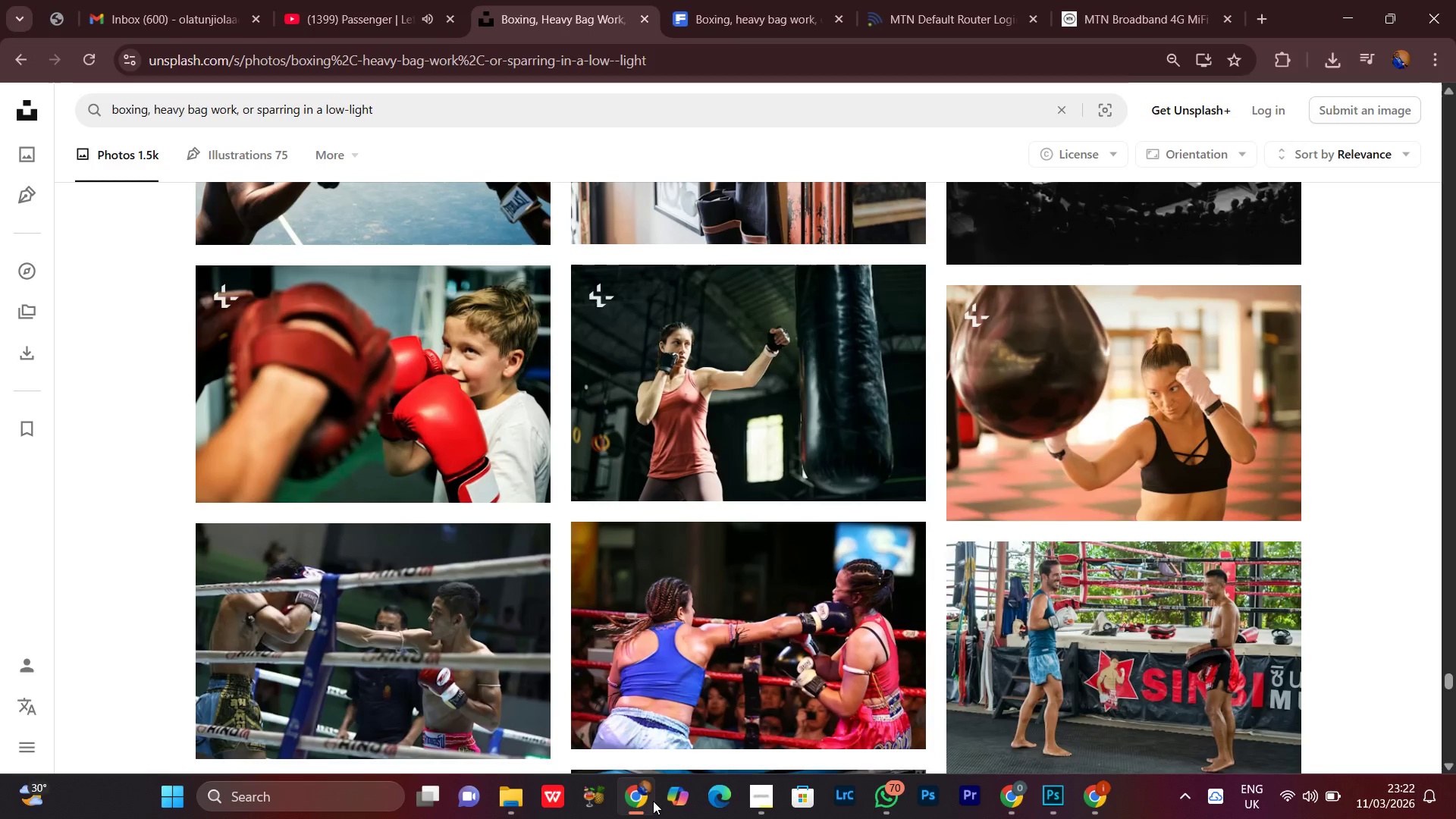 
left_click([653, 801])
 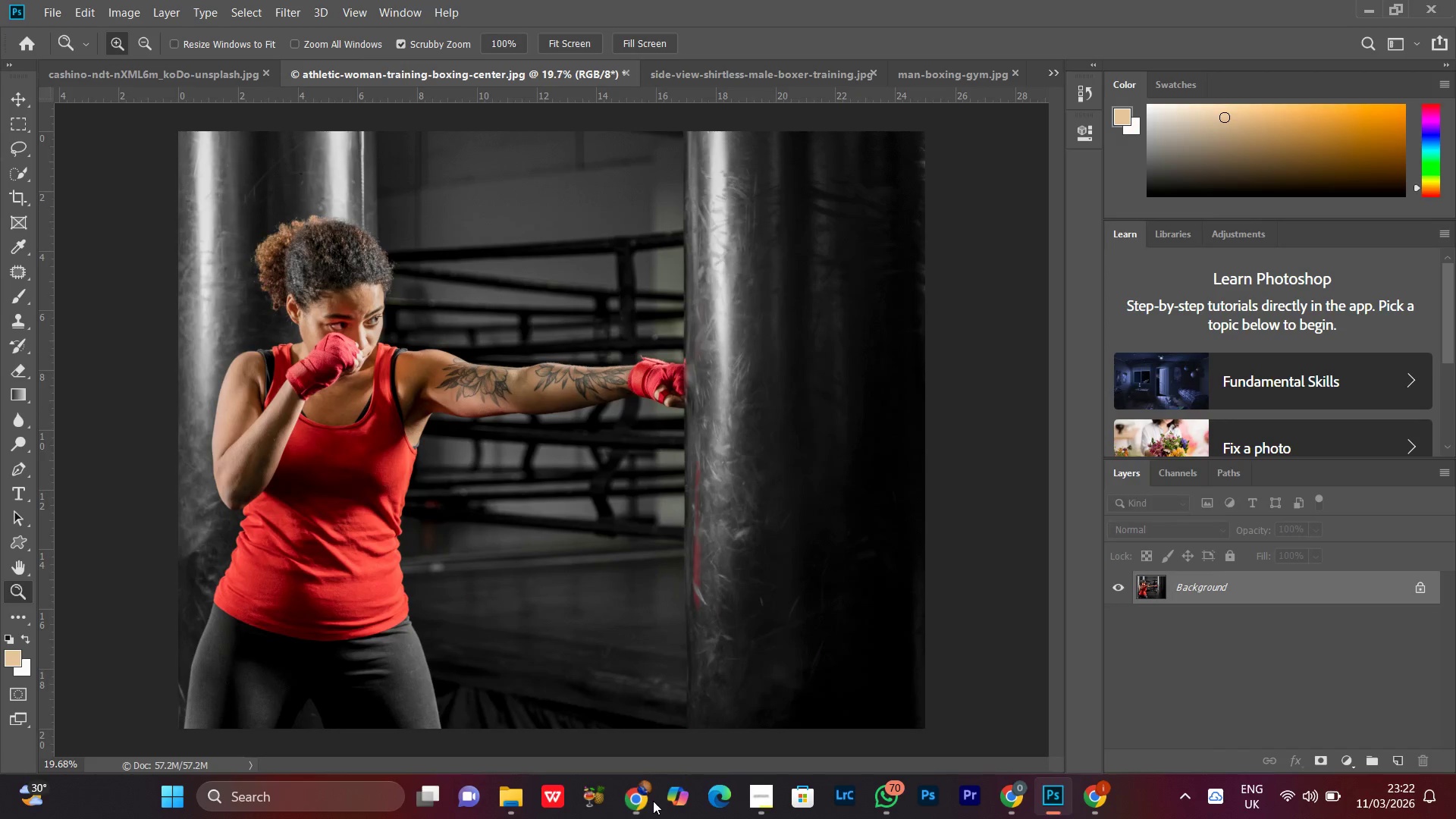 
double_click([653, 801])
 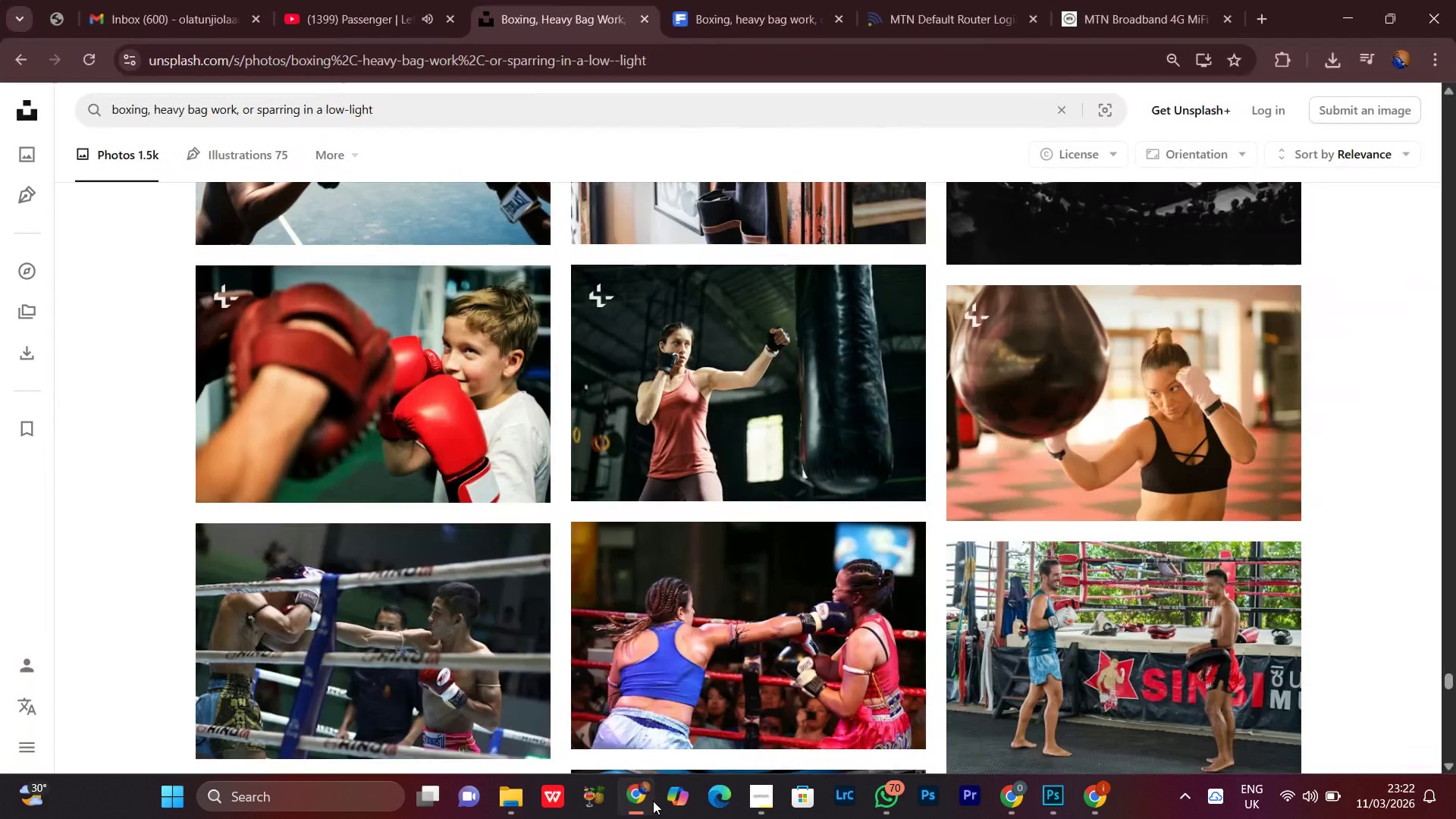 
triple_click([653, 801])
 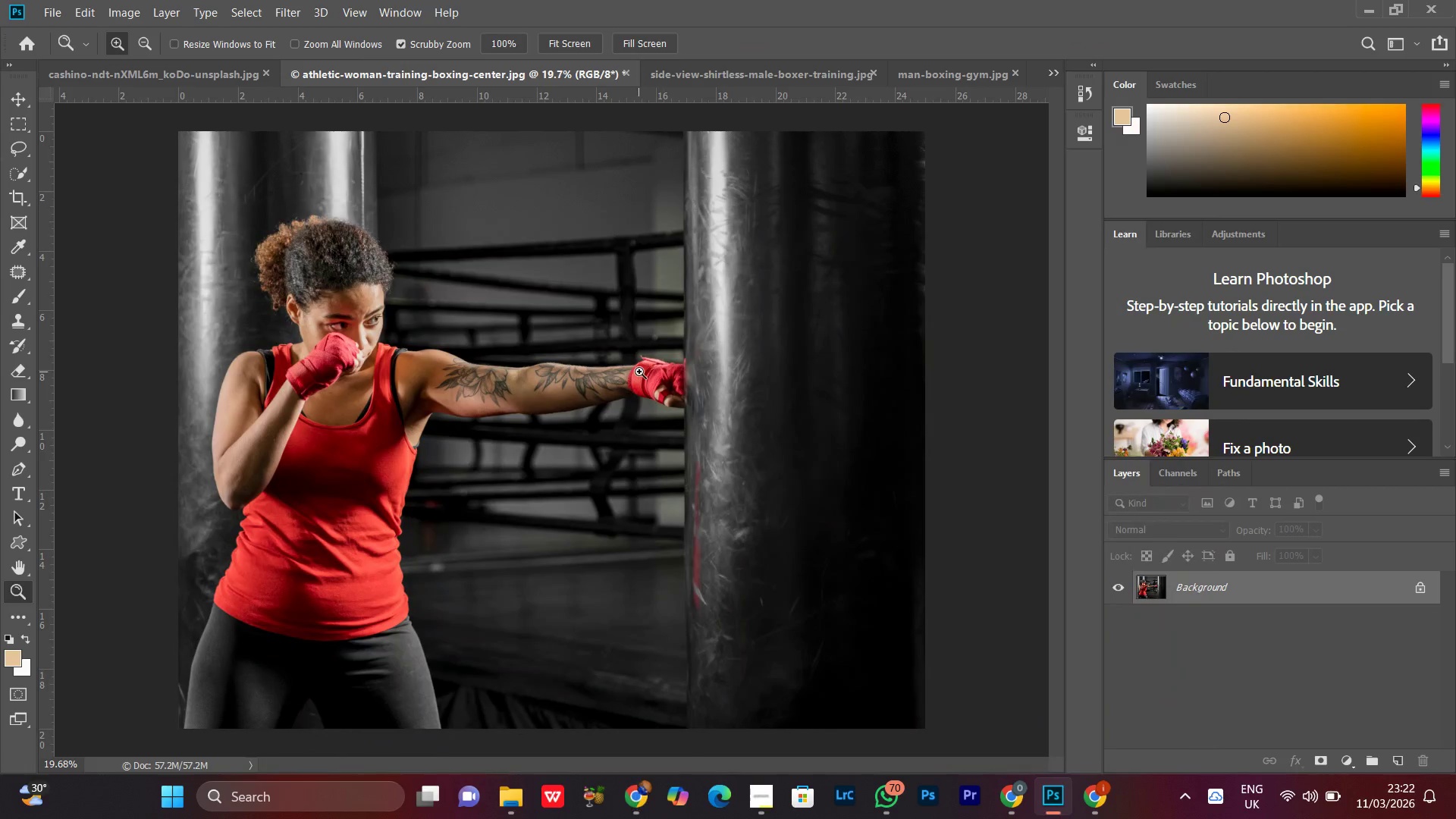 
double_click([639, 372])
 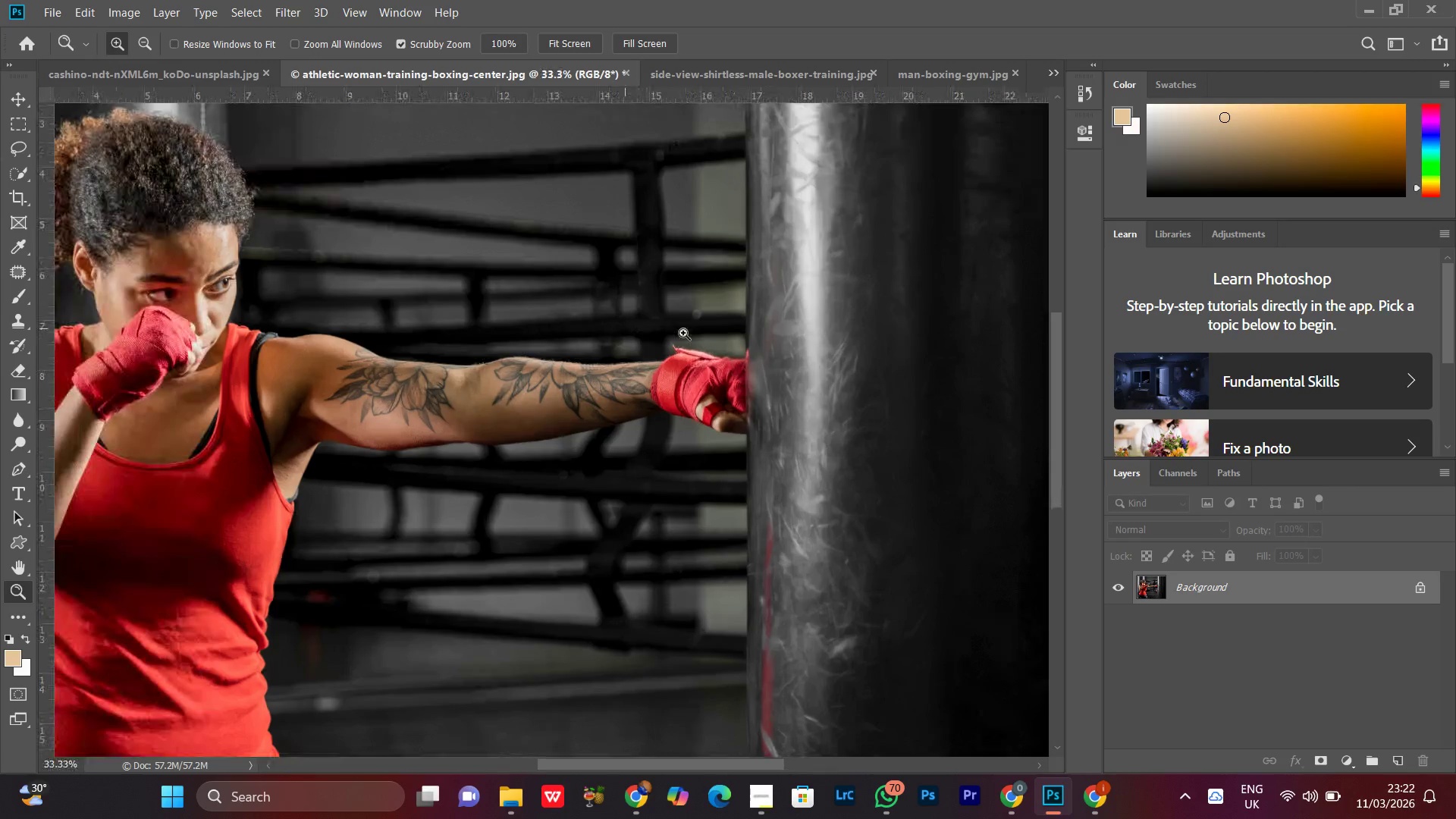 
left_click_drag(start_coordinate=[685, 332], to_coordinate=[633, 387])
 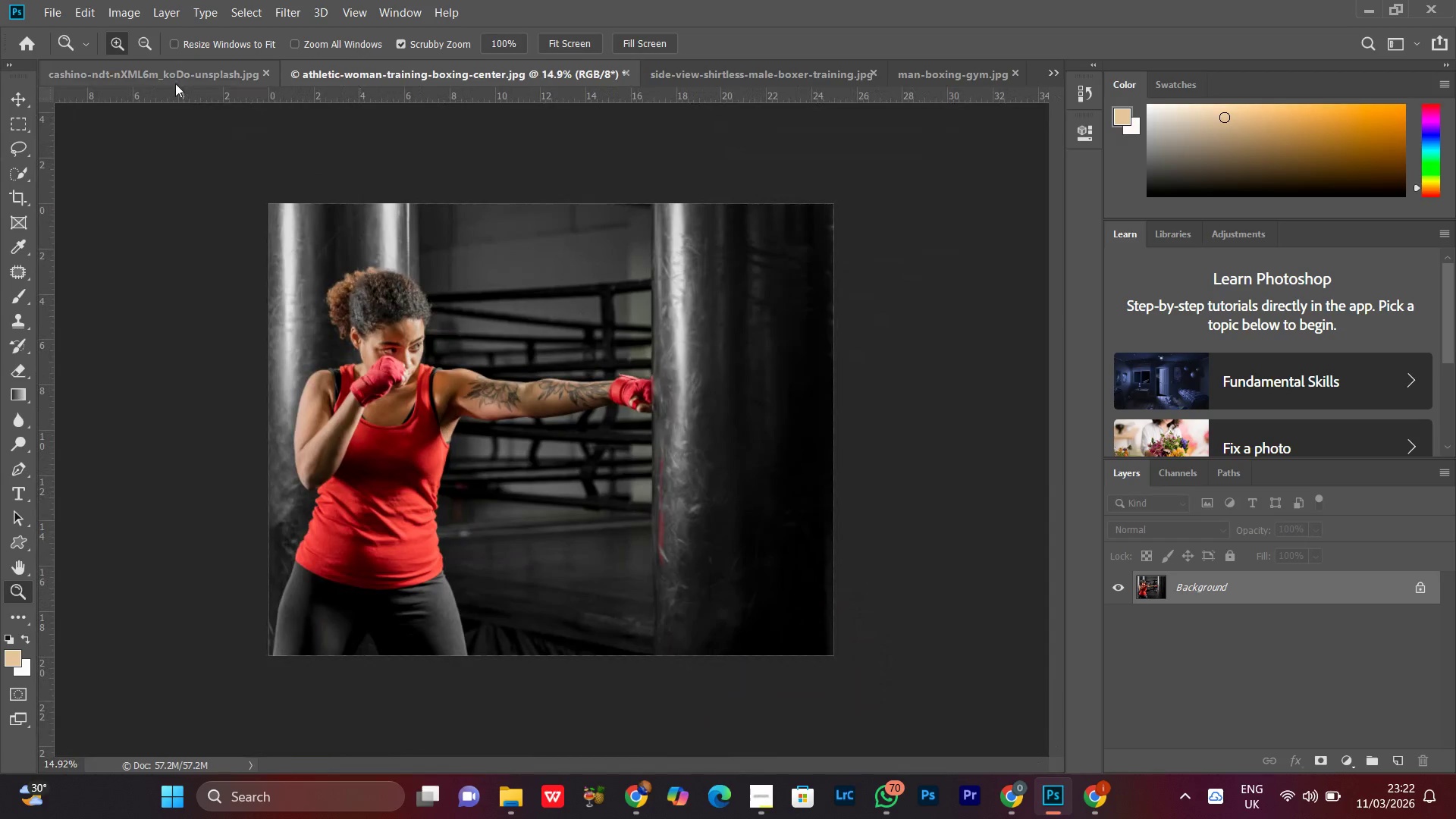 
left_click([175, 66])
 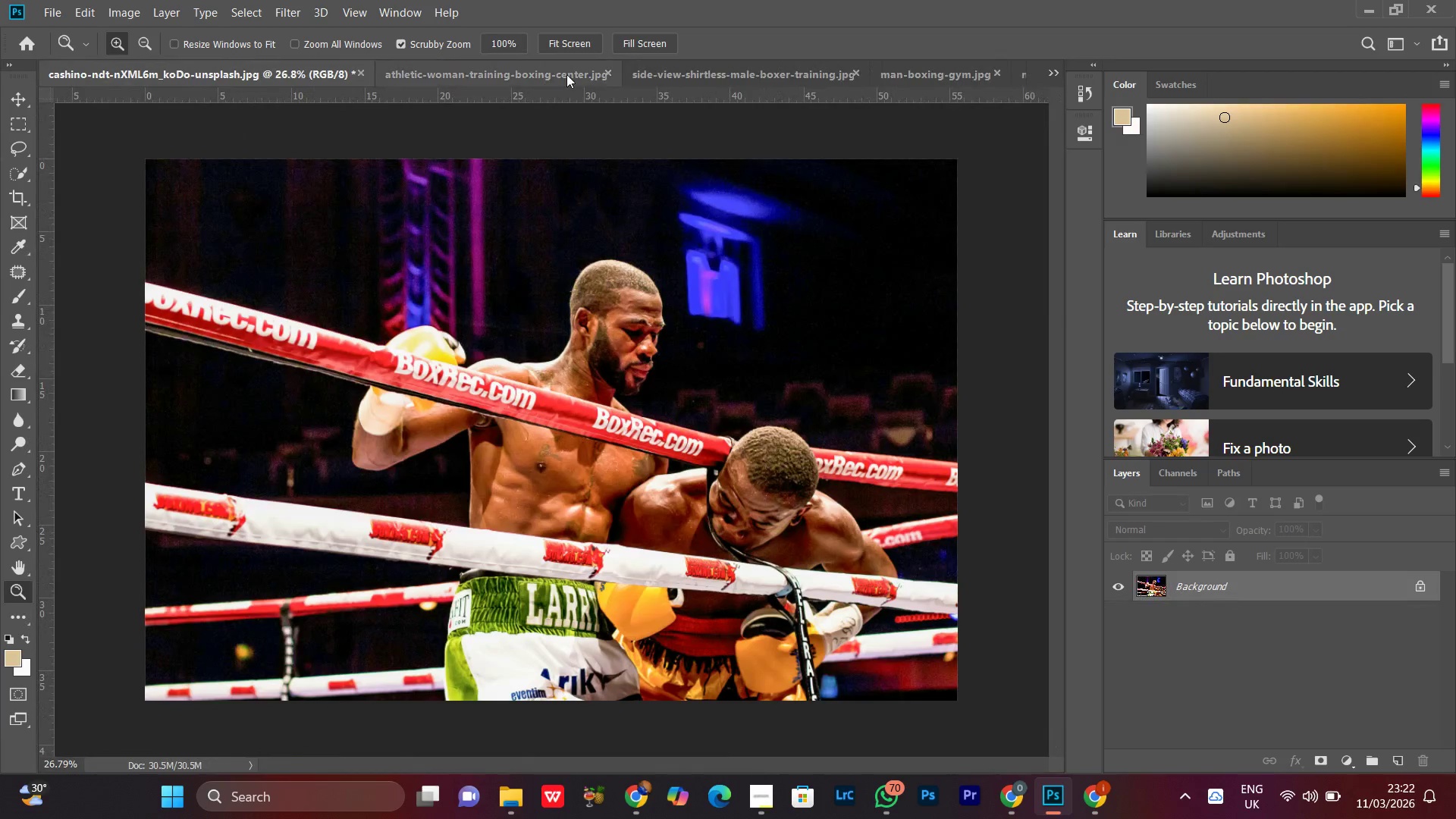 
left_click([552, 69])
 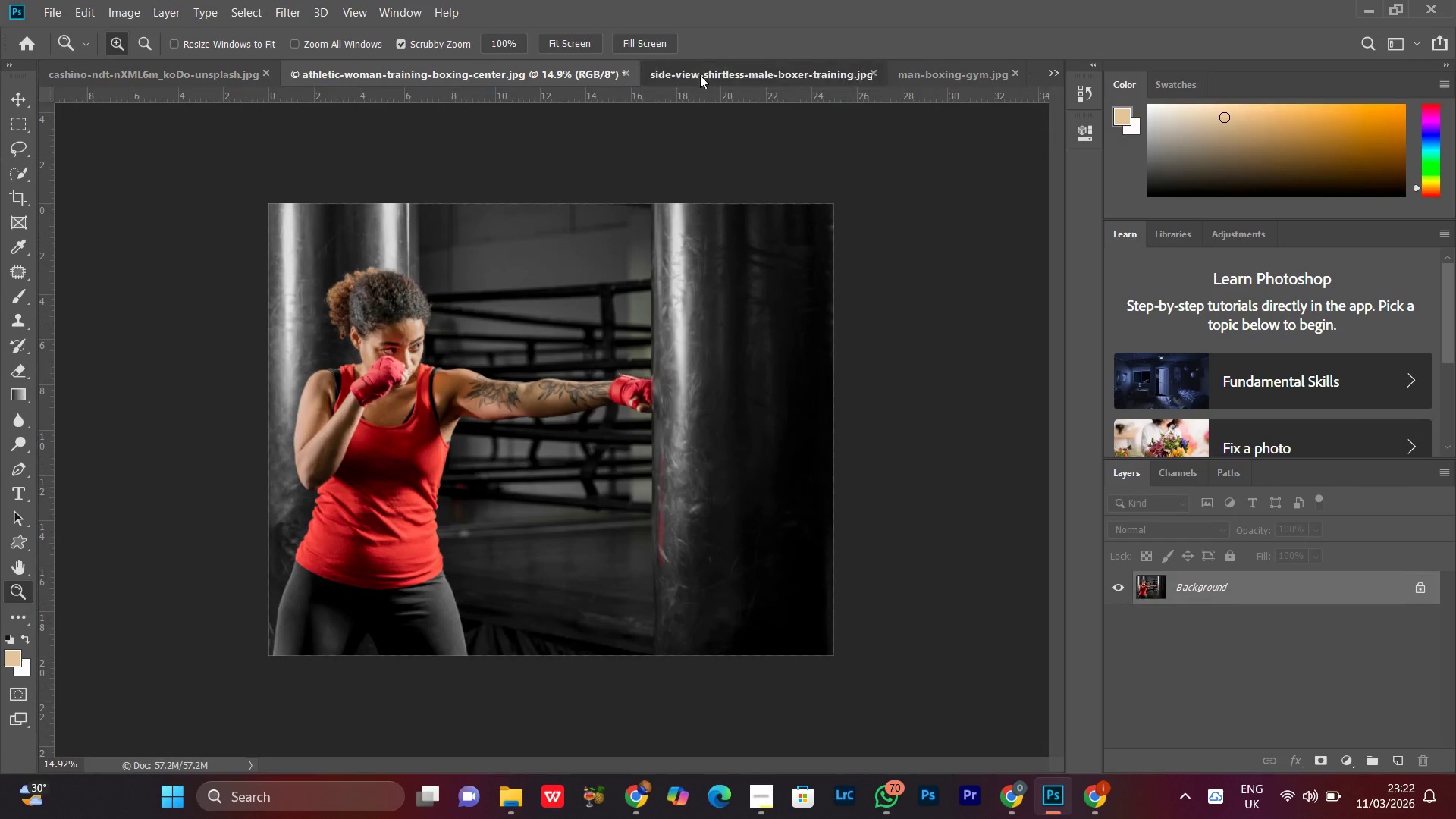 
left_click([700, 75])
 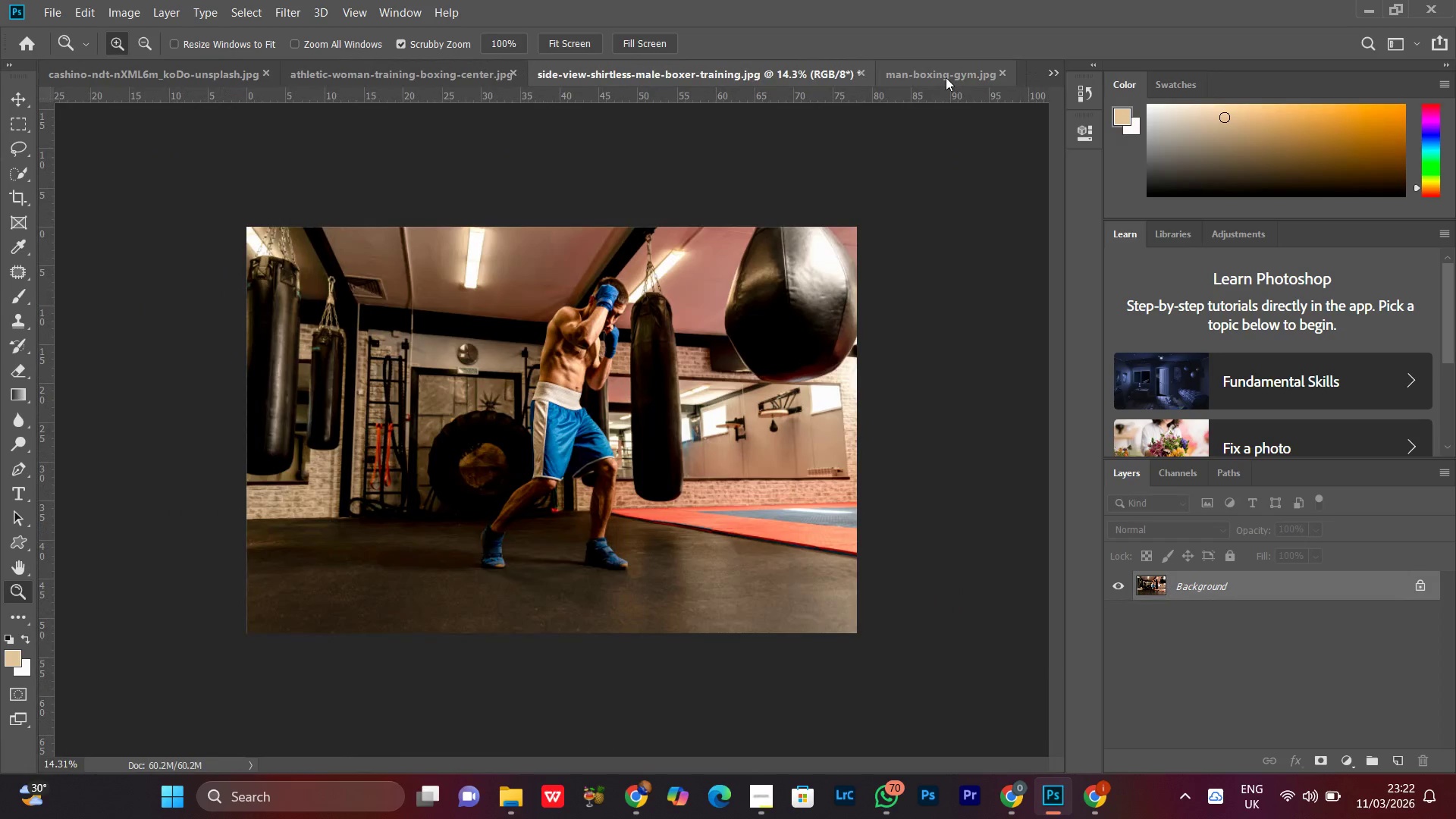 
left_click([946, 77])
 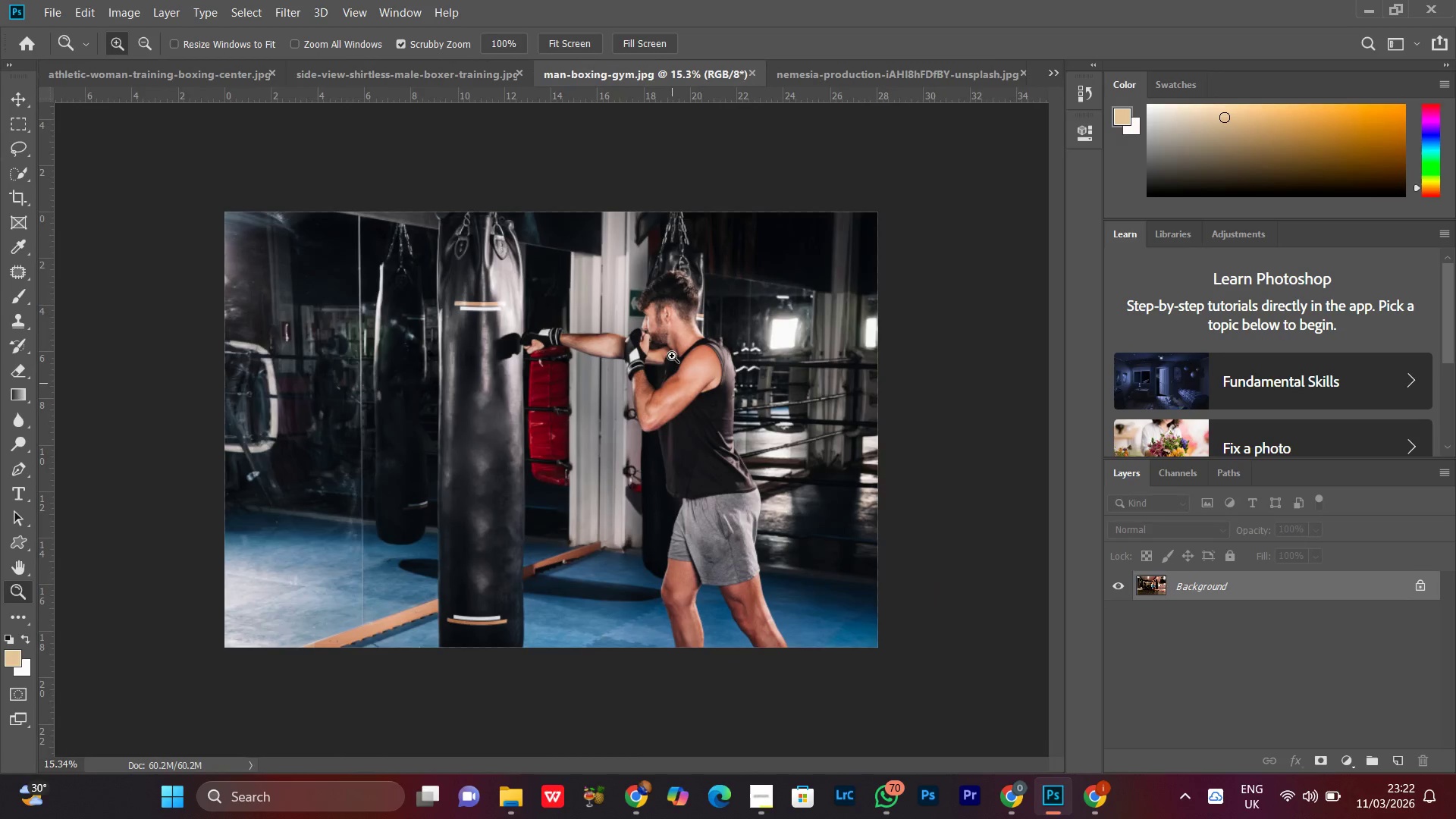 
left_click_drag(start_coordinate=[672, 356], to_coordinate=[675, 375])
 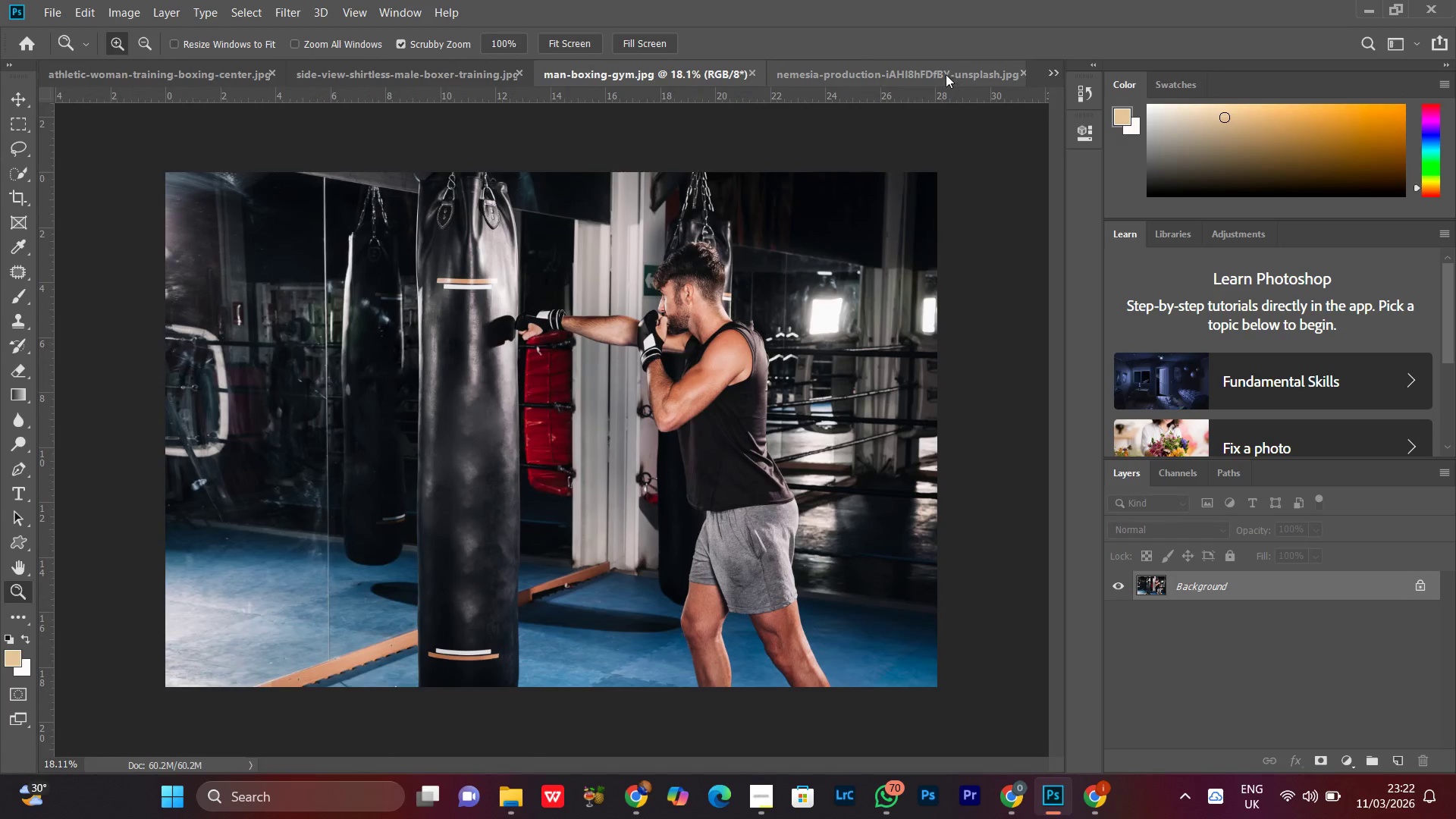 
left_click([946, 74])
 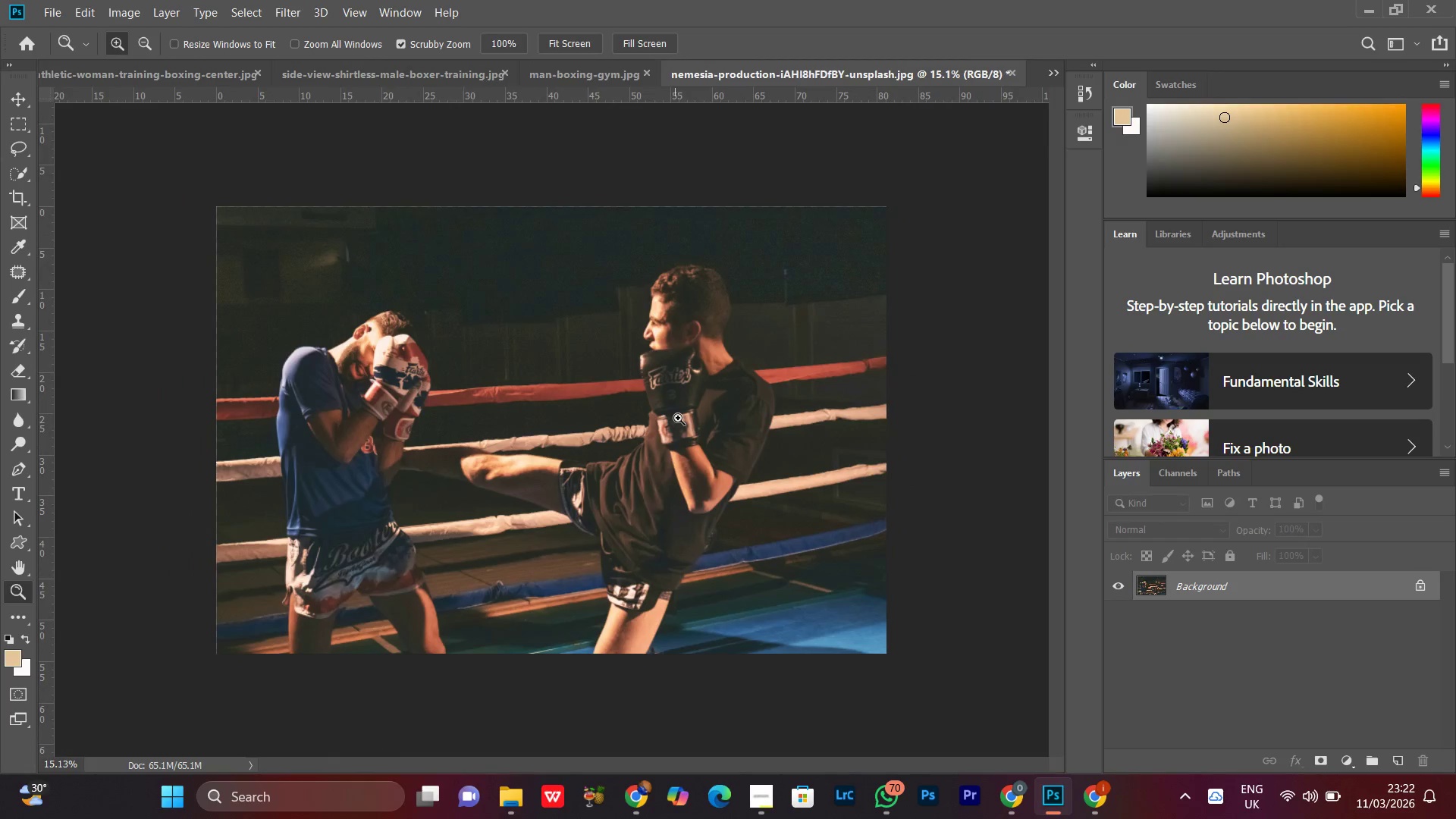 
left_click_drag(start_coordinate=[678, 418], to_coordinate=[684, 420])
 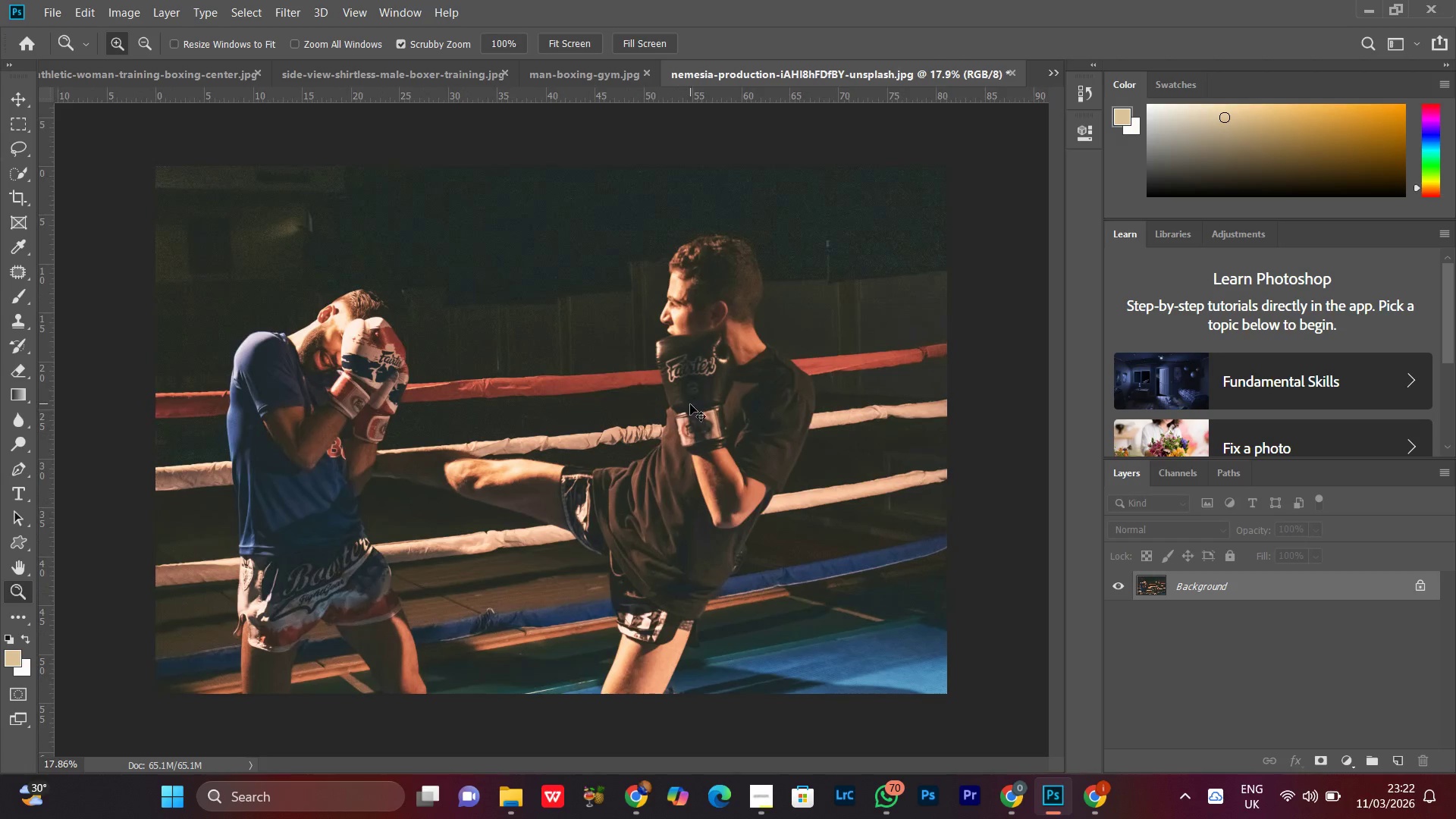 
key(Control+W)
 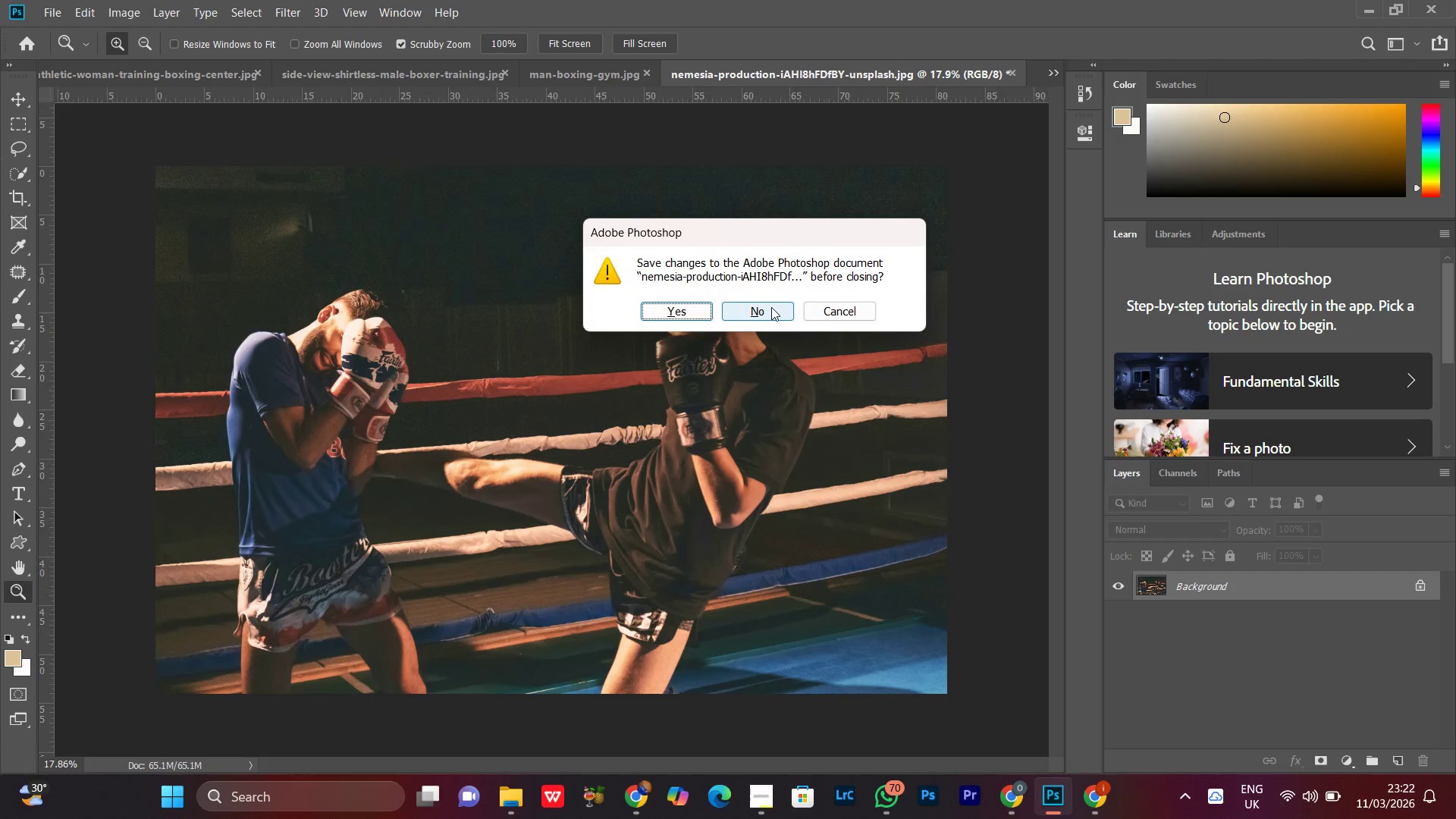 
left_click([771, 307])
 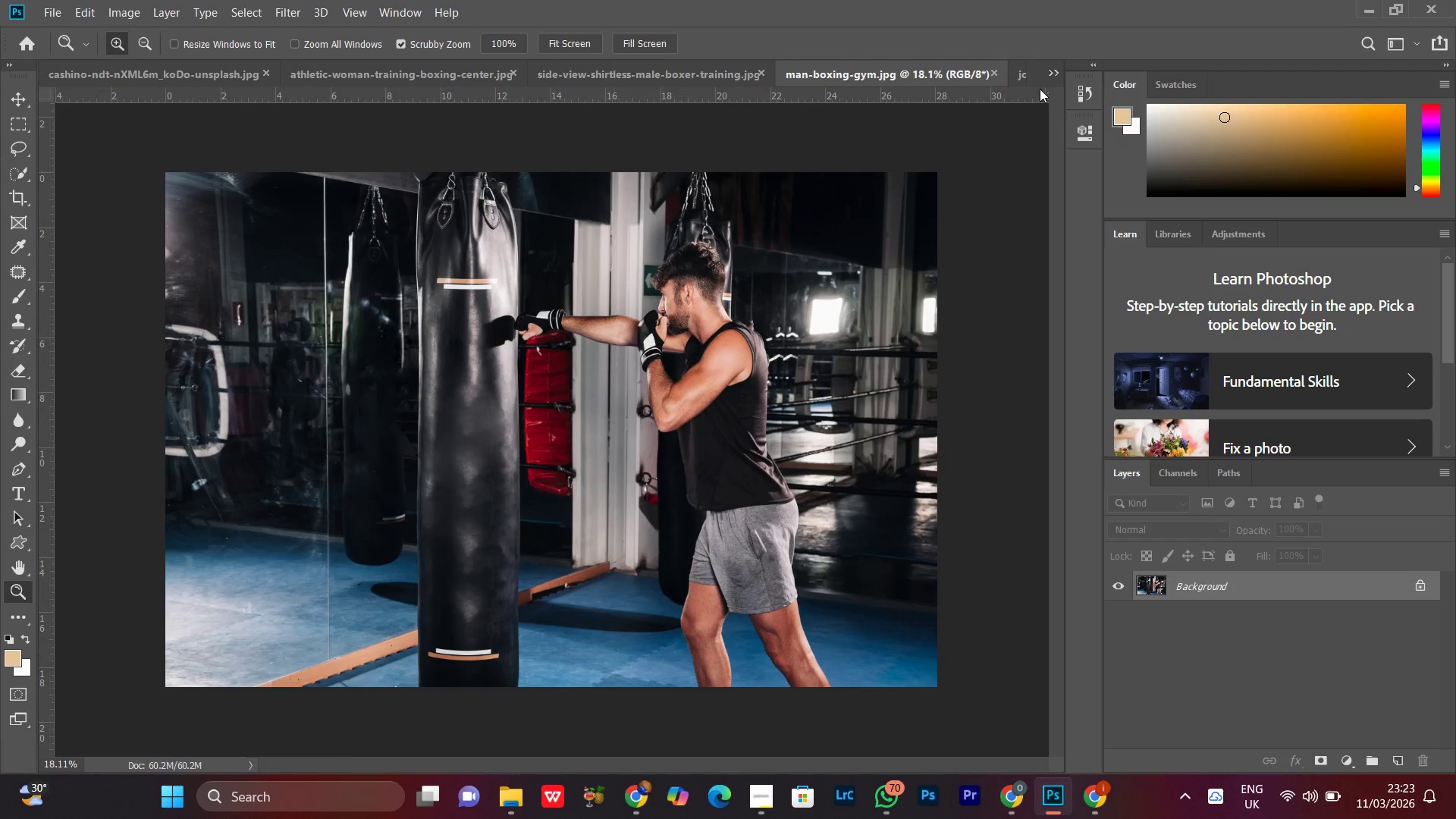 
left_click([1025, 80])
 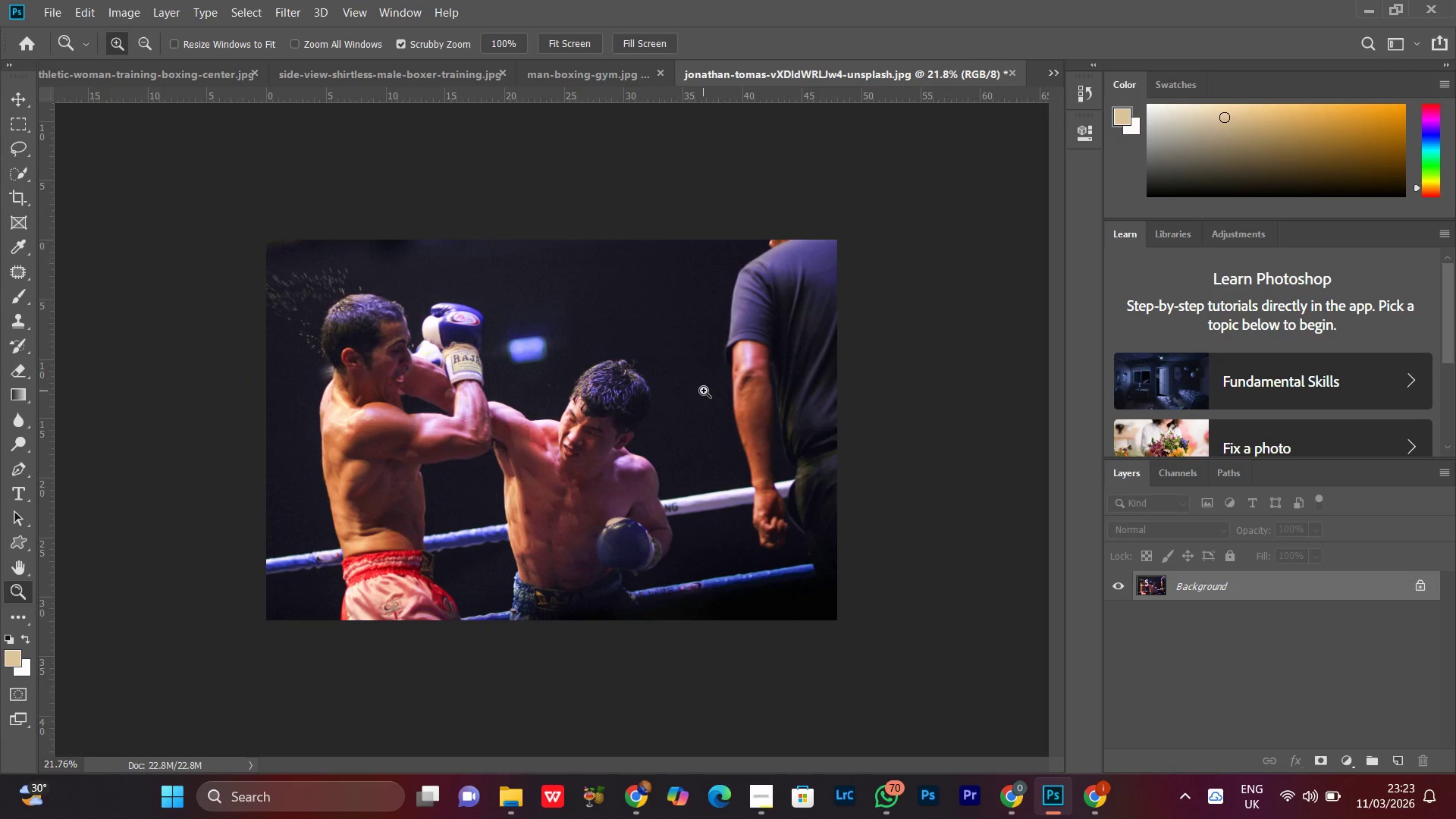 
left_click_drag(start_coordinate=[704, 387], to_coordinate=[720, 403])
 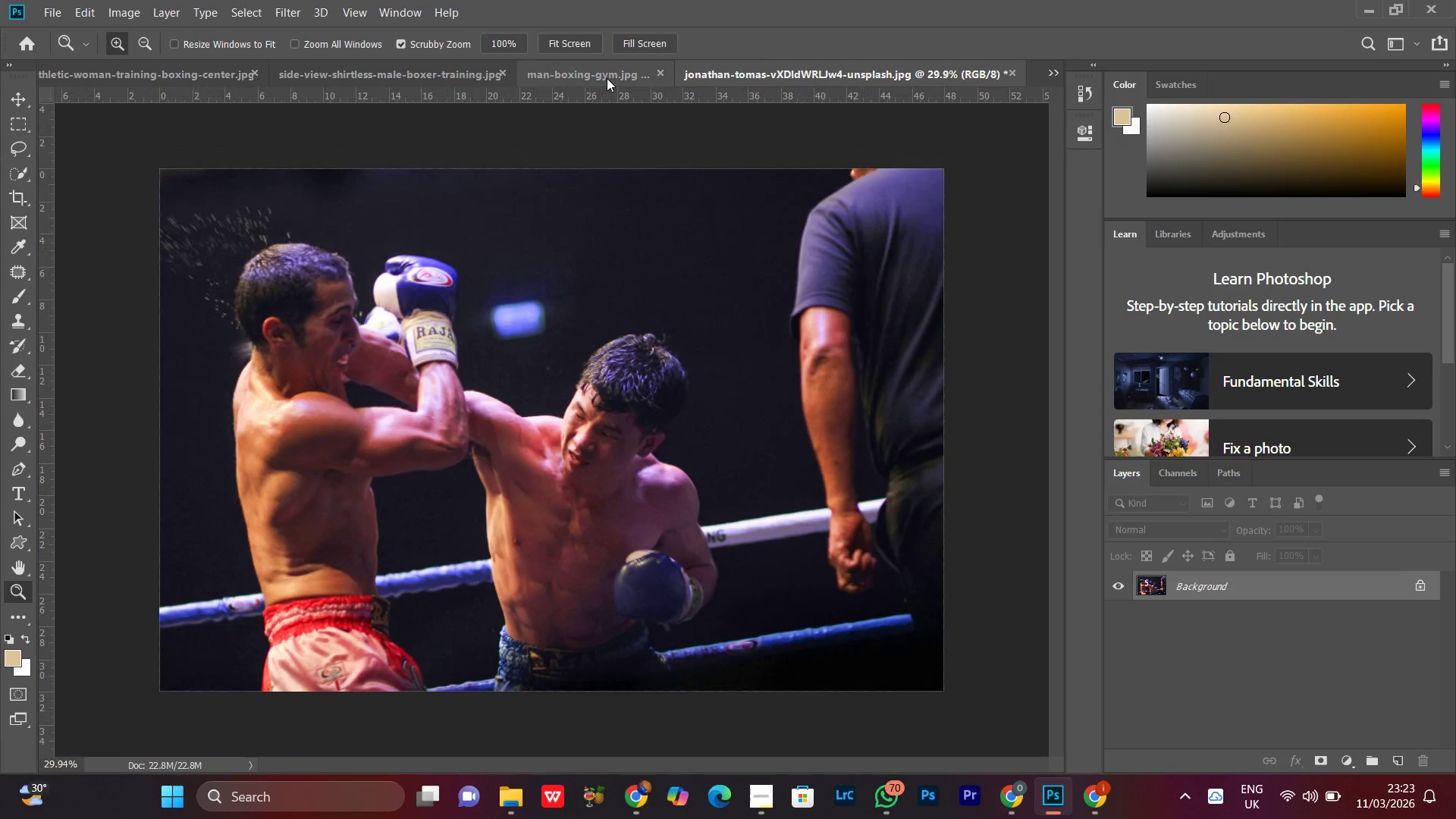 
left_click([607, 78])
 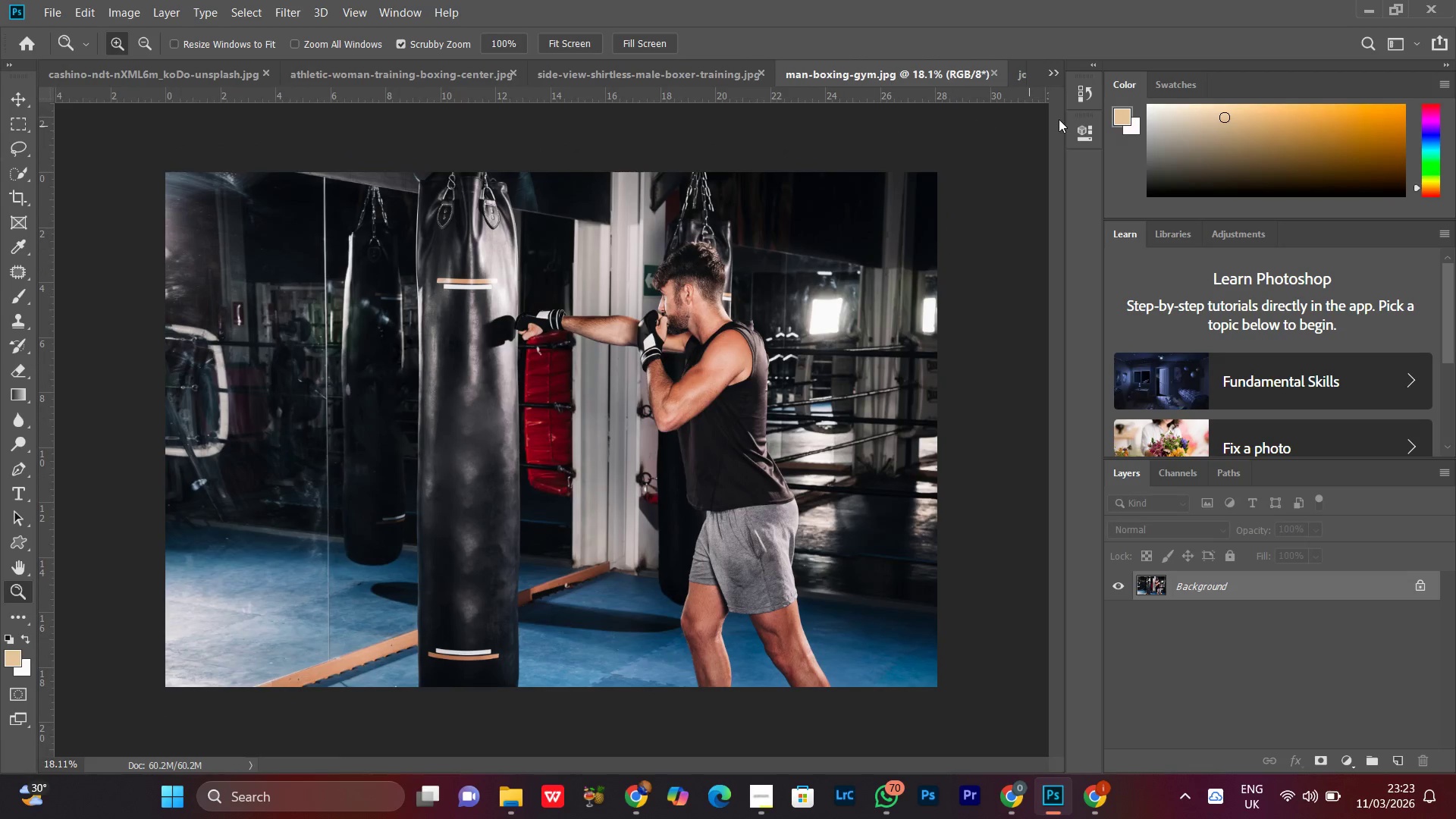 
left_click([1090, 100])
 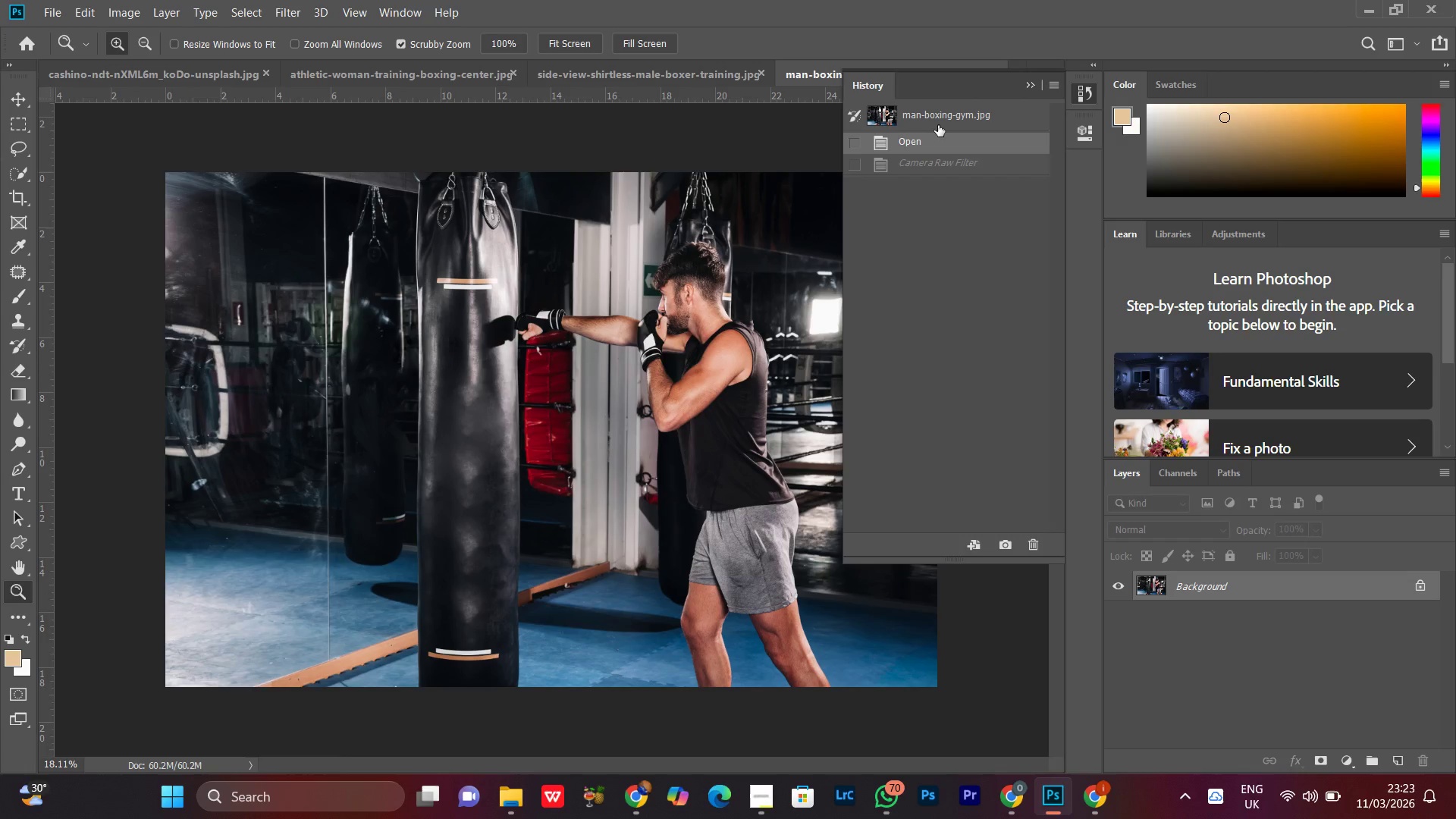 
left_click([938, 124])
 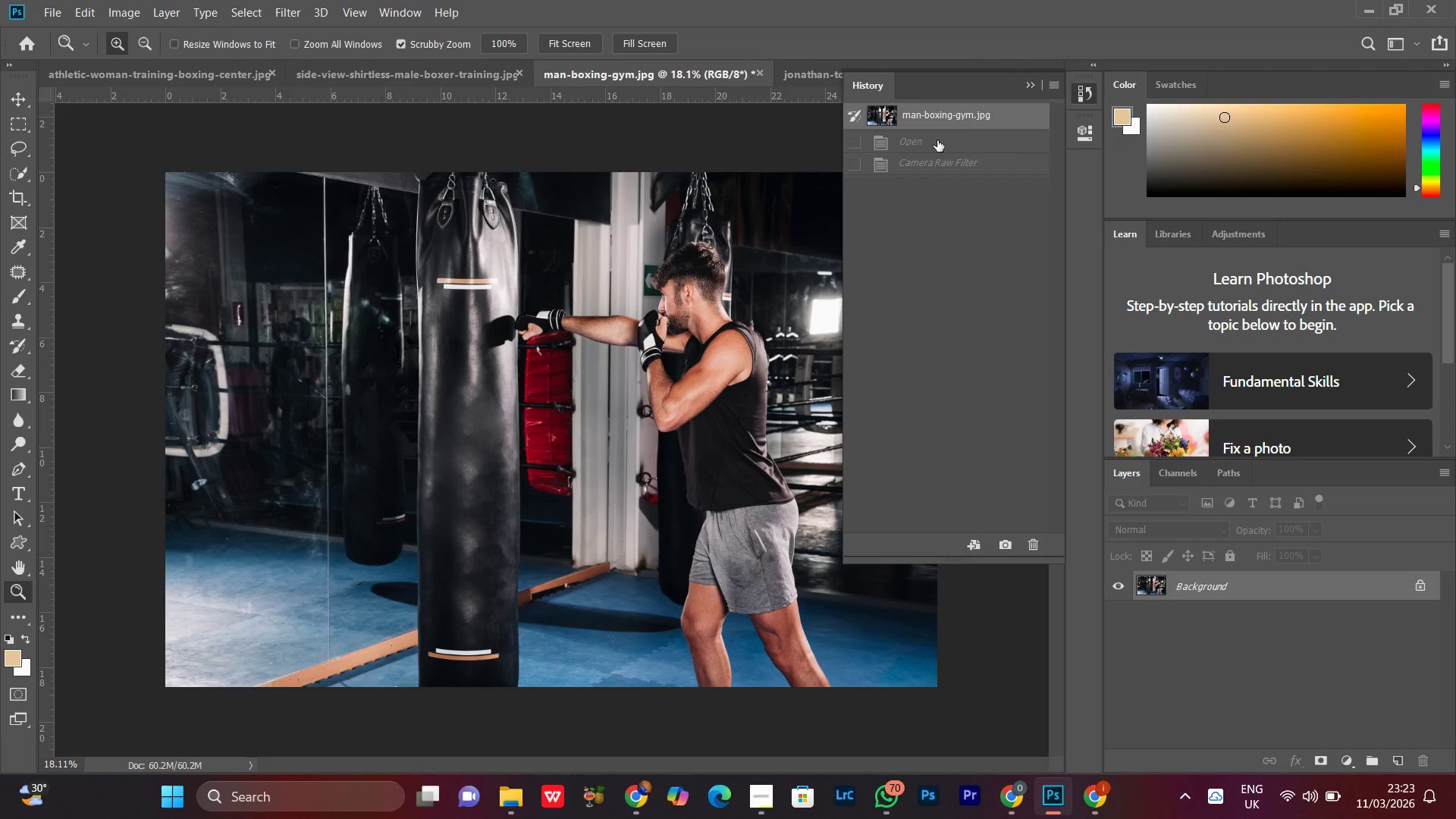 
left_click([937, 146])
 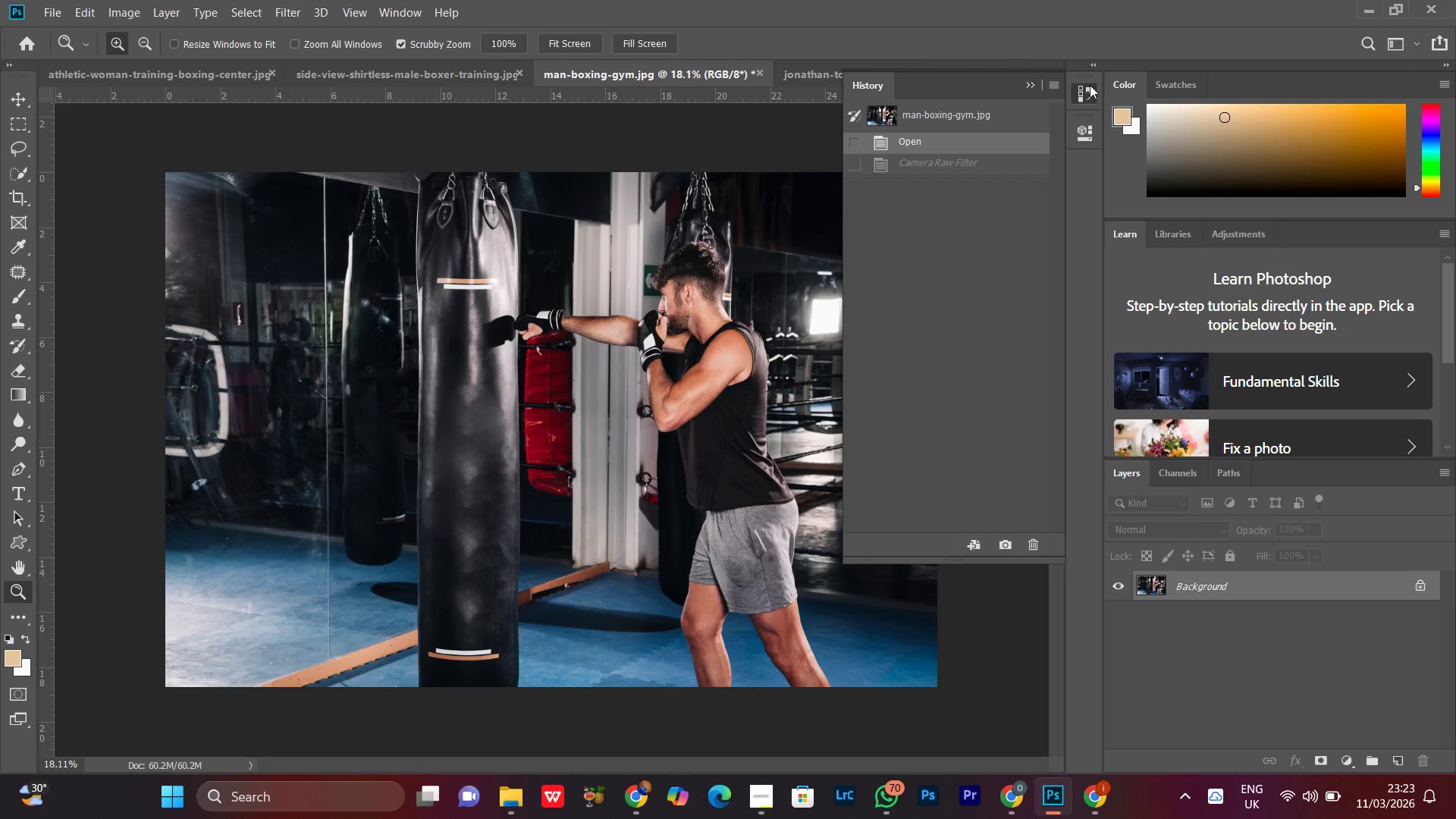 
left_click([1092, 85])
 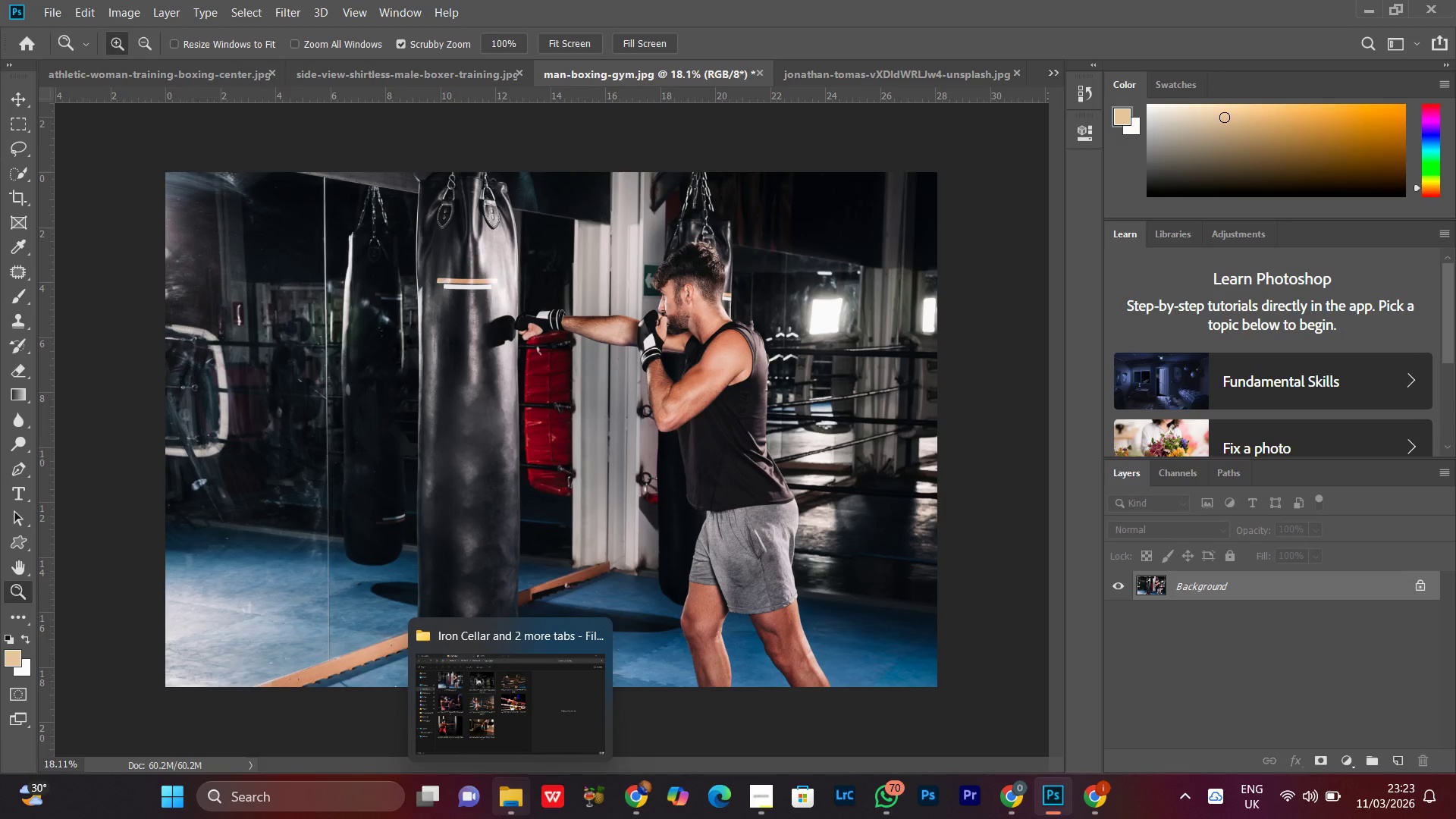 
left_click([503, 818])
 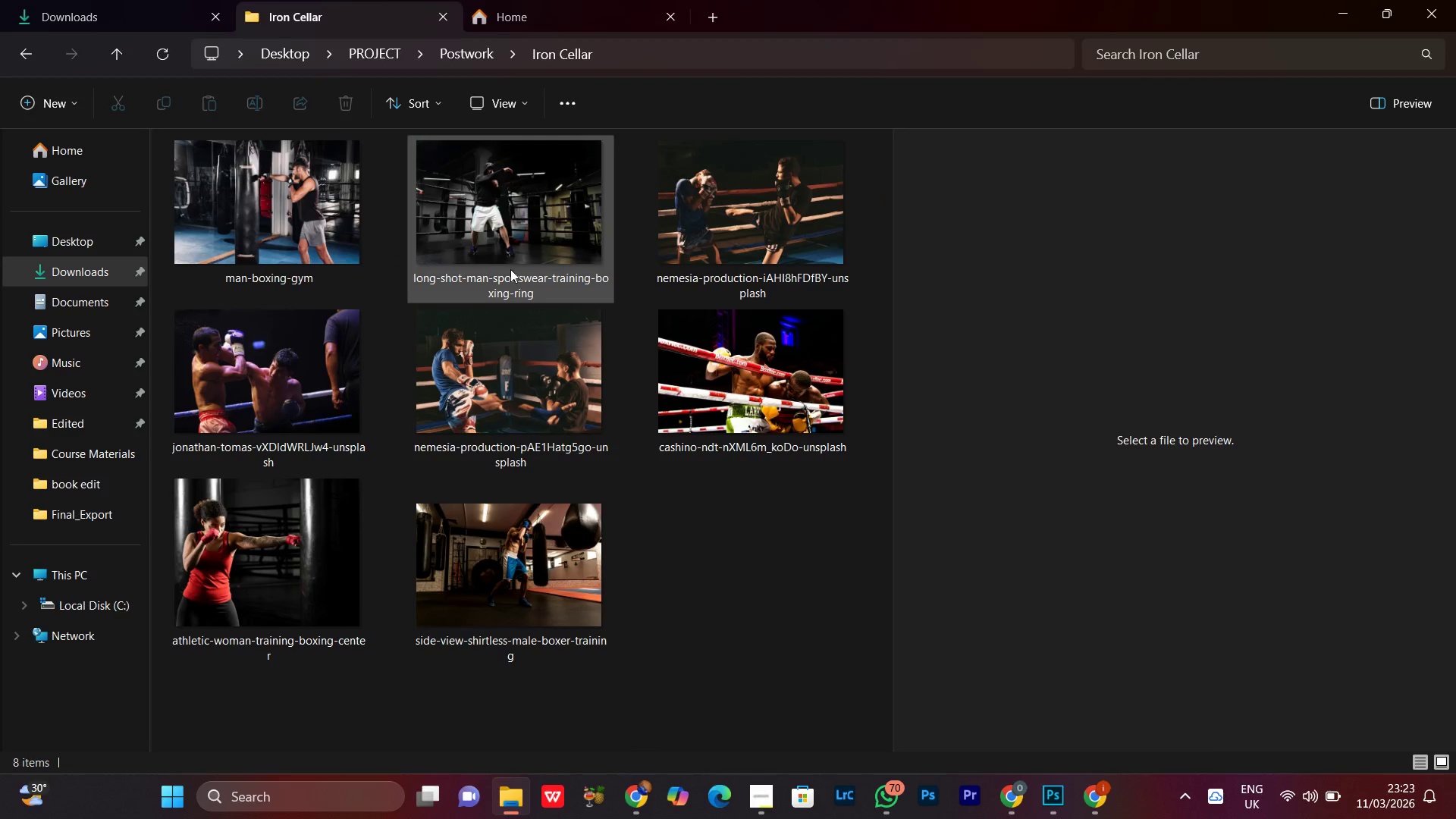 
left_click([510, 212])
 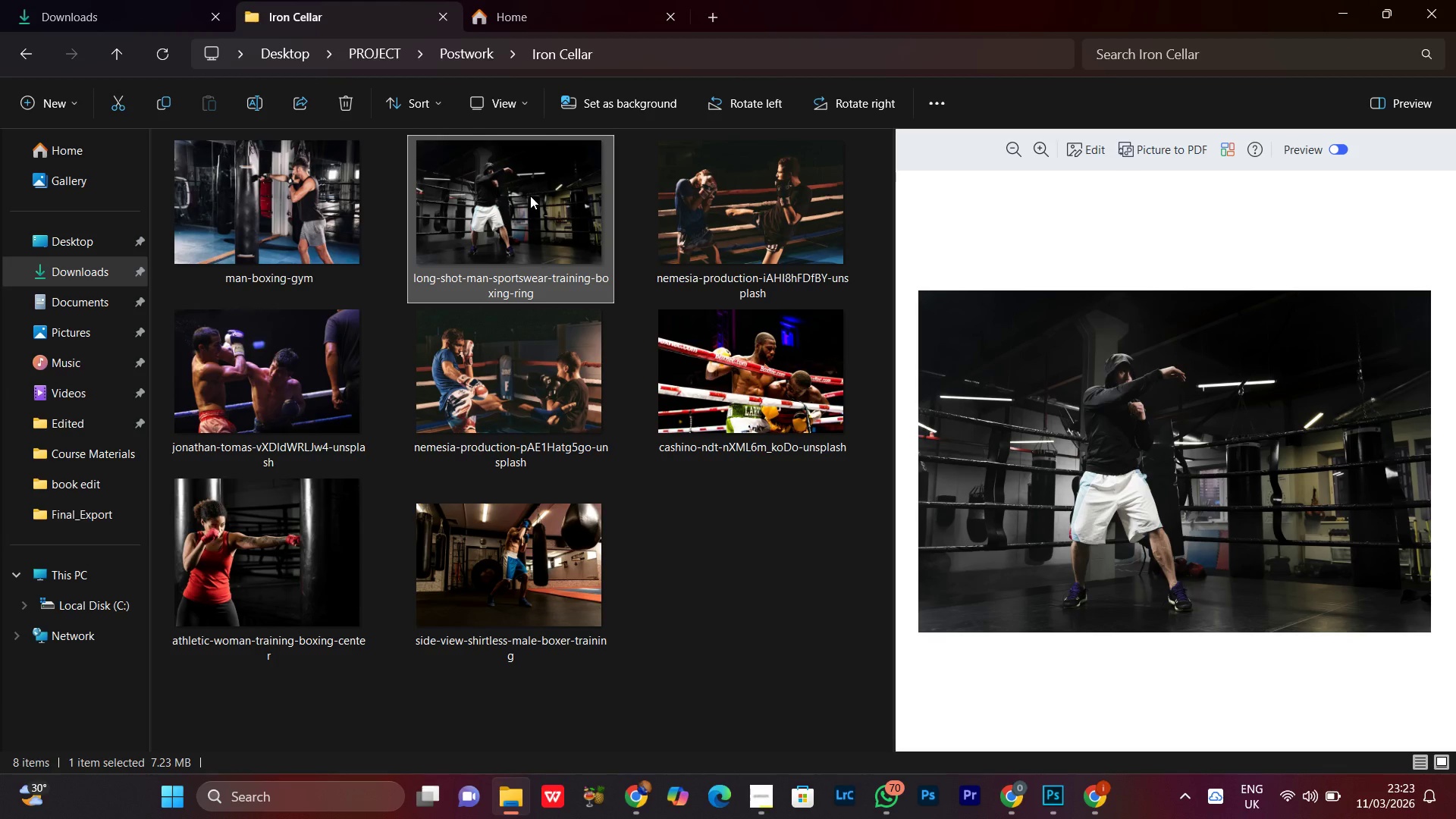 
left_click_drag(start_coordinate=[522, 197], to_coordinate=[1274, 689])
 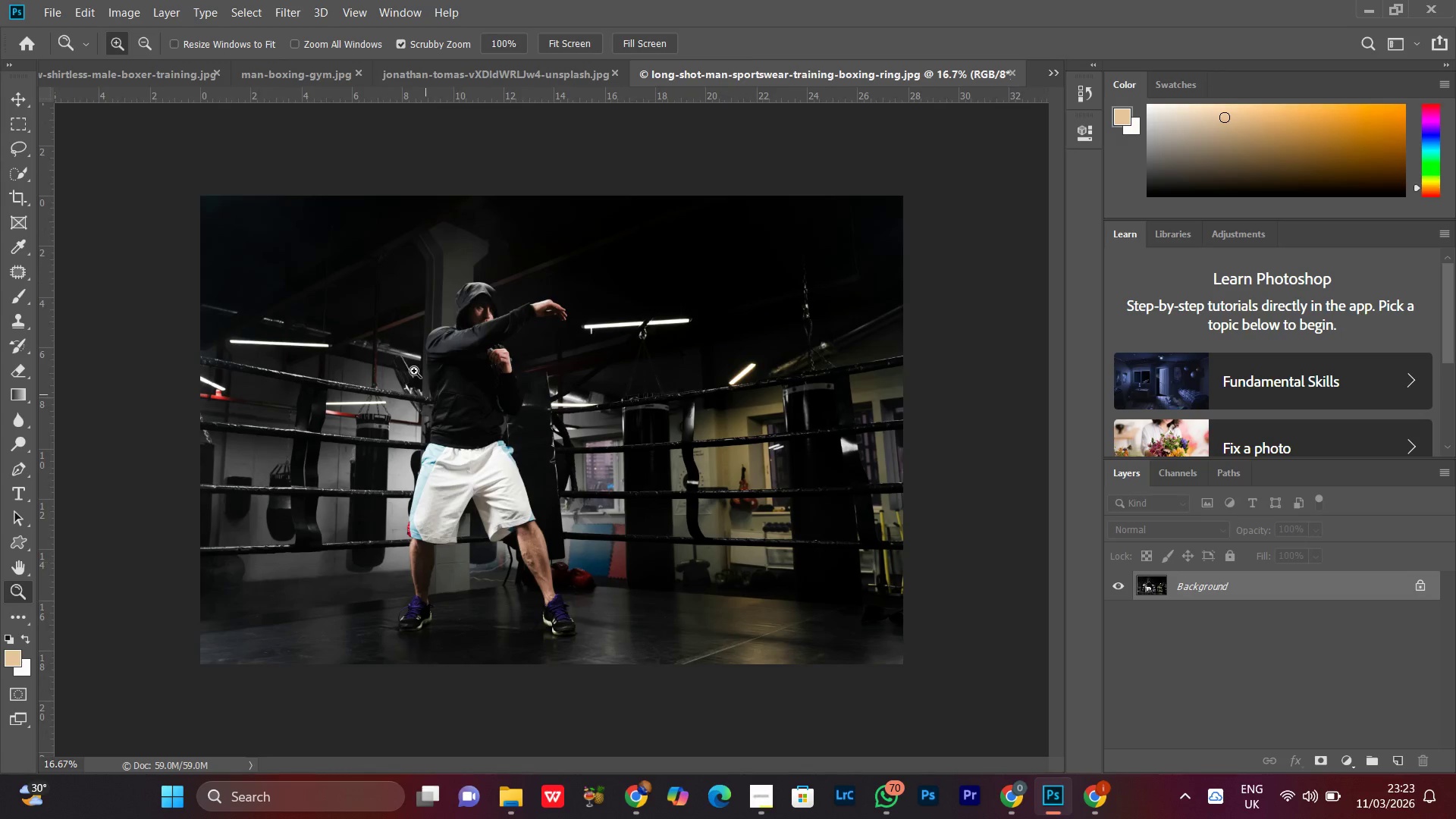 
left_click_drag(start_coordinate=[512, 351], to_coordinate=[521, 369])
 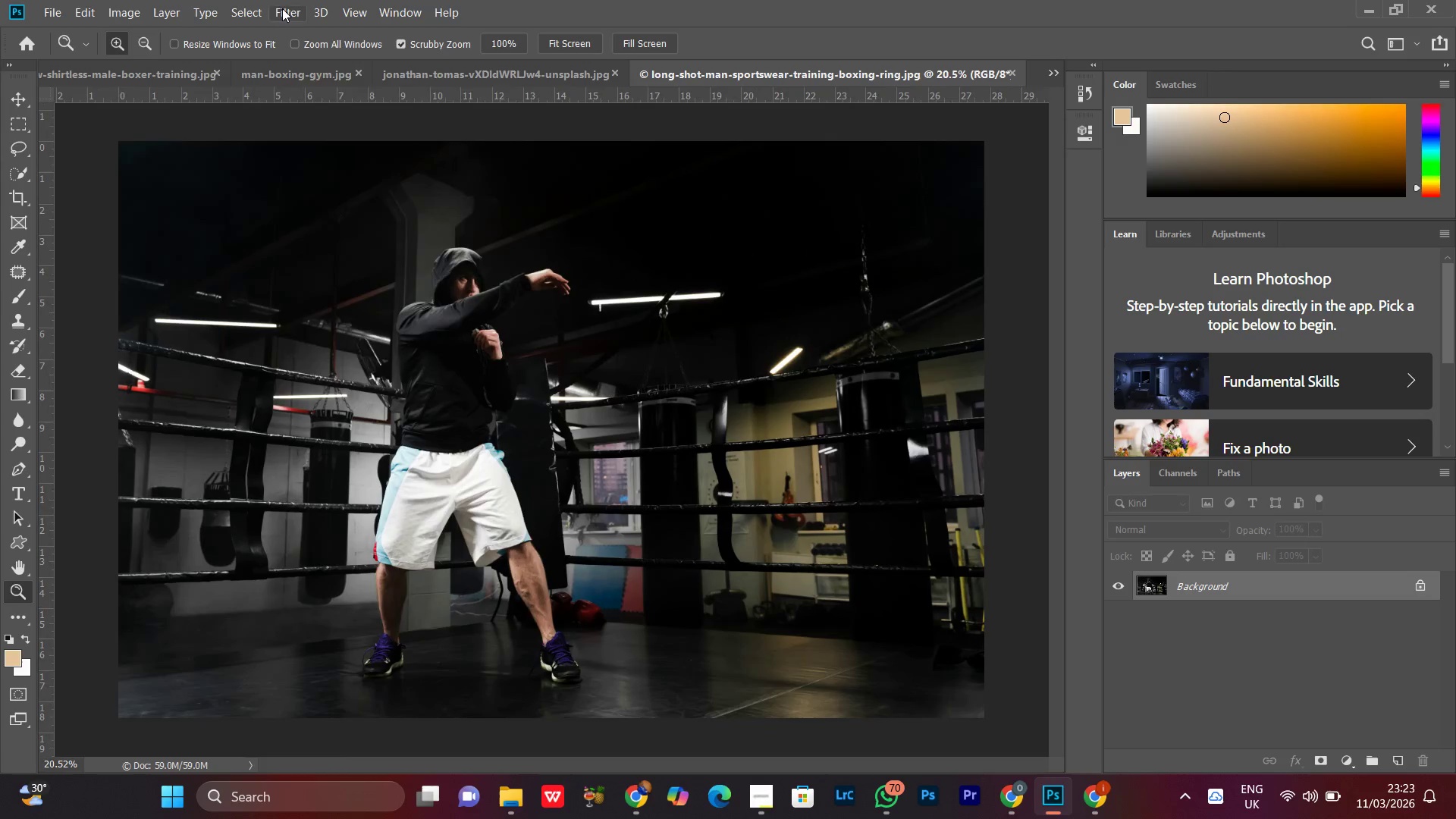 
left_click([281, 8])
 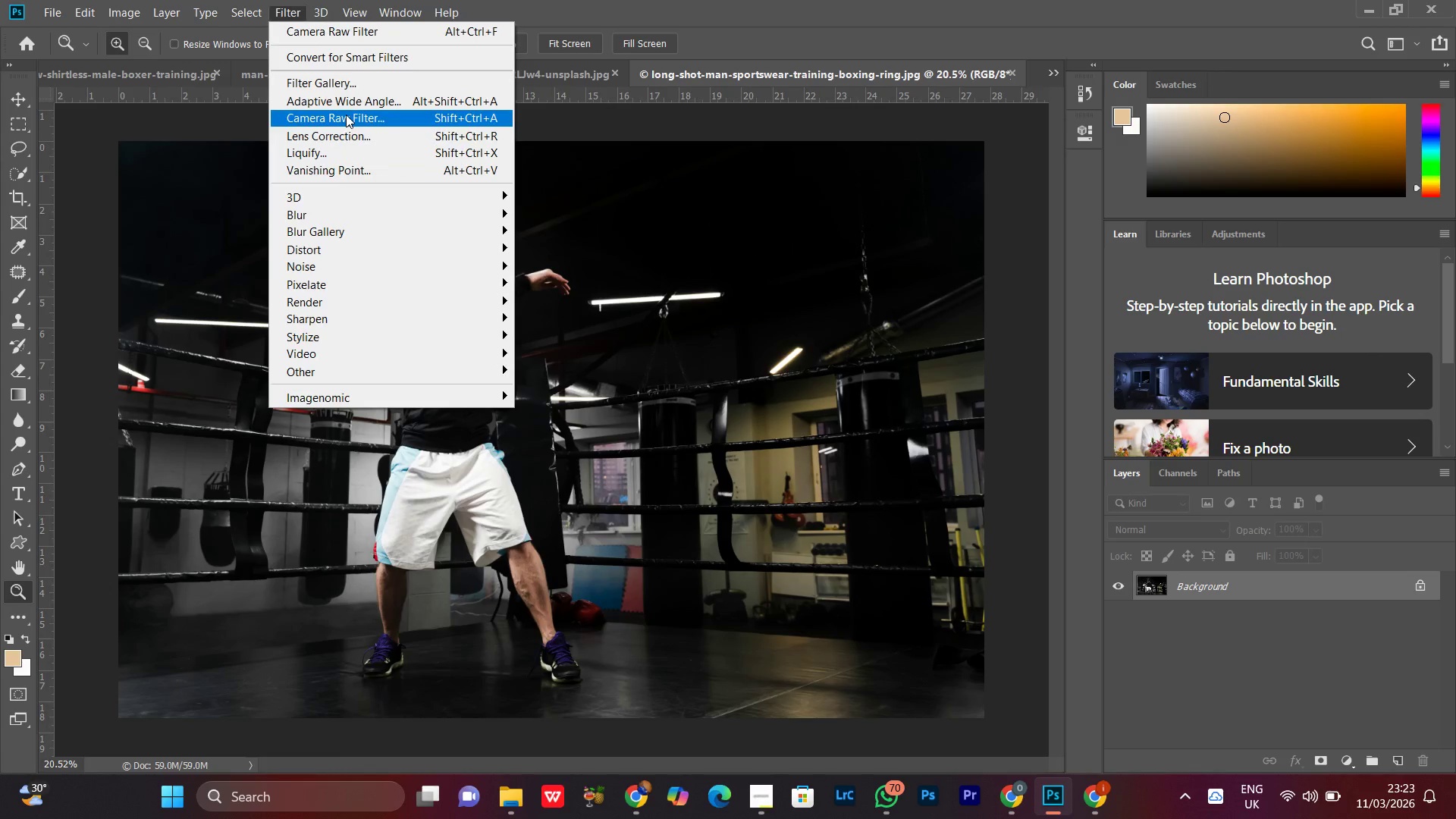 
left_click([346, 115])
 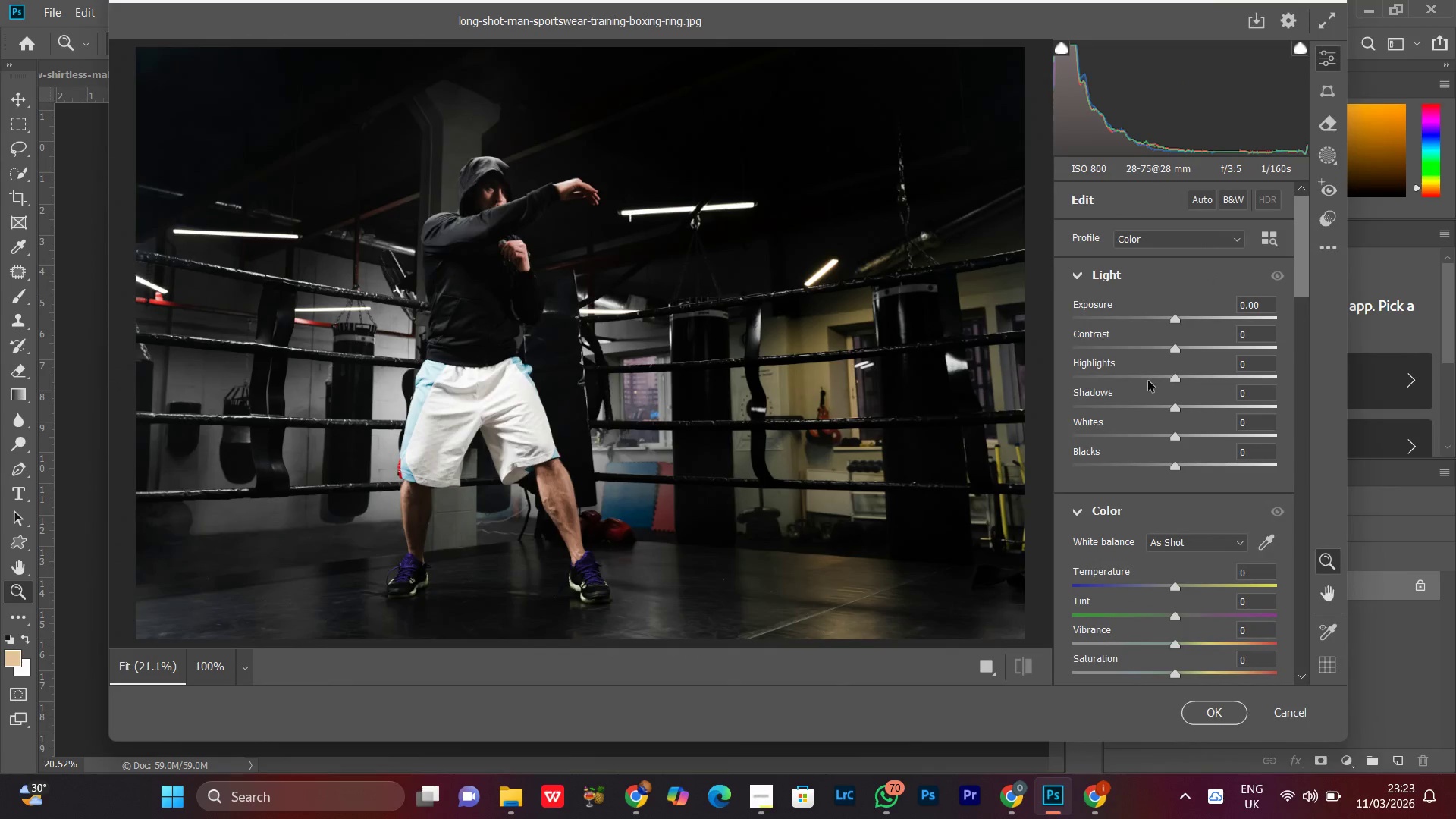 
wait(6.47)
 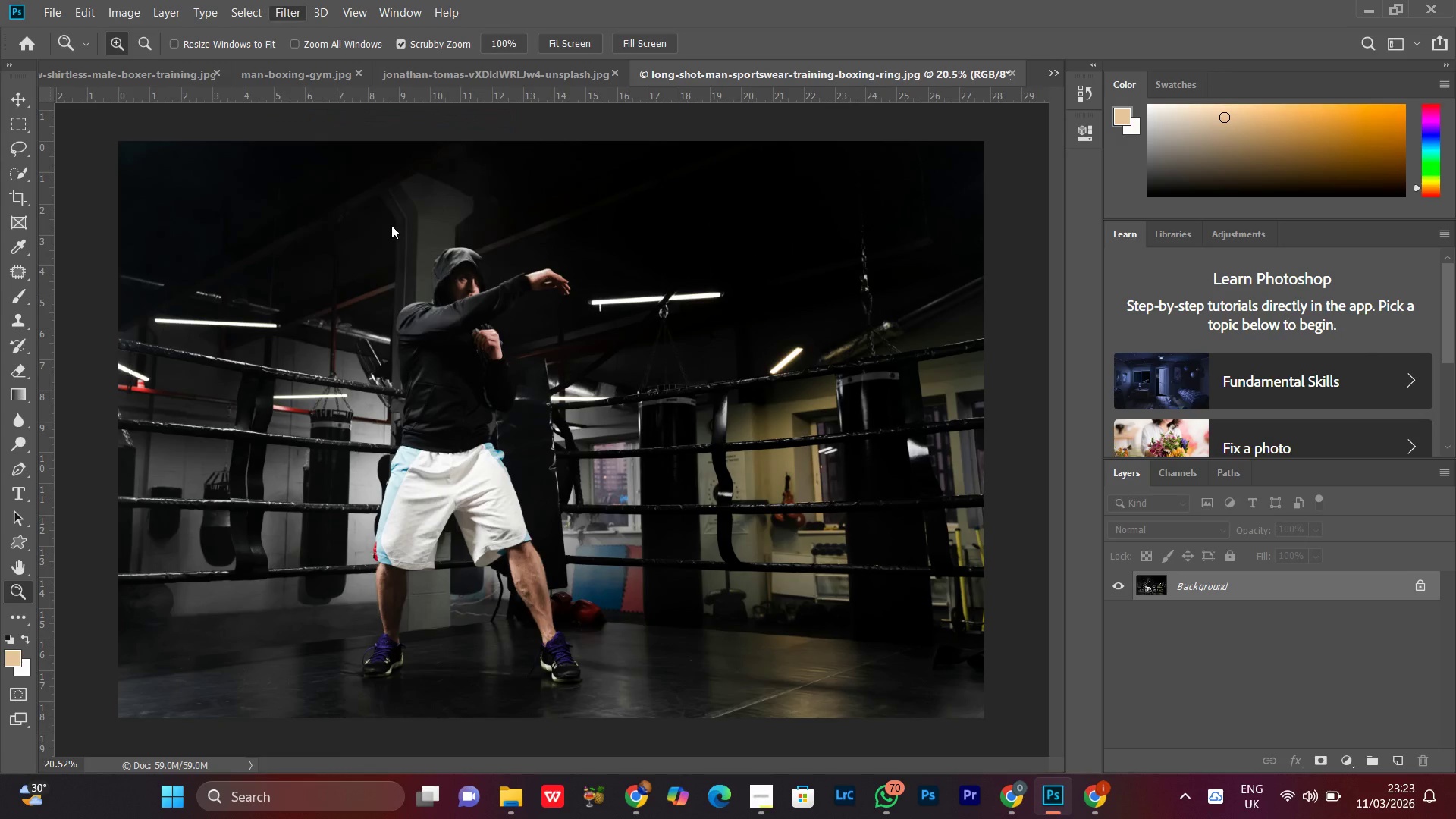 
left_click_drag(start_coordinate=[1177, 321], to_coordinate=[1199, 321])
 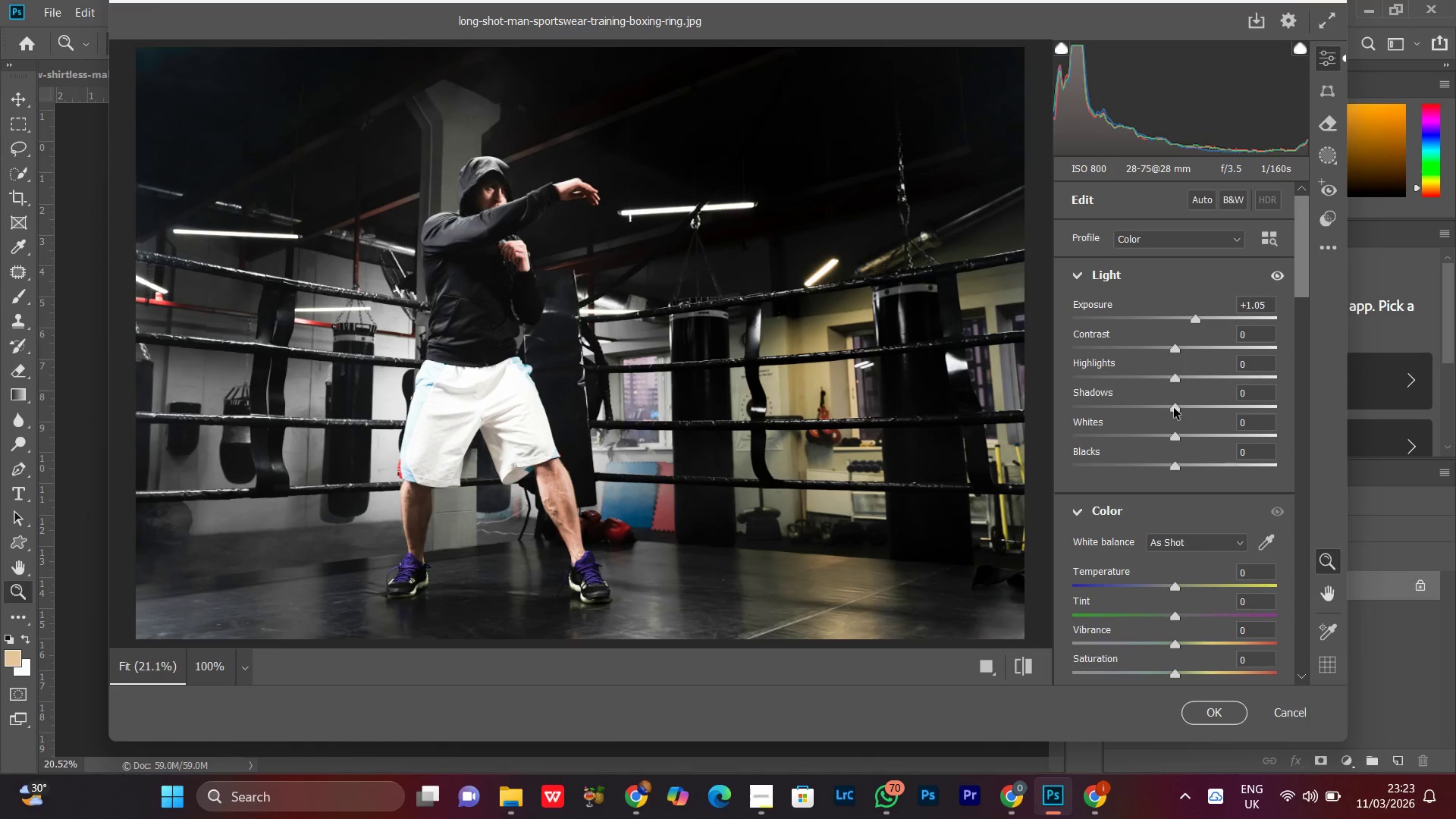 
left_click_drag(start_coordinate=[1174, 408], to_coordinate=[1205, 413])
 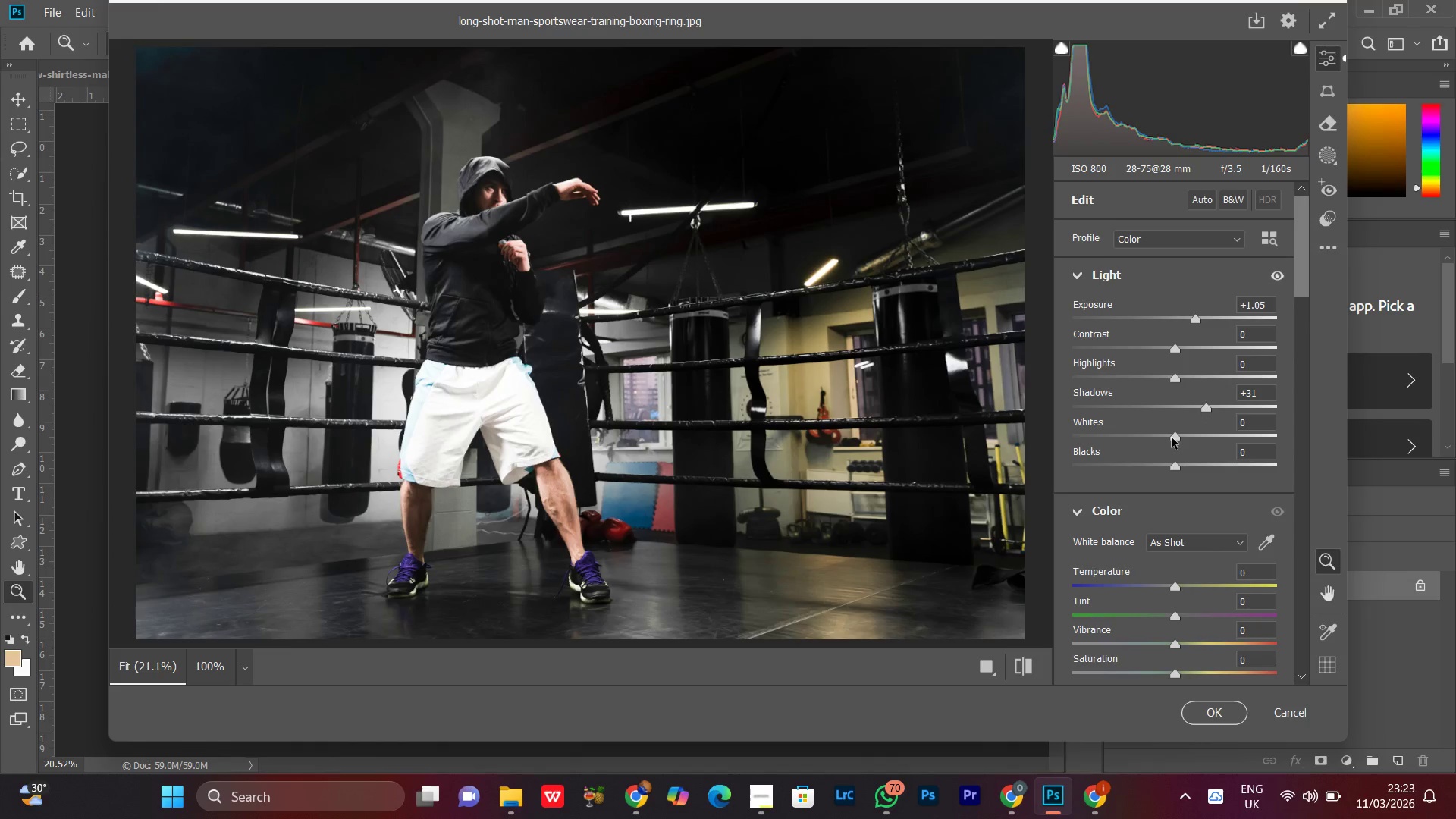 
left_click_drag(start_coordinate=[1172, 438], to_coordinate=[1138, 447])
 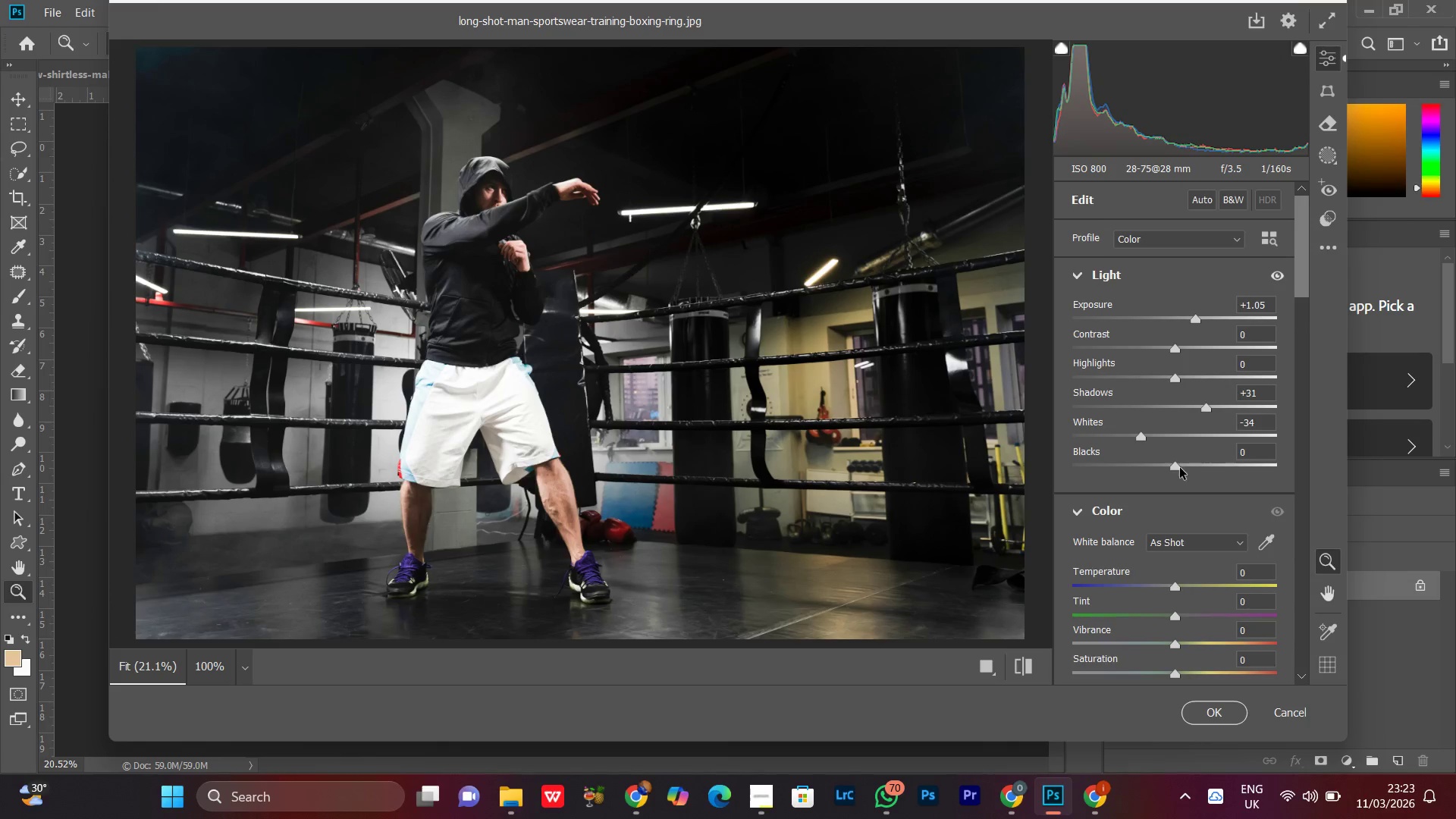 
left_click_drag(start_coordinate=[1174, 468], to_coordinate=[1217, 472])
 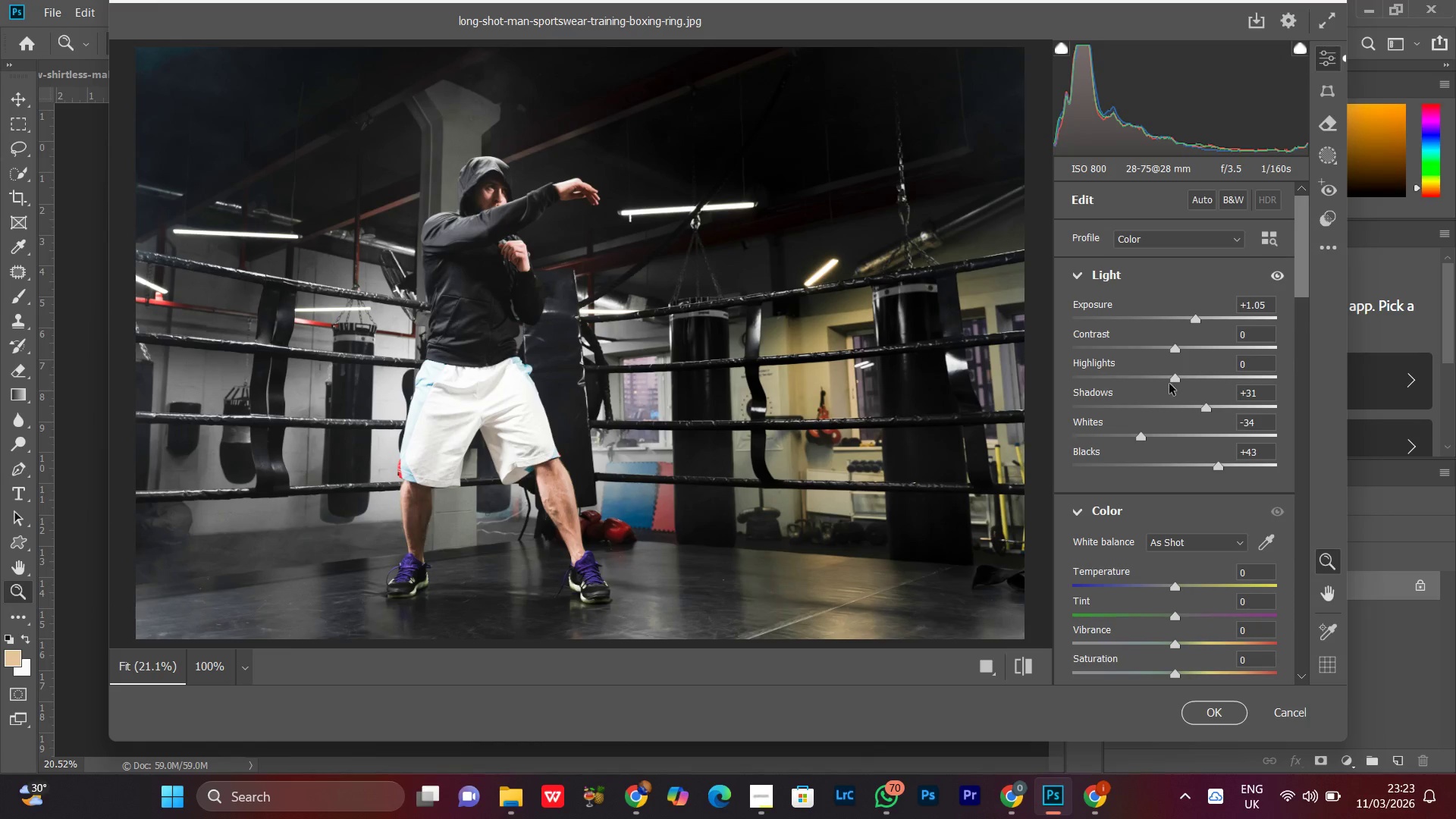 
left_click_drag(start_coordinate=[1169, 384], to_coordinate=[1125, 385])
 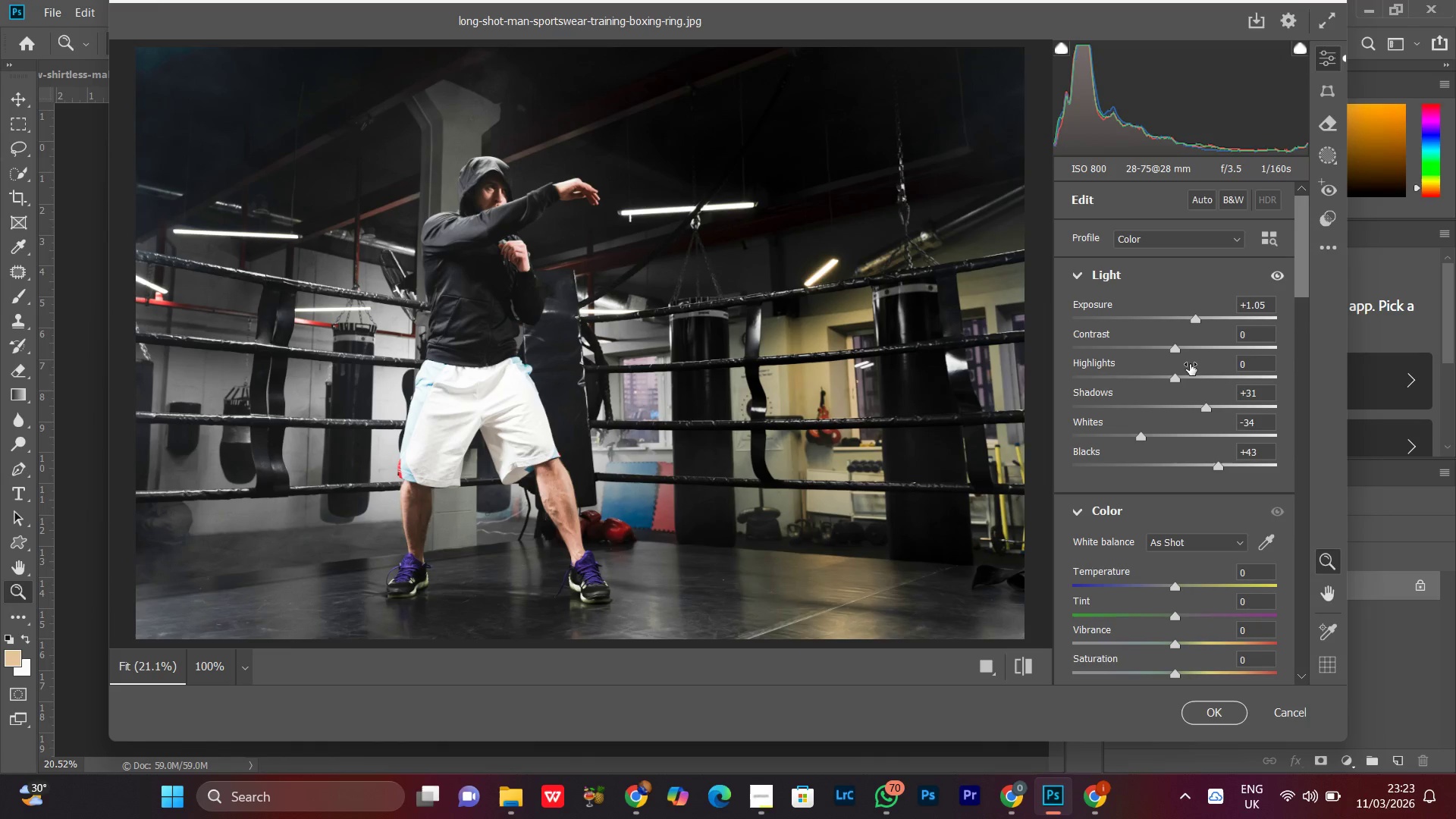 
wait(6.62)
 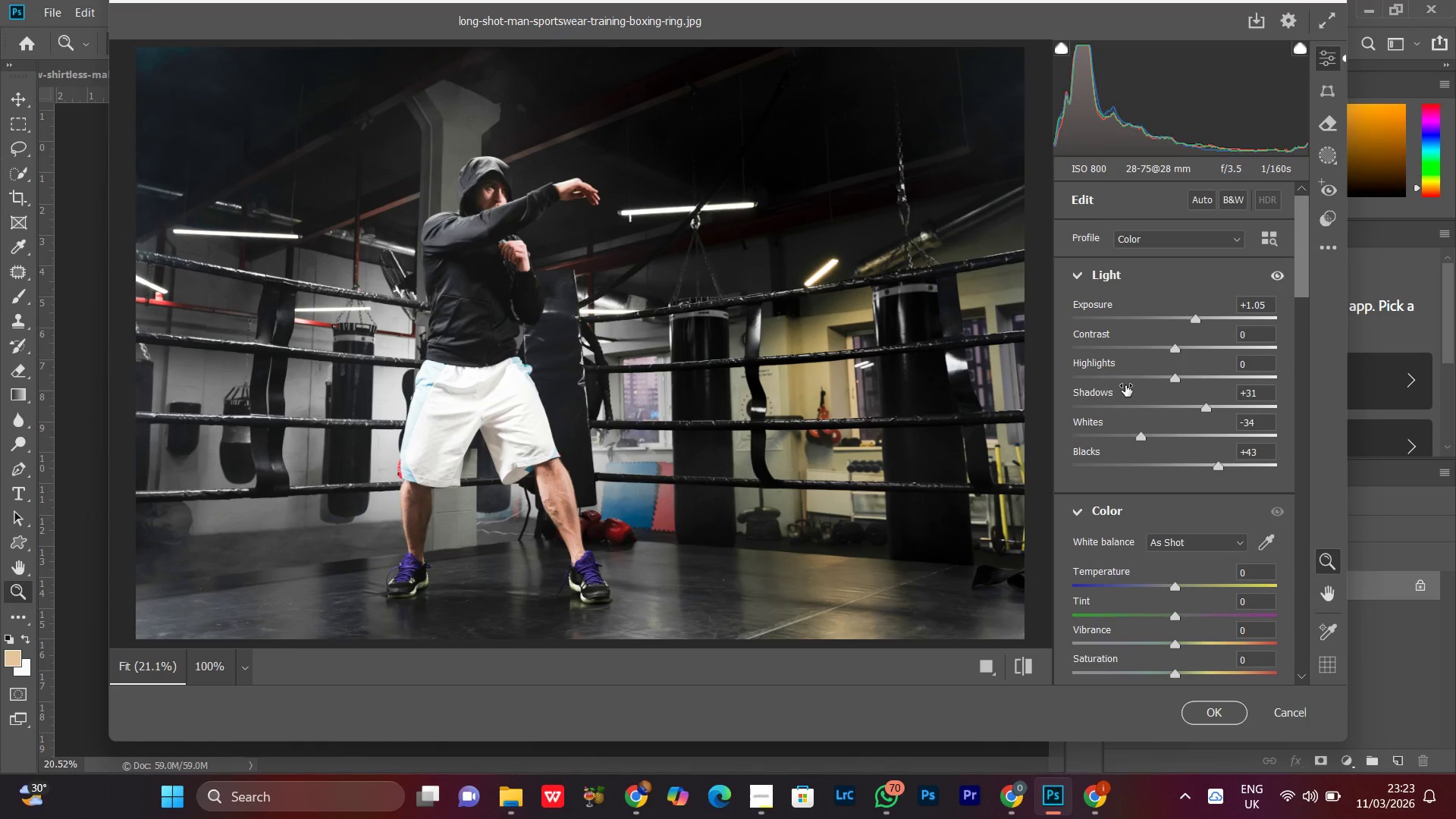 
left_click_drag(start_coordinate=[1174, 383], to_coordinate=[1149, 381])
 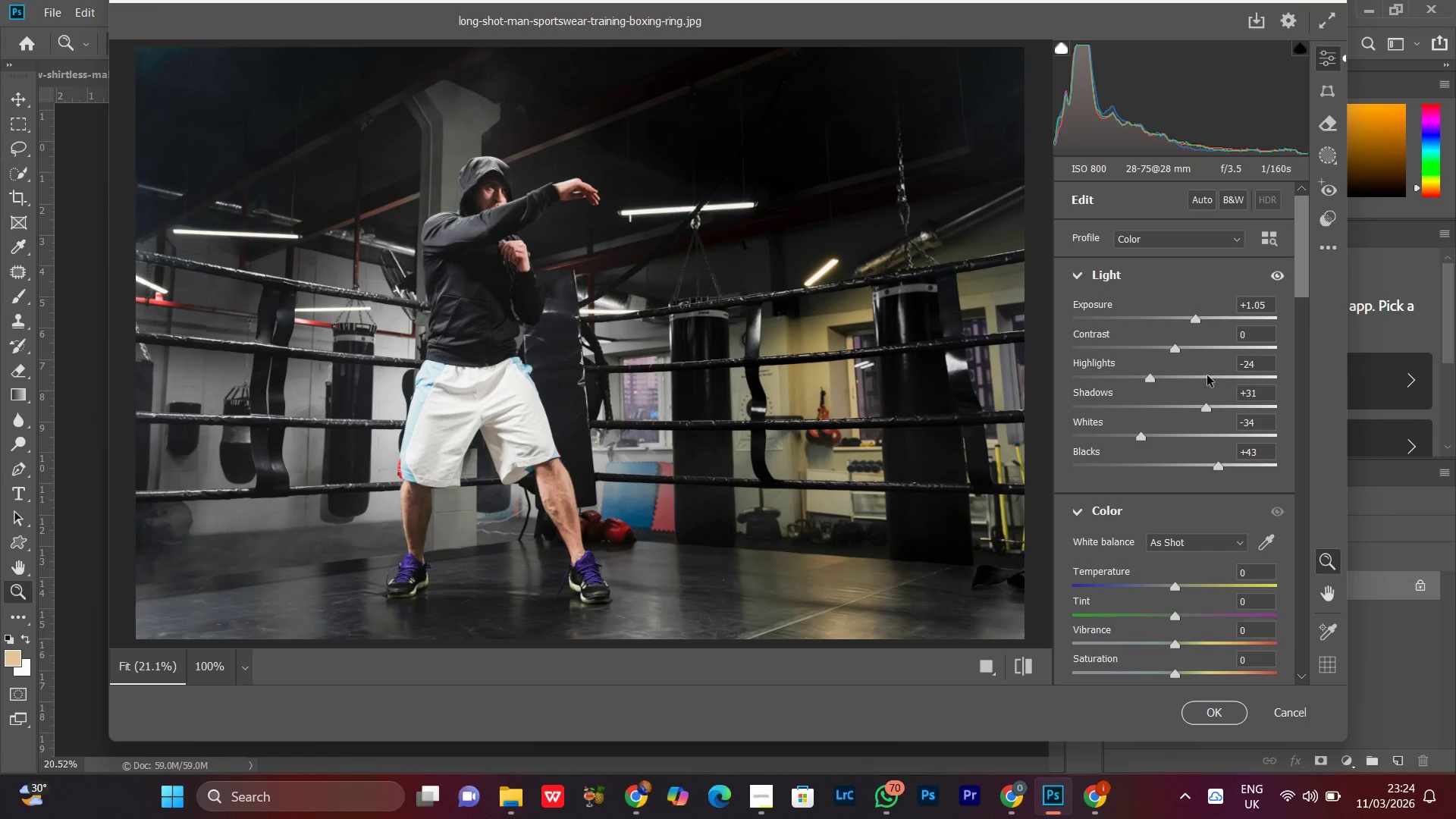 
left_click_drag(start_coordinate=[1207, 408], to_coordinate=[1189, 412])
 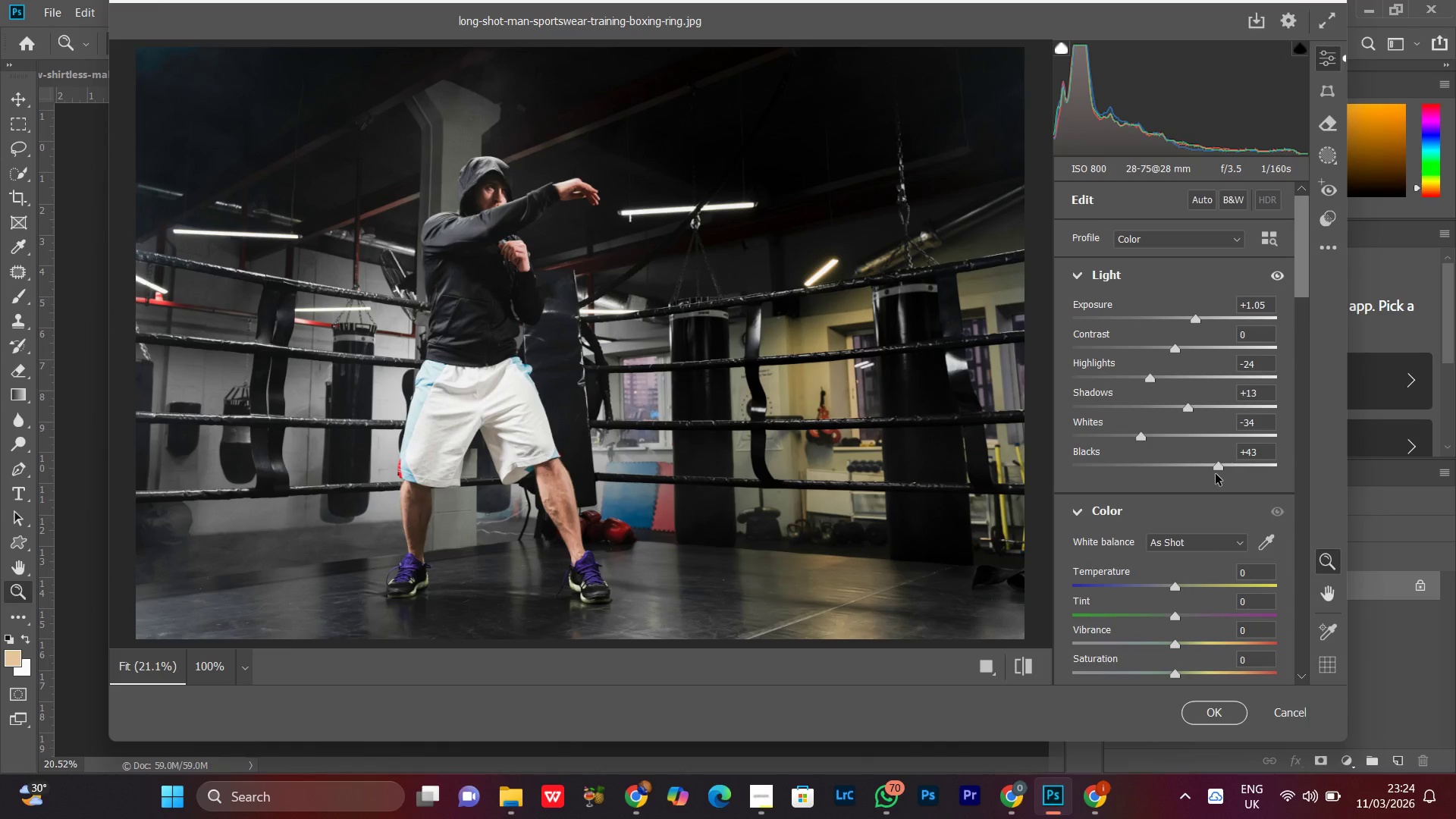 
double_click([1216, 472])
 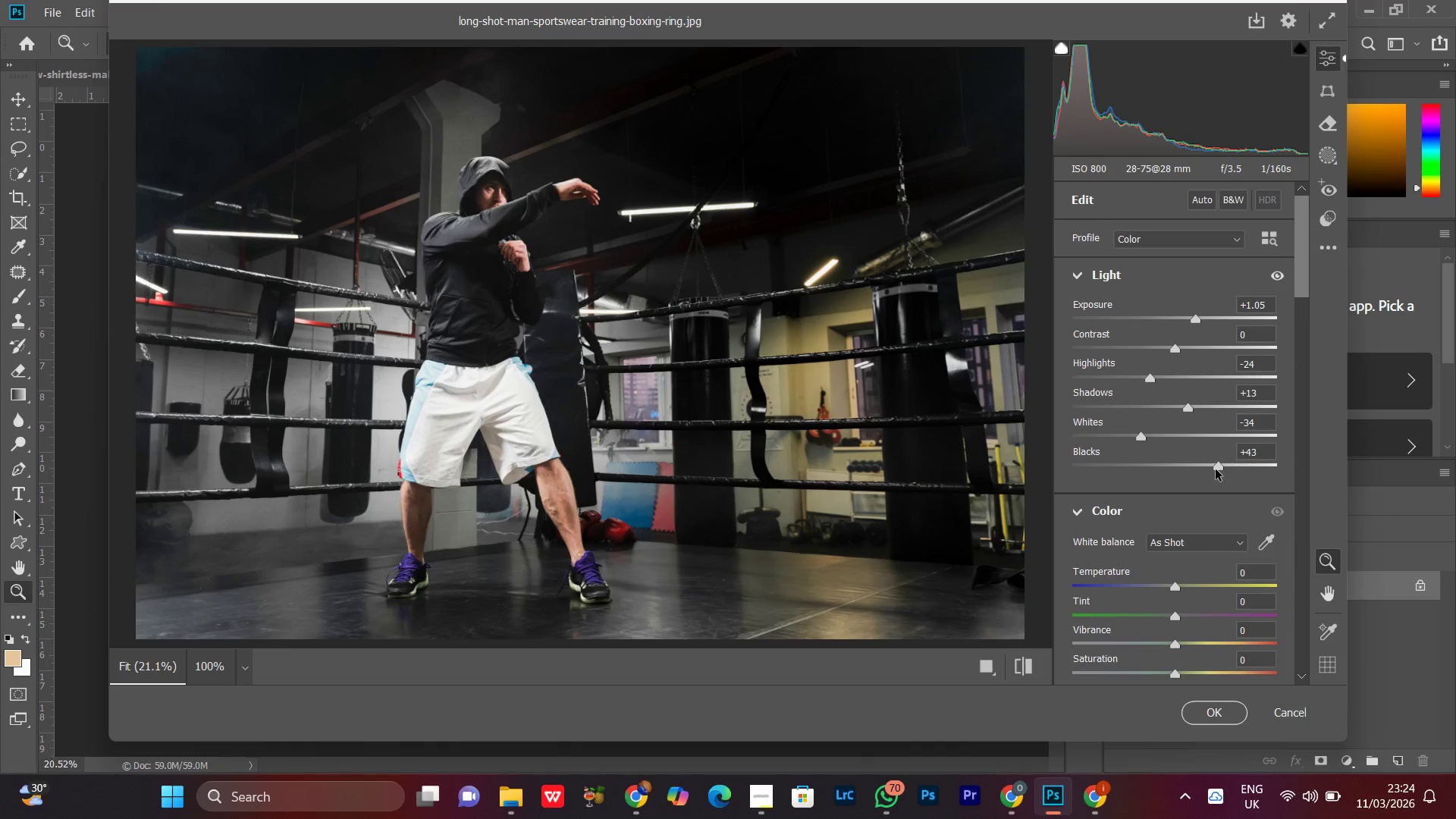 
double_click([1216, 469])
 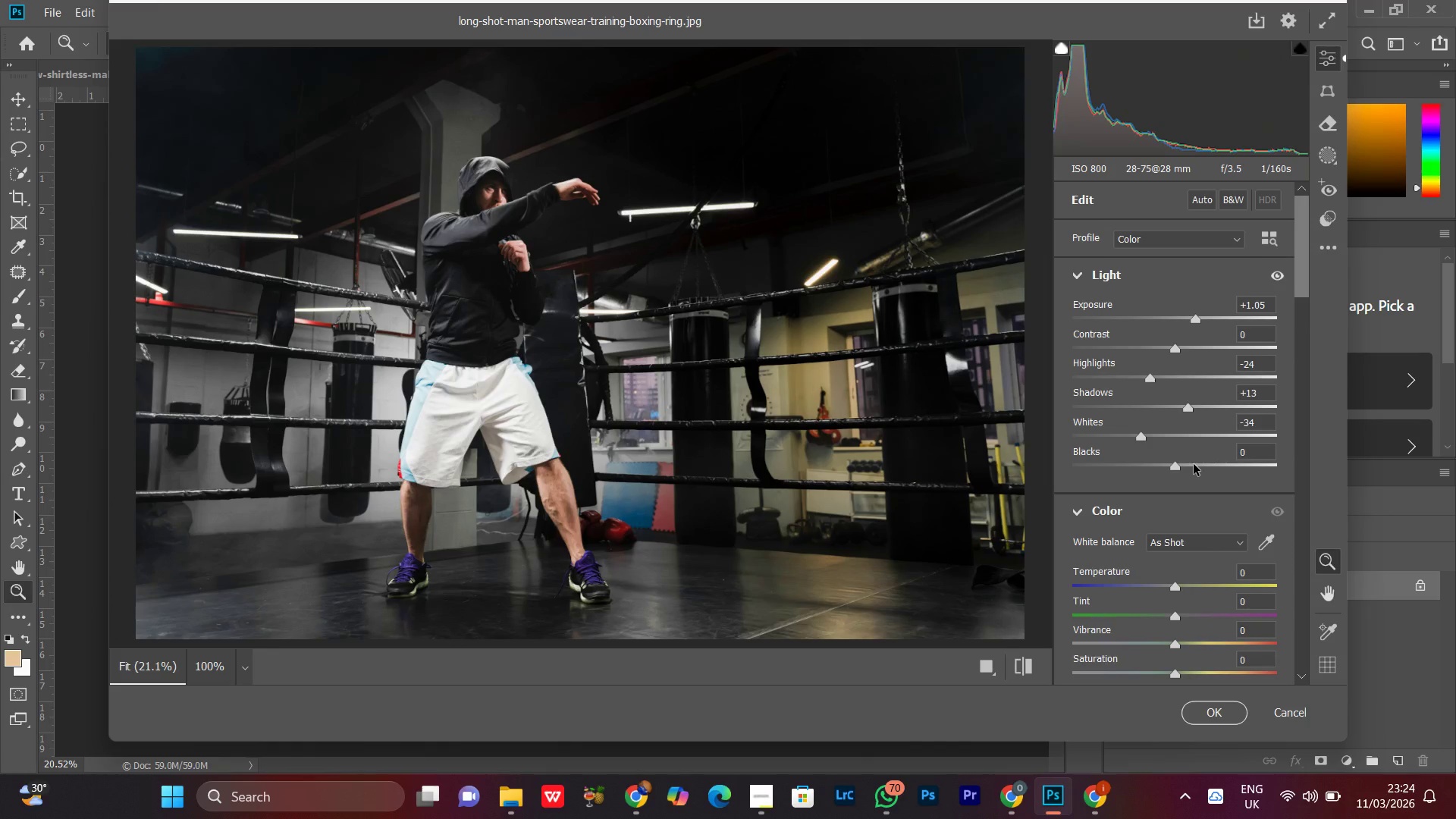 
left_click([1194, 464])
 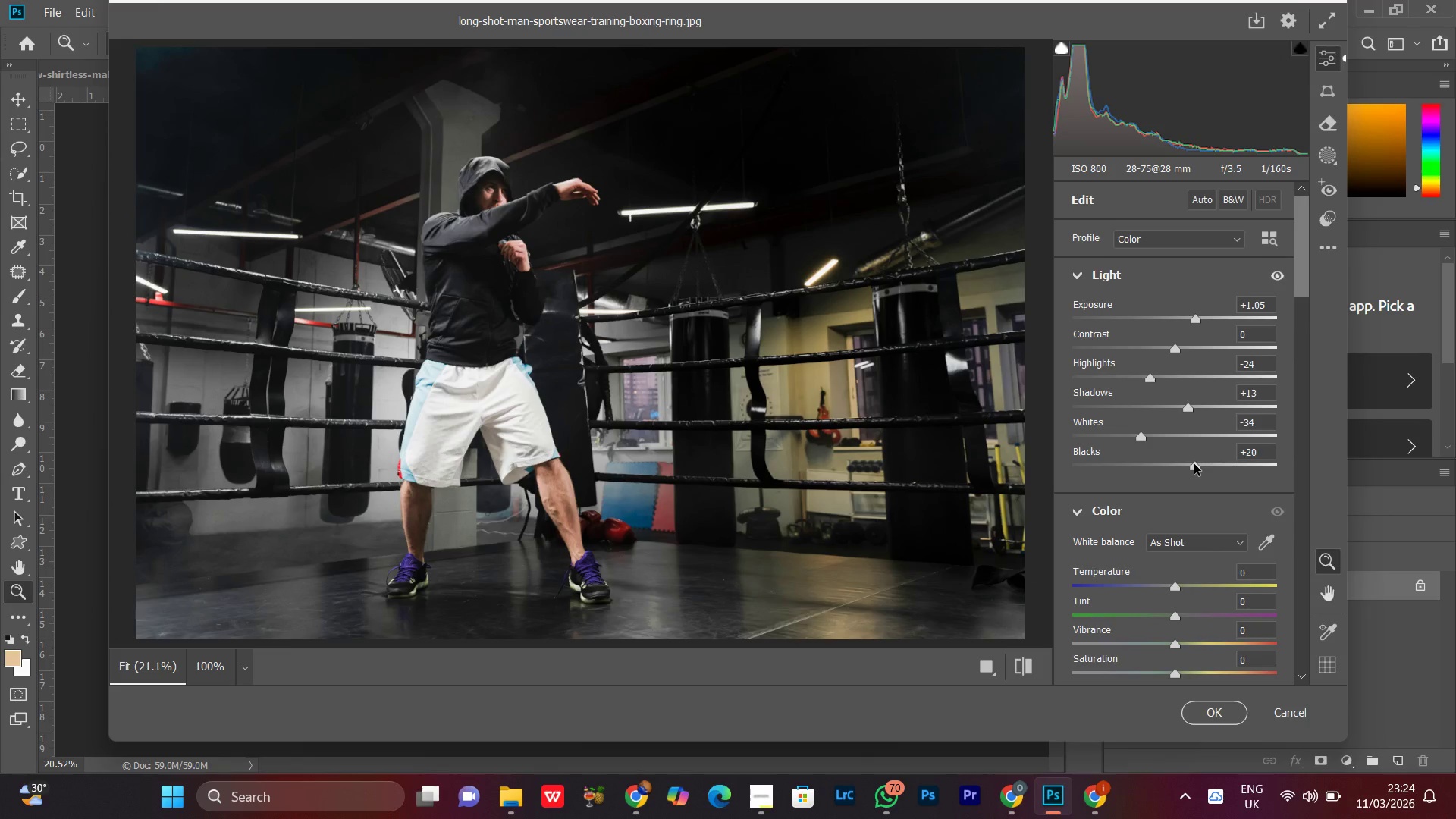 
left_click_drag(start_coordinate=[1194, 464], to_coordinate=[1207, 467])
 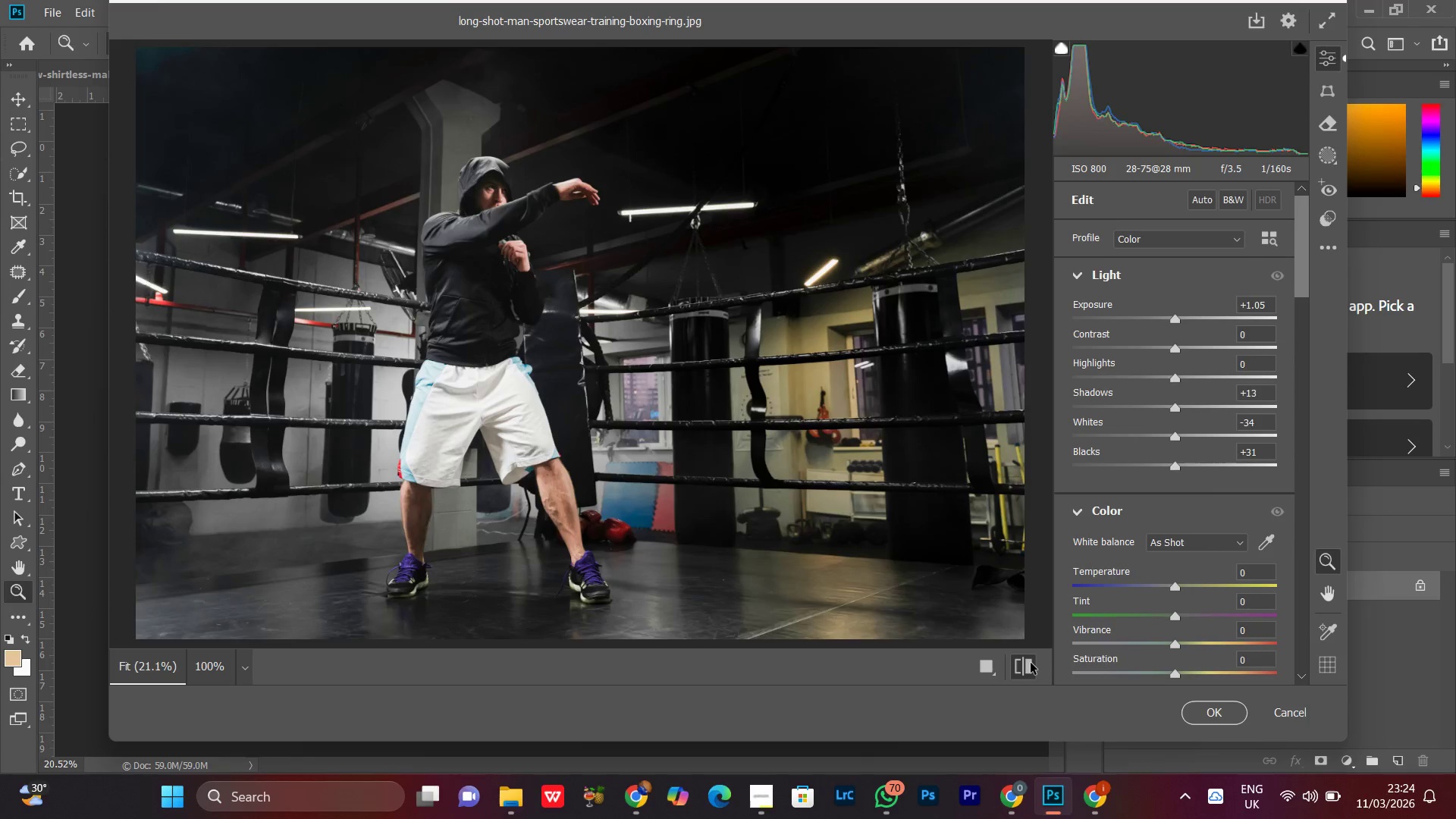 
double_click([1031, 663])
 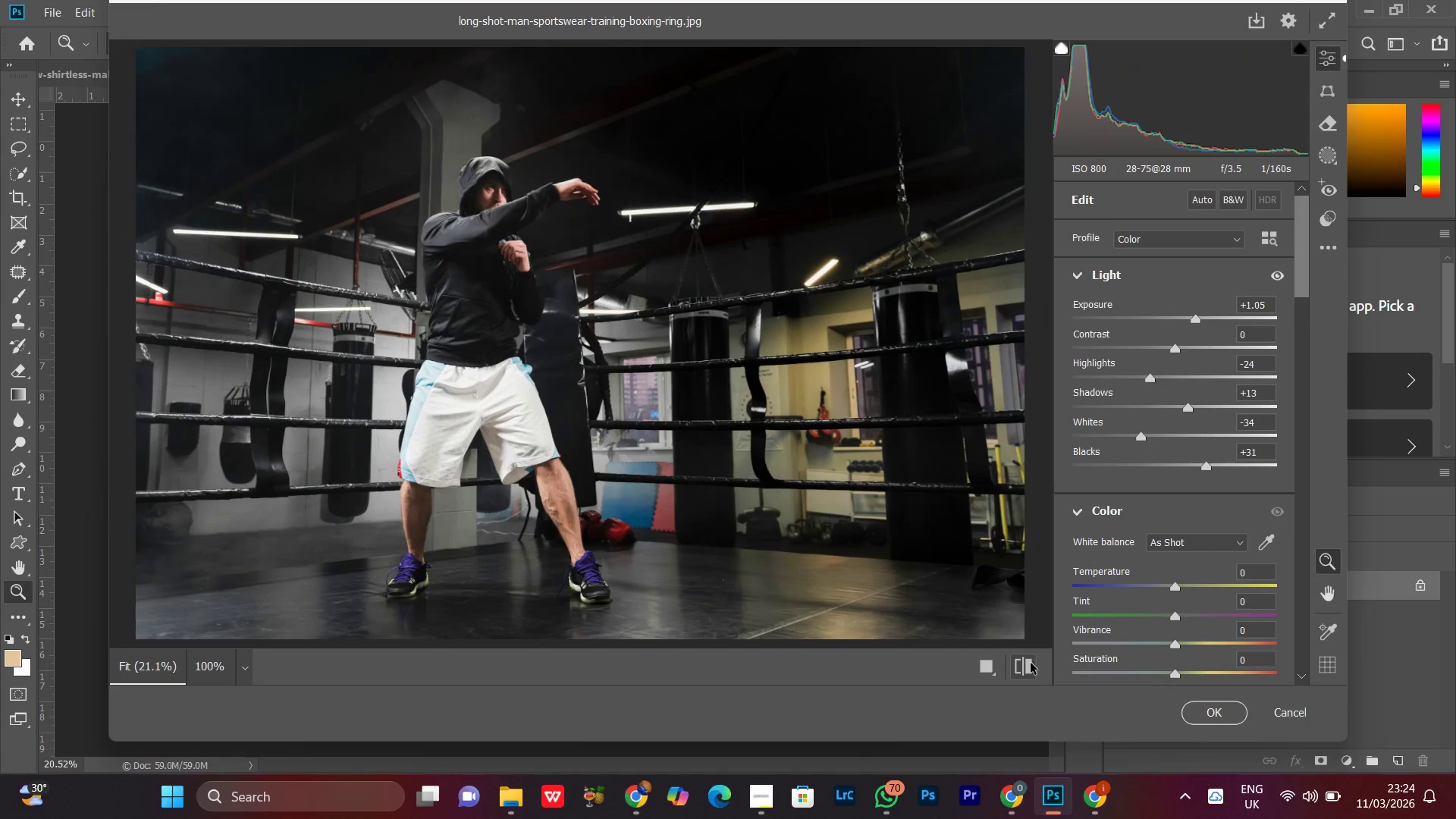 
triple_click([1031, 663])
 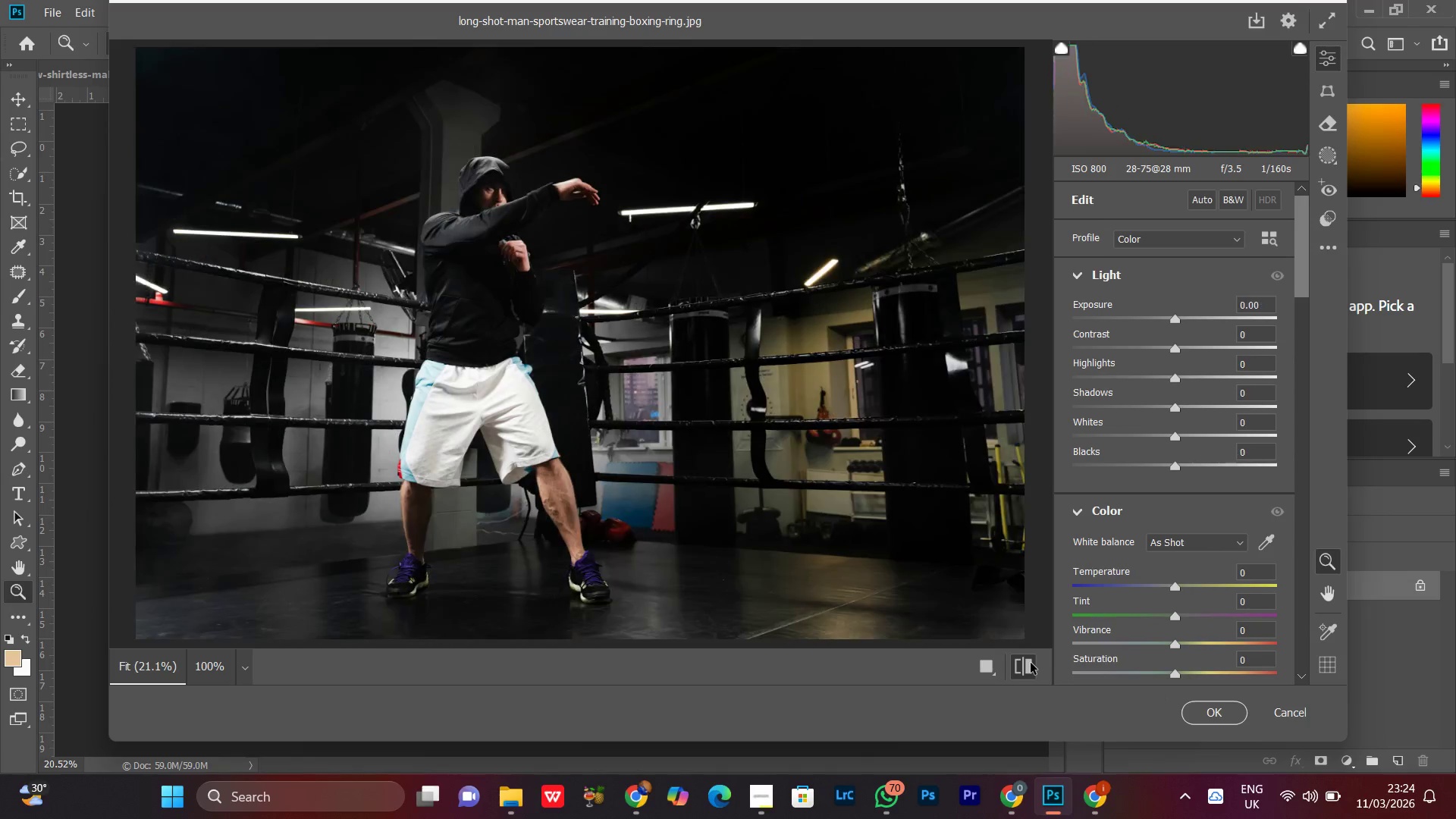 
triple_click([1031, 663])
 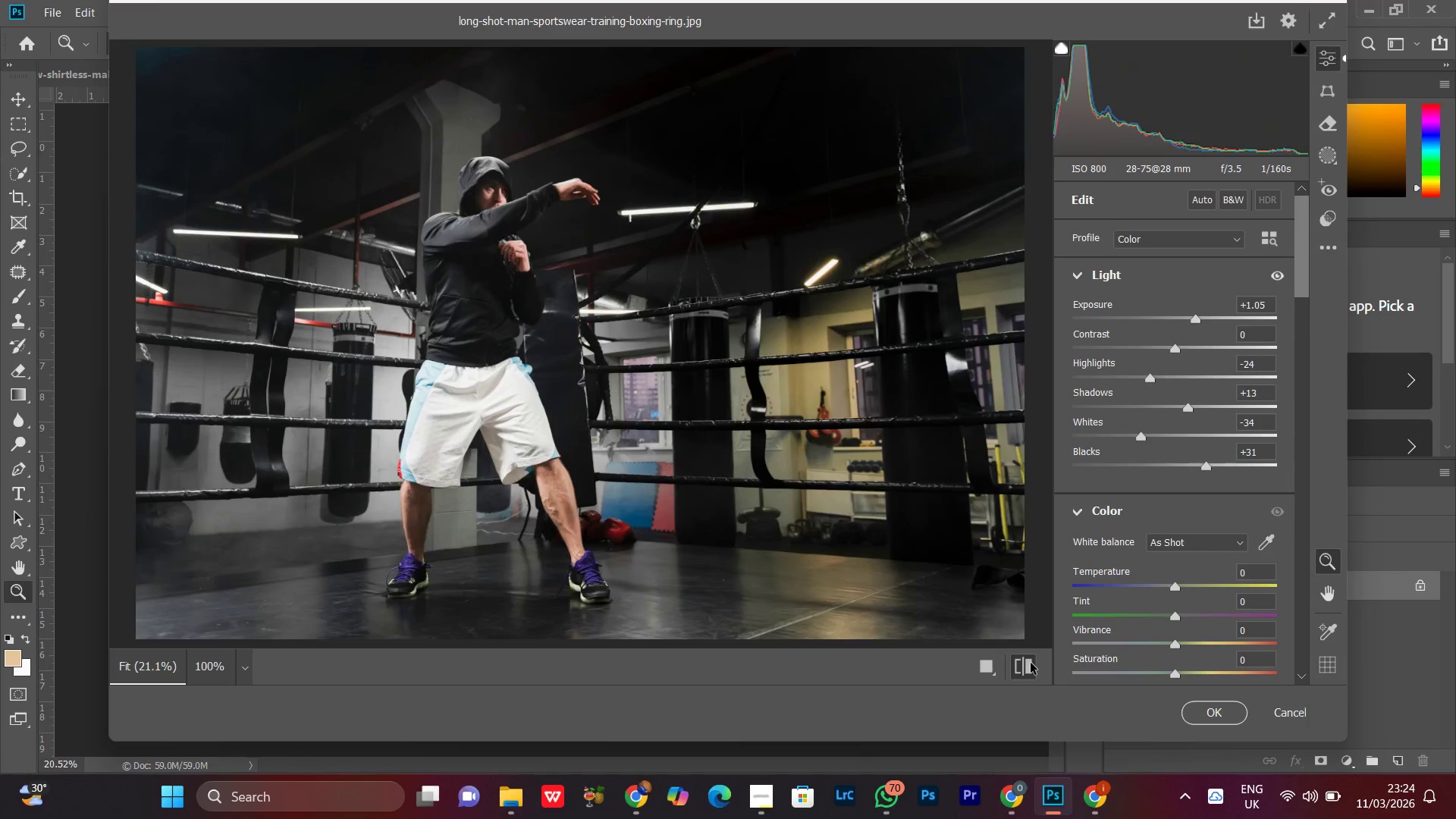 
double_click([1031, 663])
 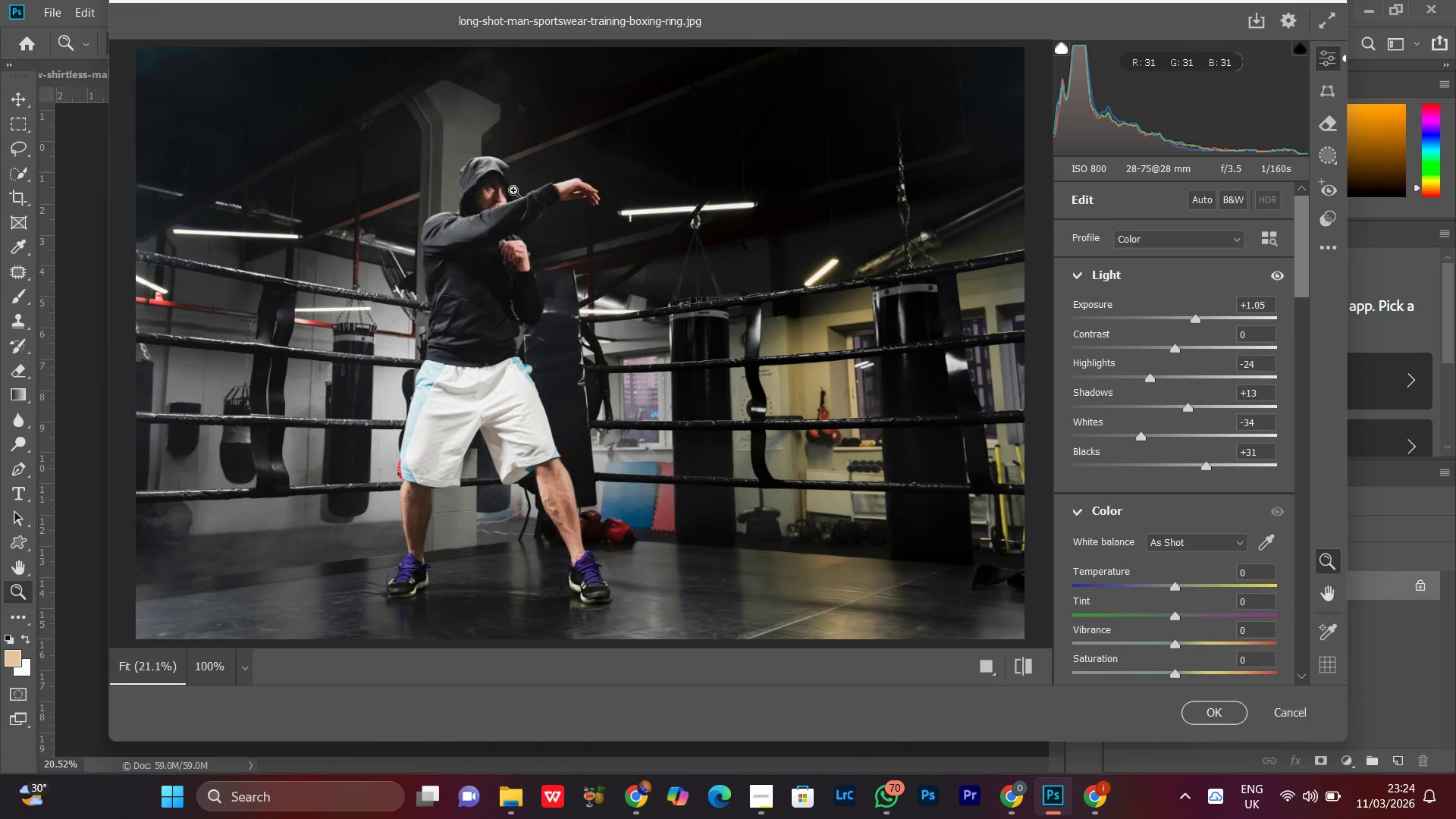 
left_click([490, 171])
 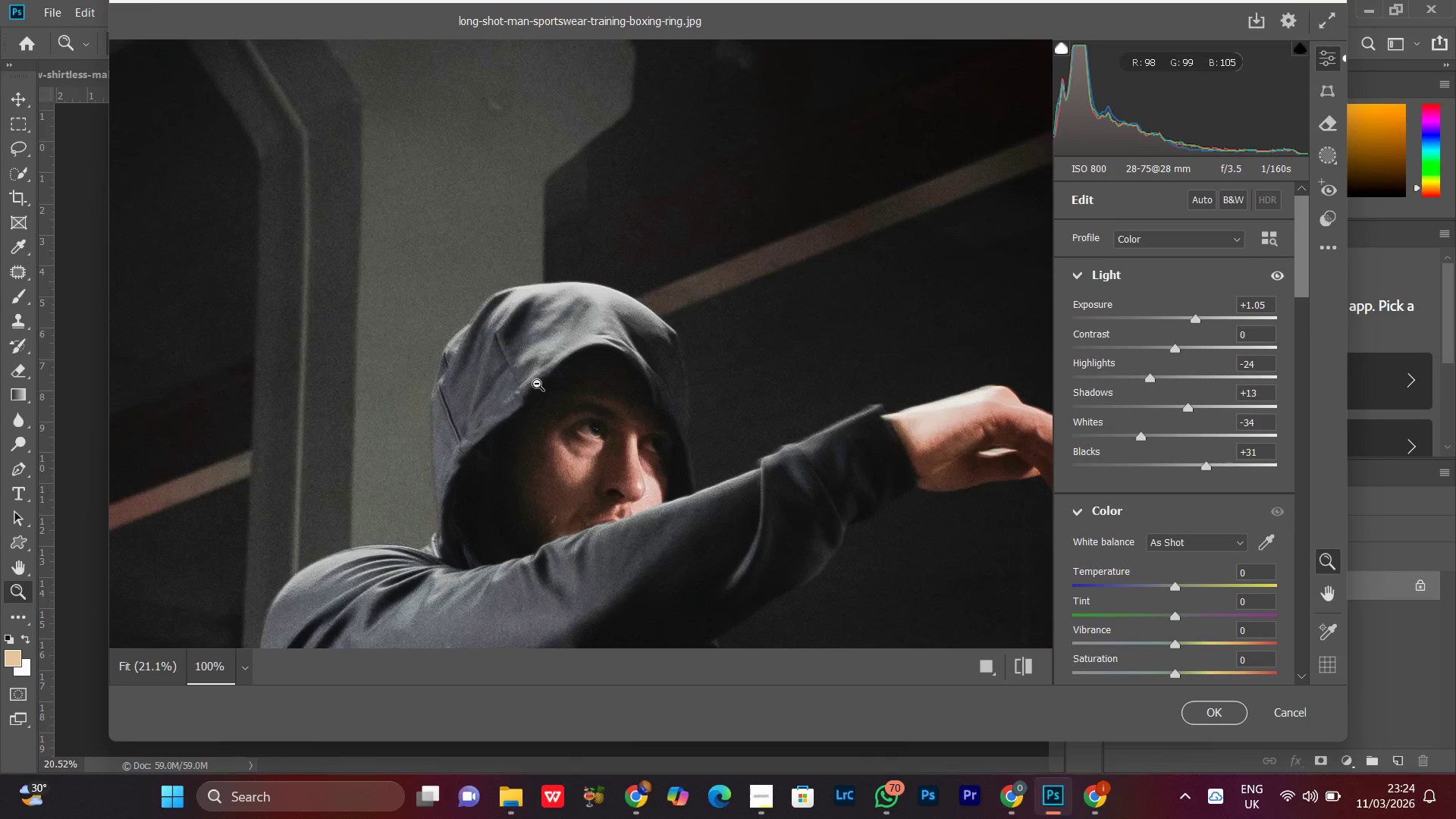 
left_click_drag(start_coordinate=[537, 391], to_coordinate=[532, 330])
 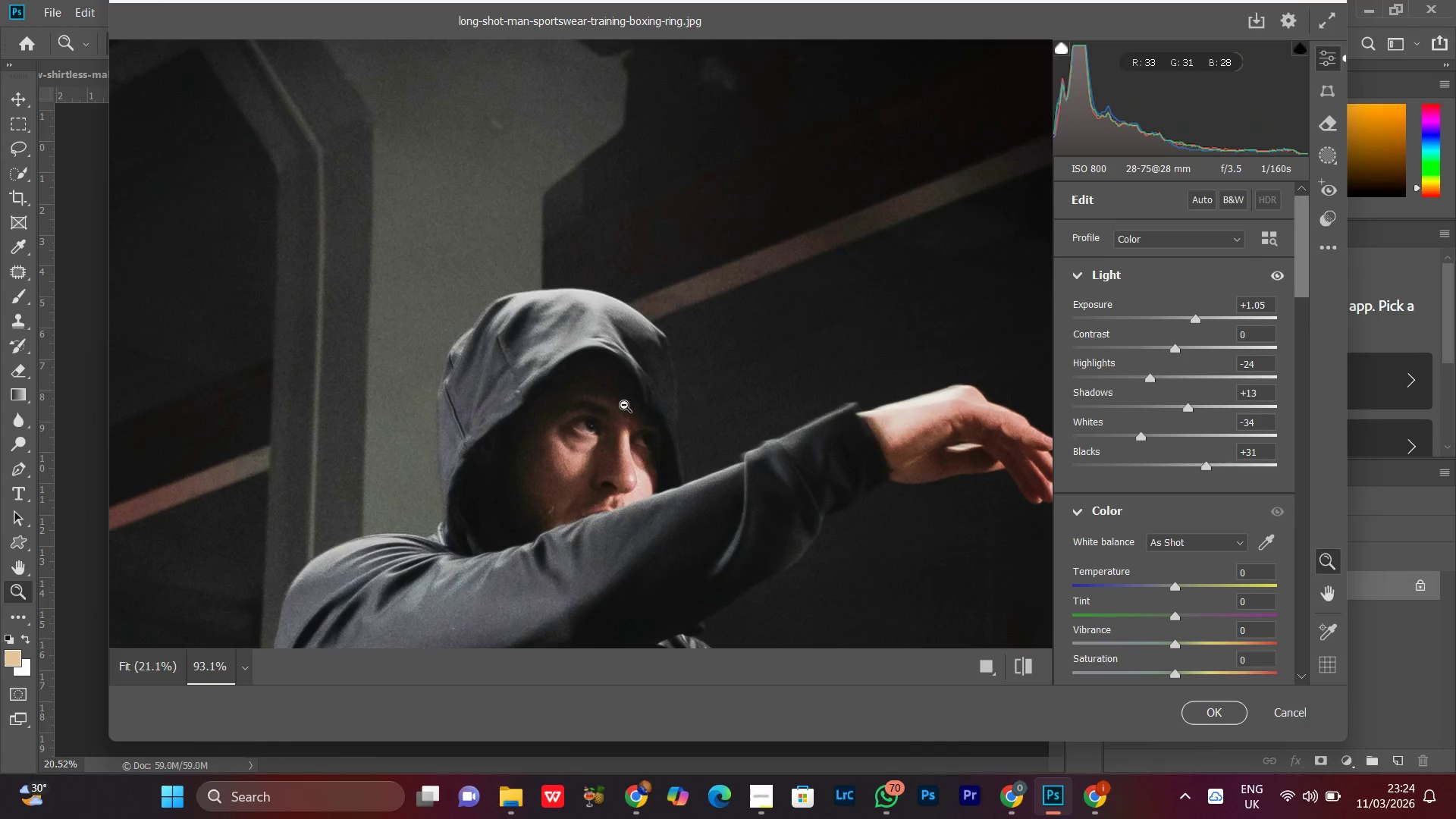 
left_click([624, 405])
 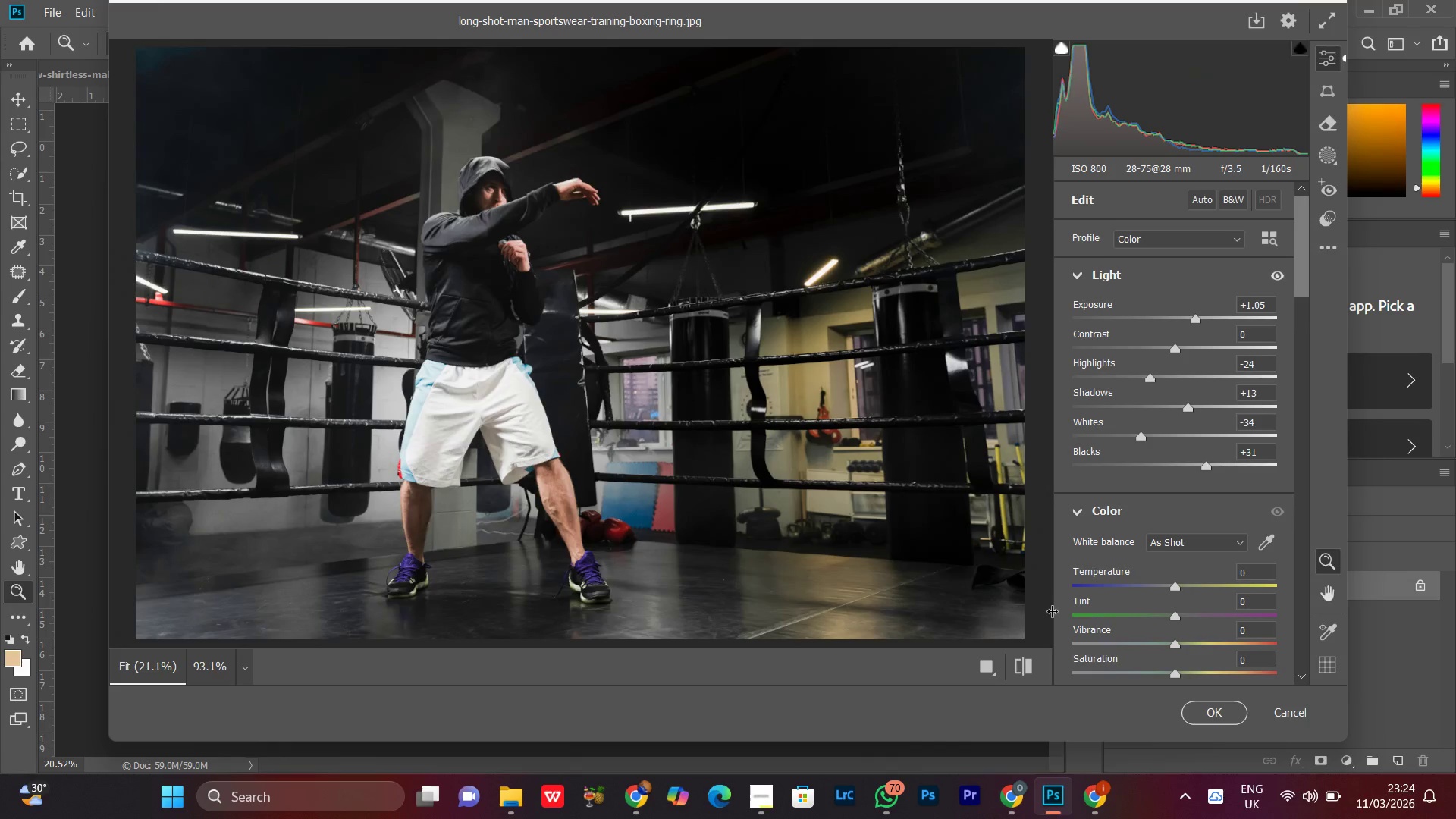 
left_click([1021, 674])
 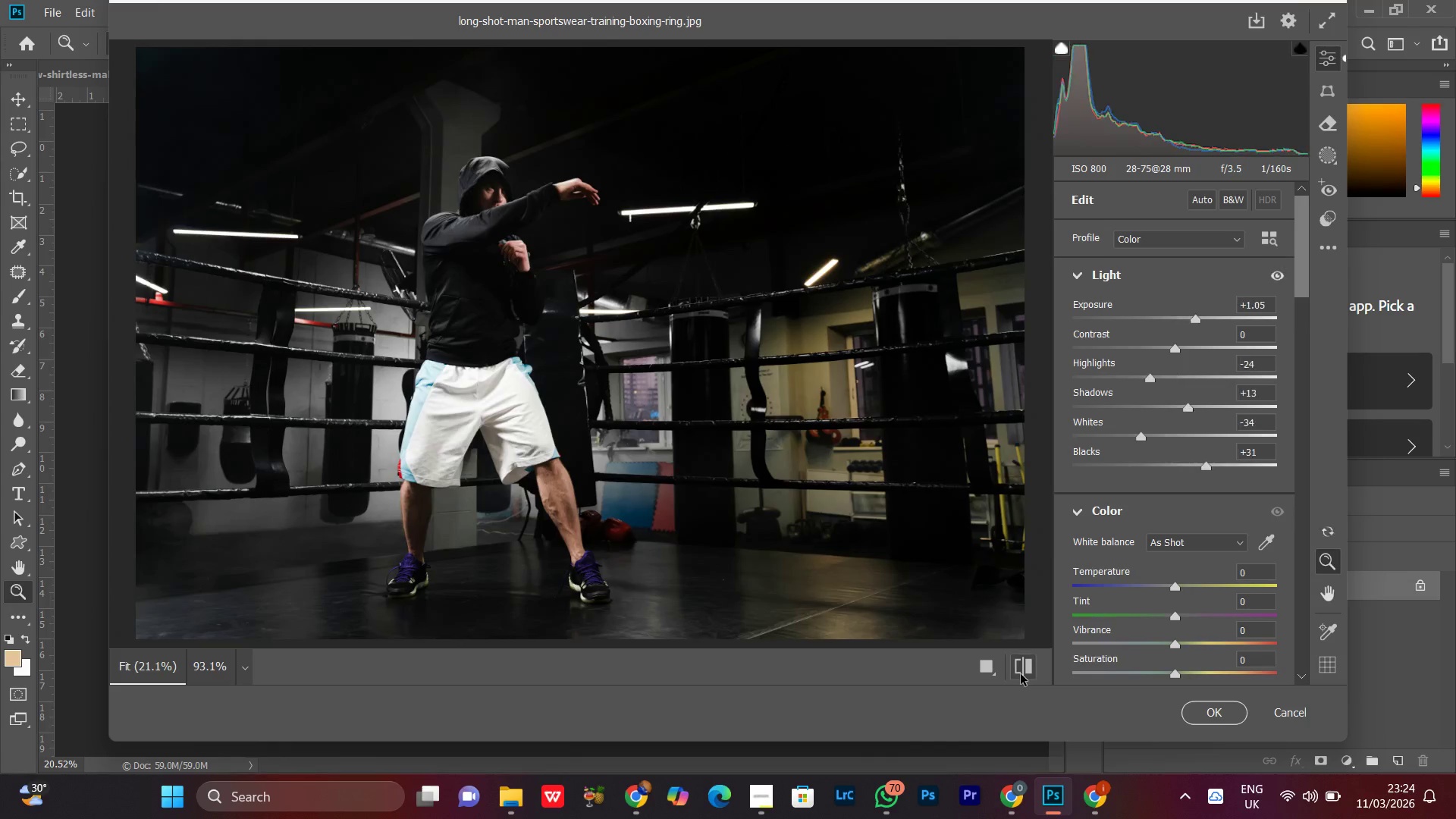 
double_click([1021, 674])
 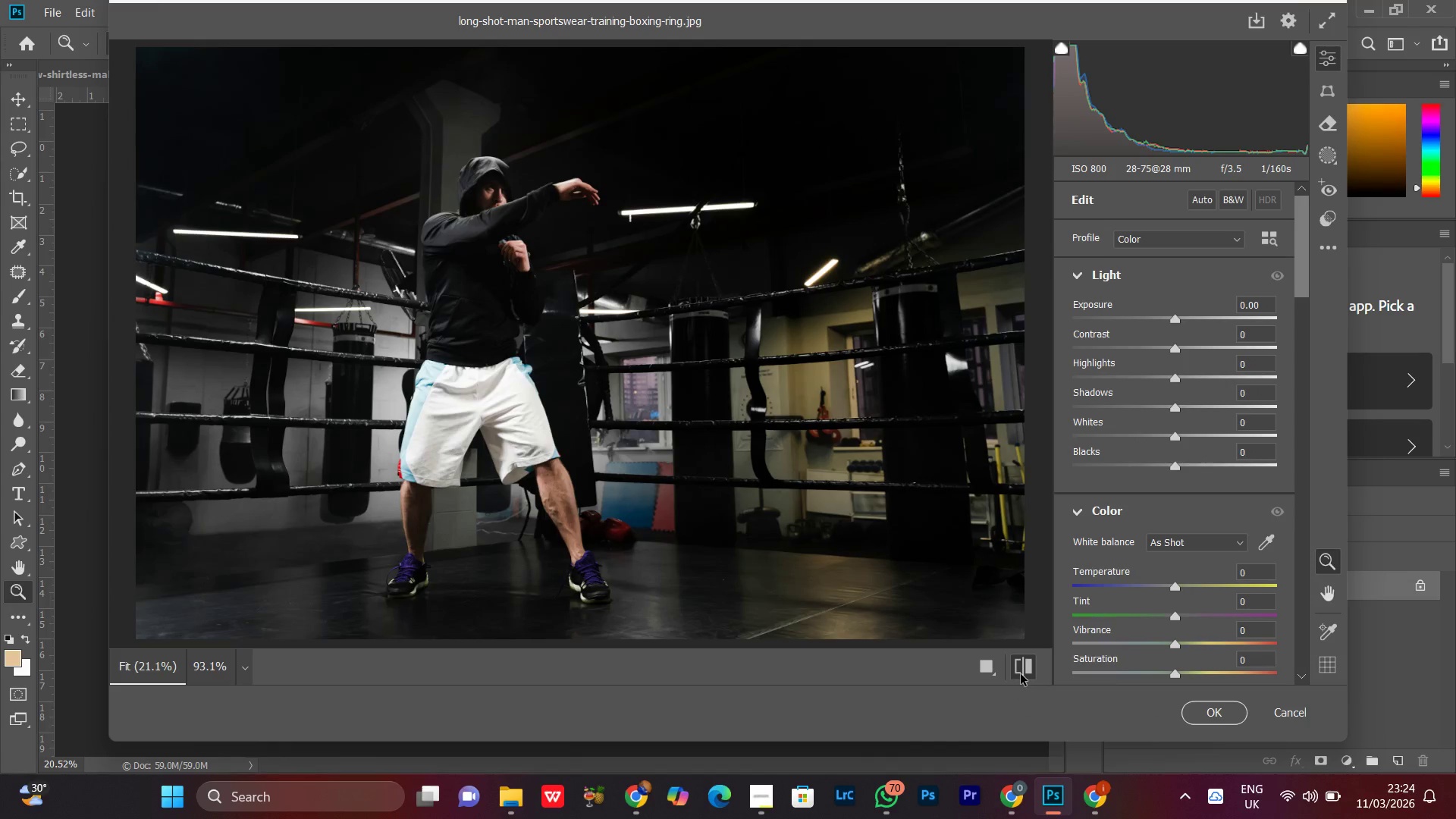 
triple_click([1021, 674])
 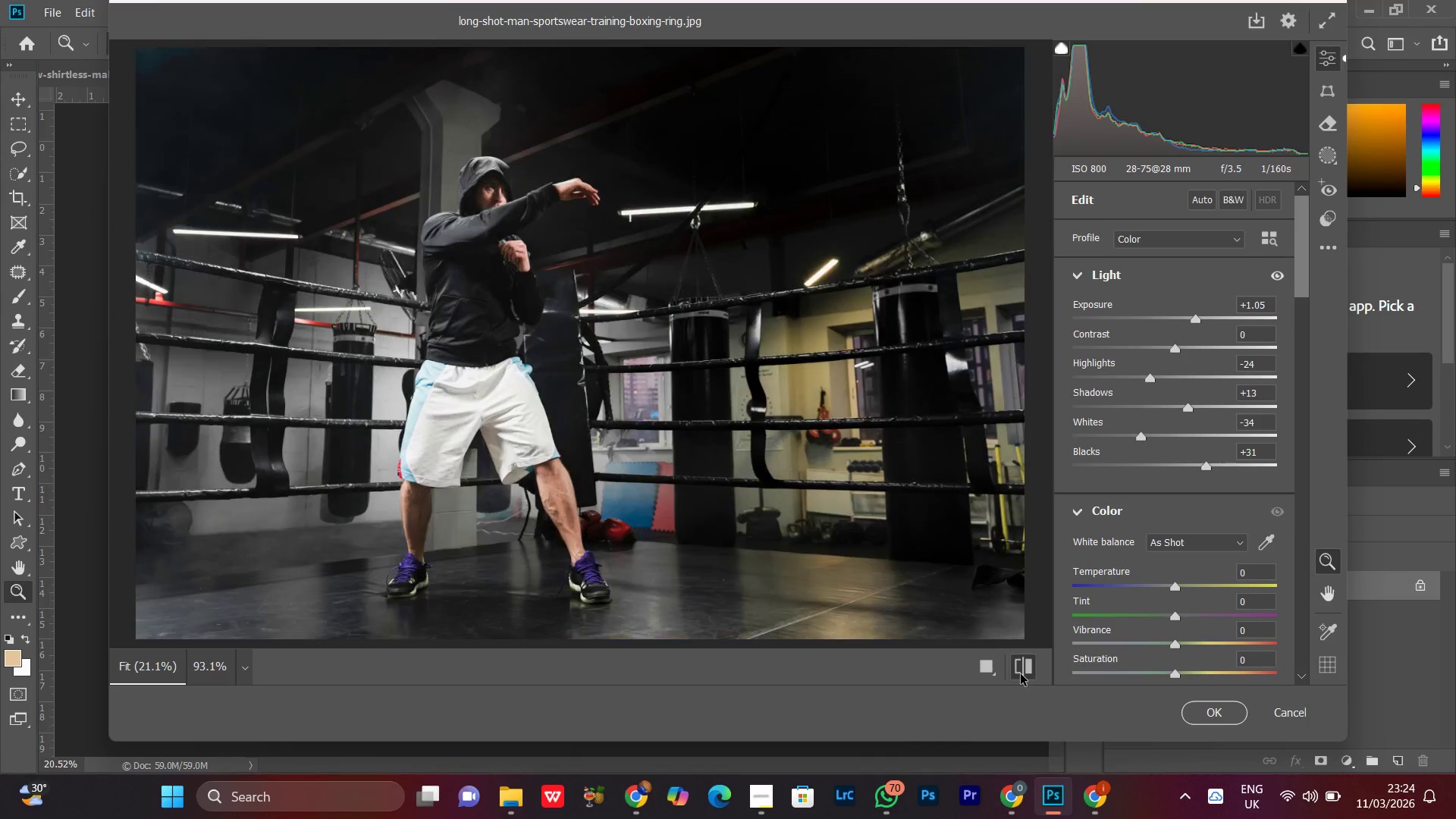 
triple_click([1021, 674])
 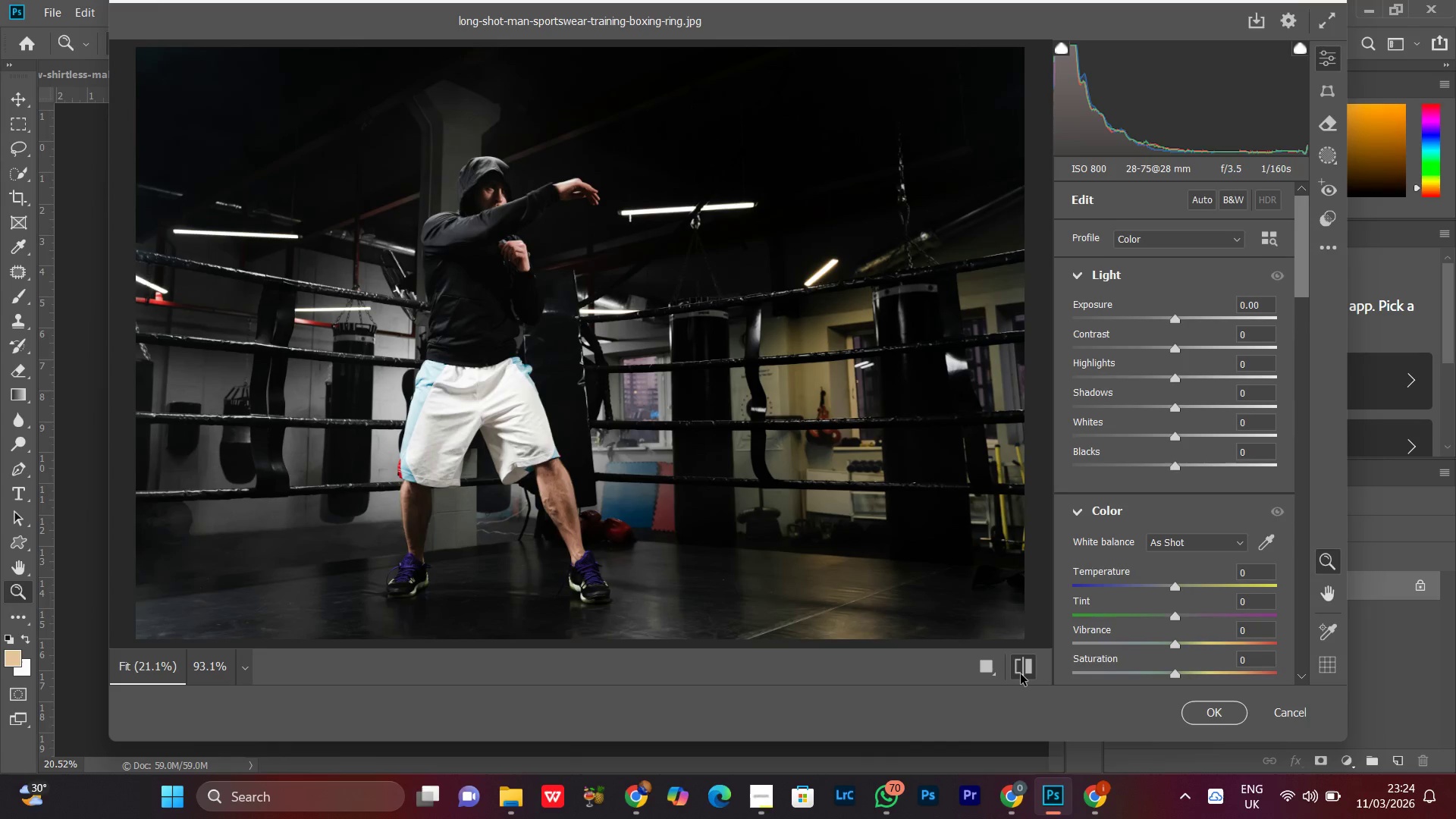 
triple_click([1021, 674])
 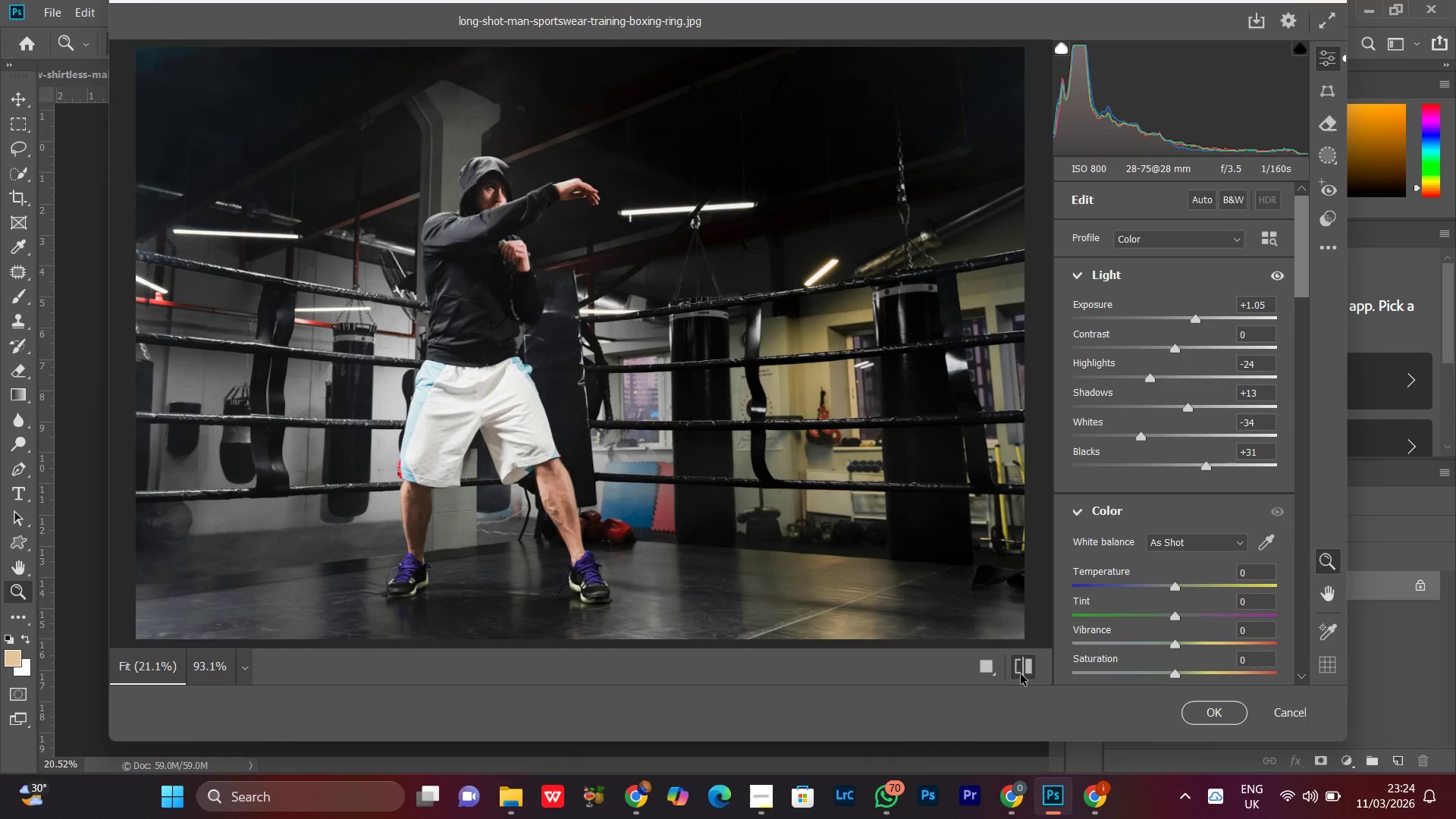 
triple_click([1021, 674])
 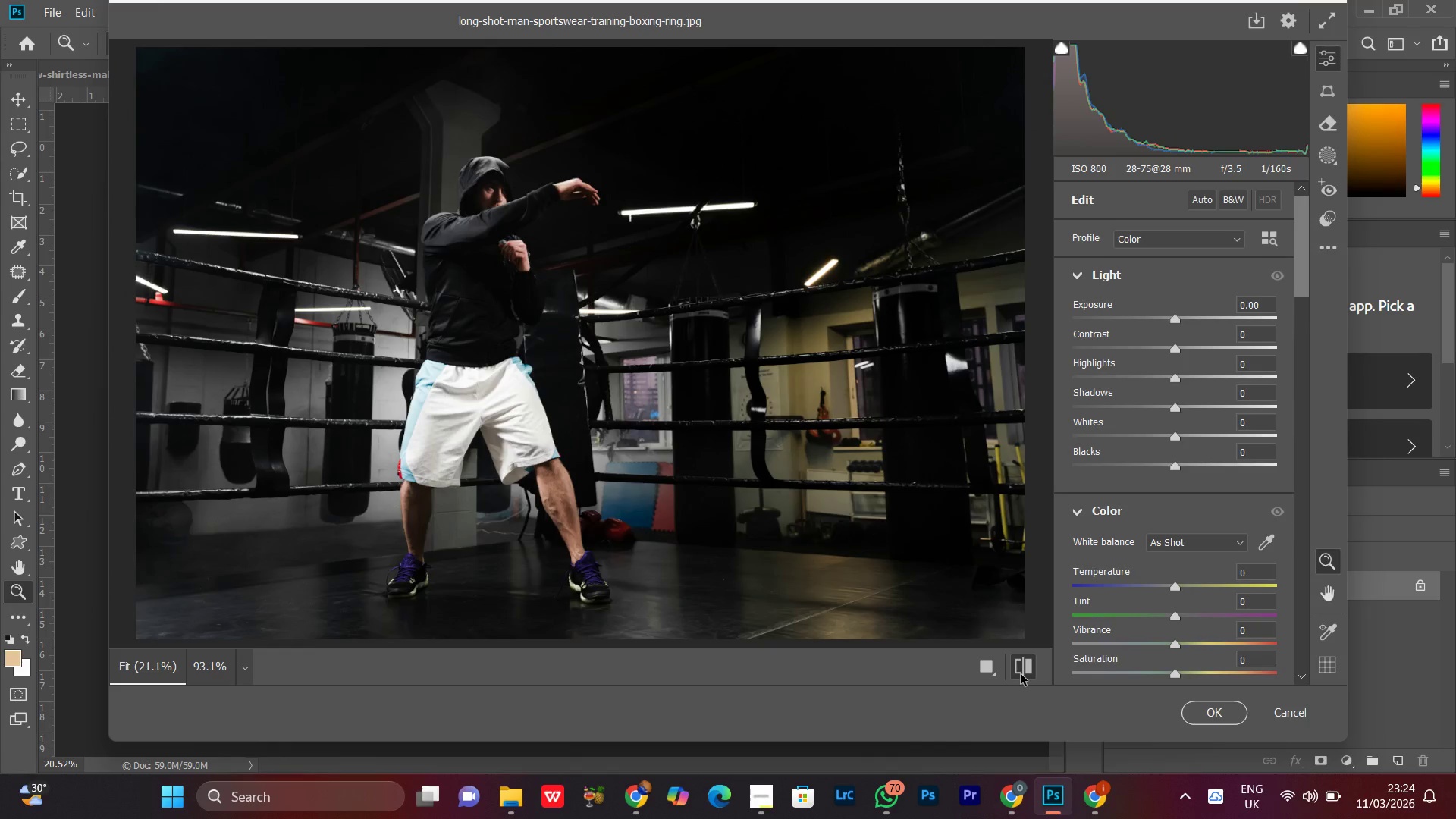 
double_click([1021, 674])
 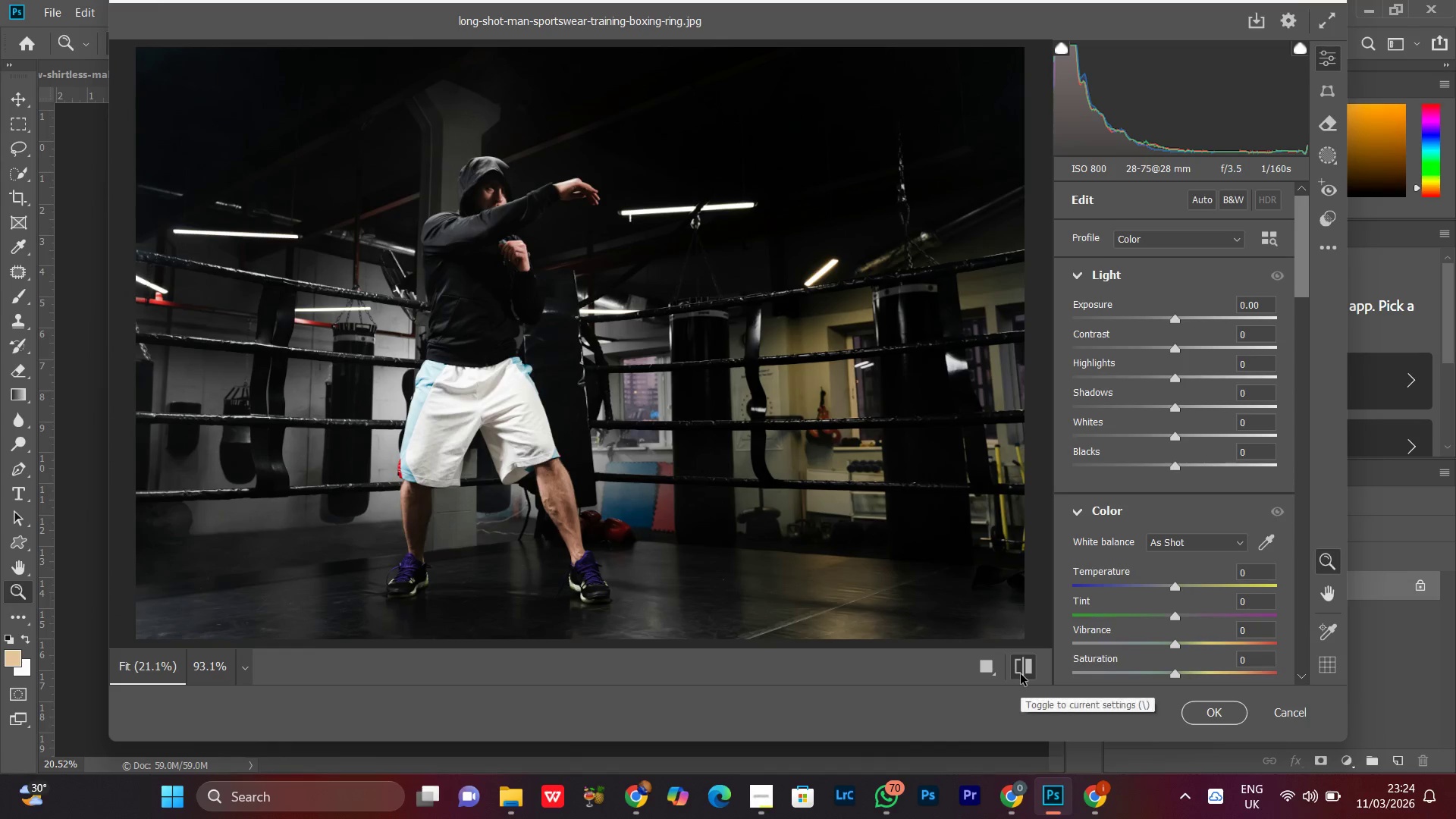 
left_click([1021, 674])
 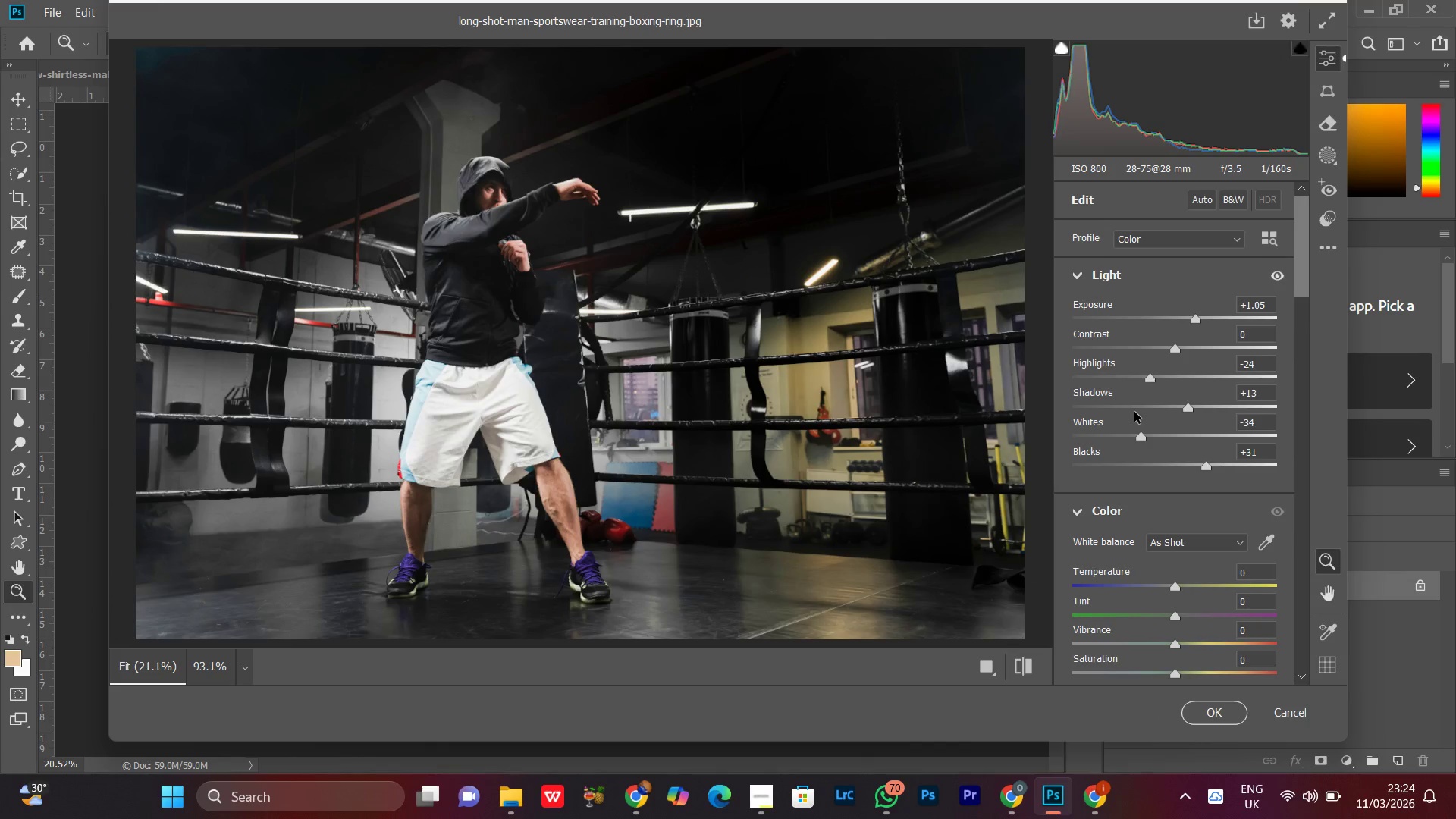 
left_click([1132, 411])
 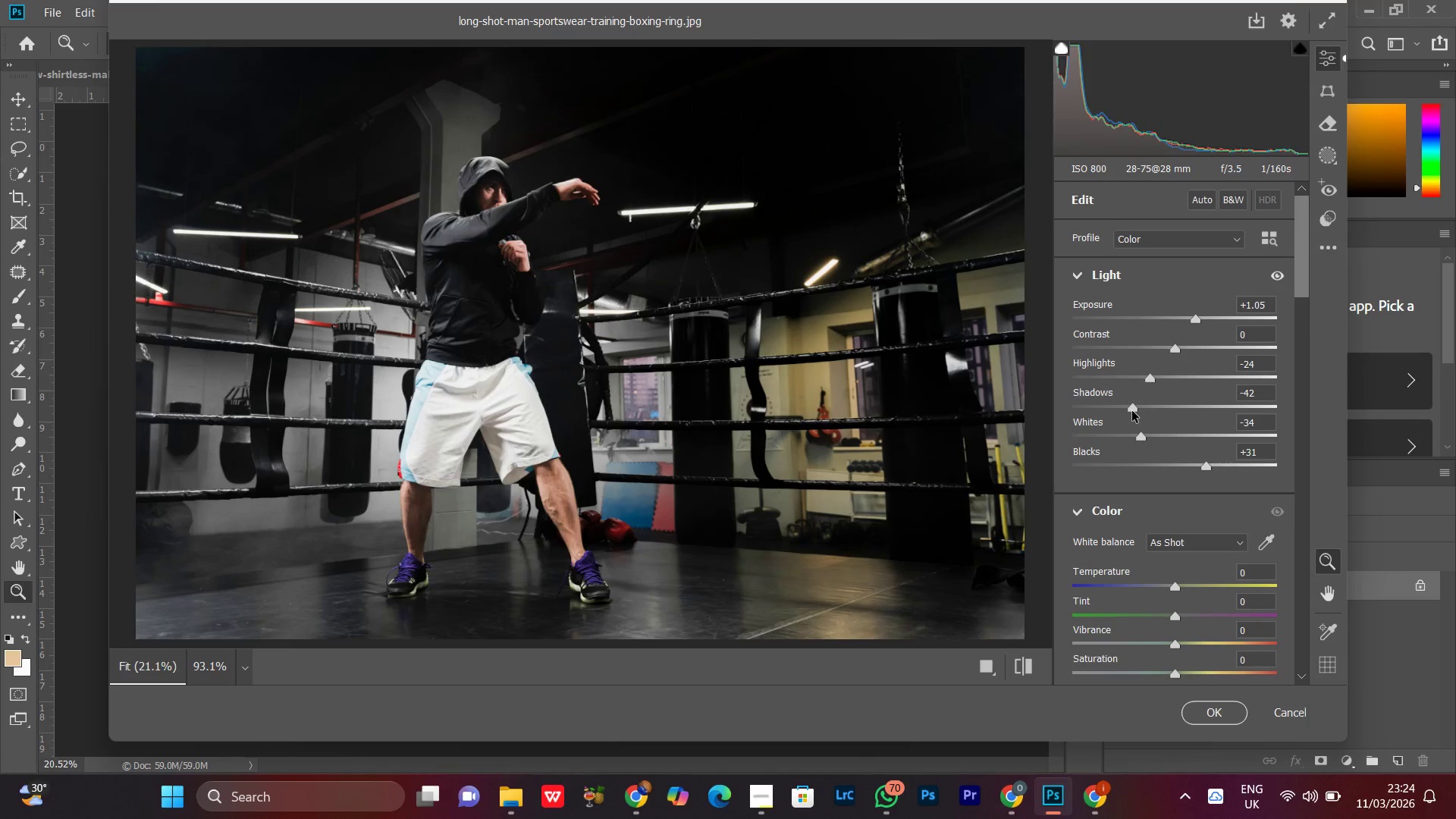 
left_click_drag(start_coordinate=[1132, 411], to_coordinate=[1127, 398])
 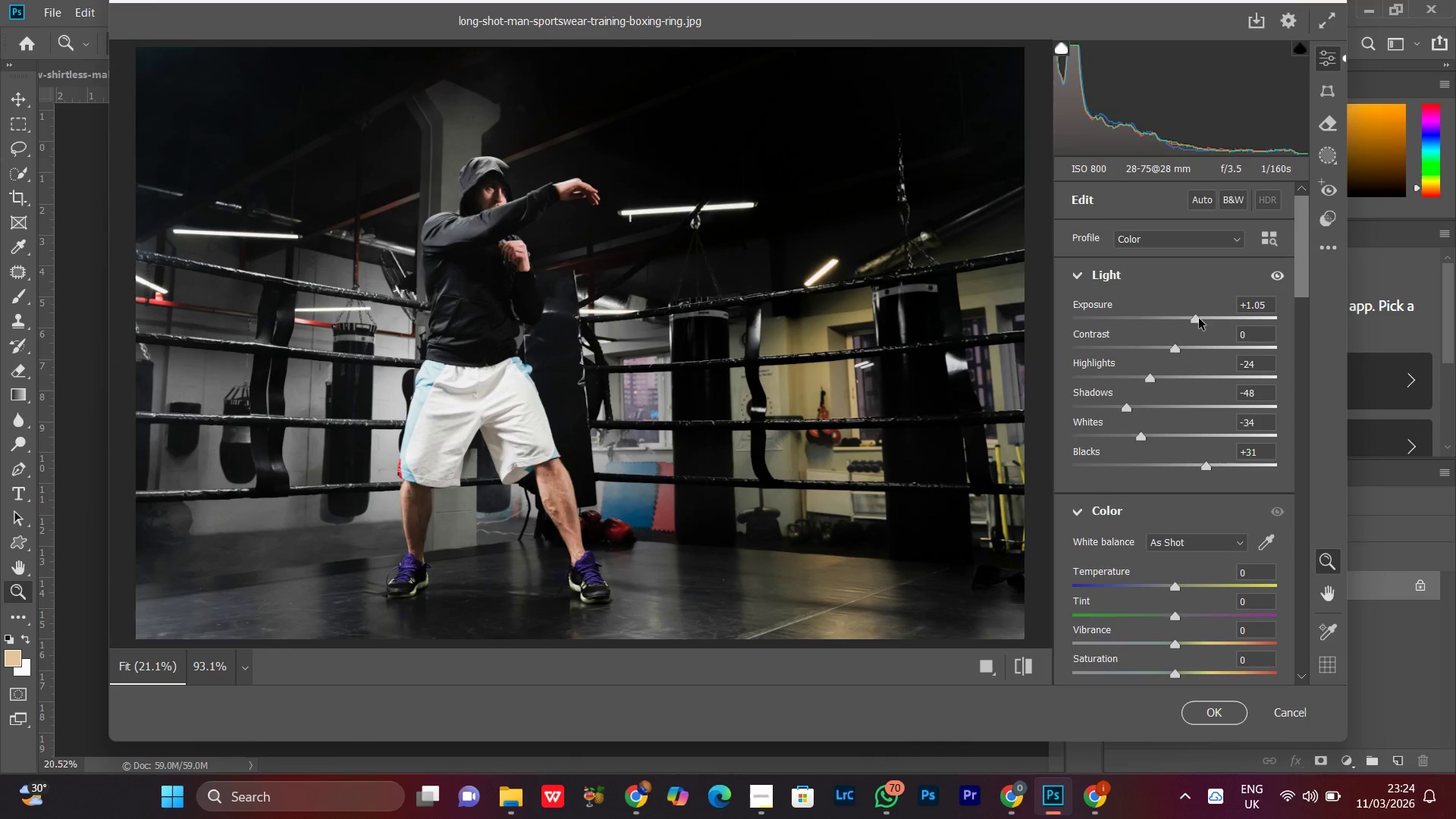 
left_click_drag(start_coordinate=[1199, 318], to_coordinate=[1206, 321])
 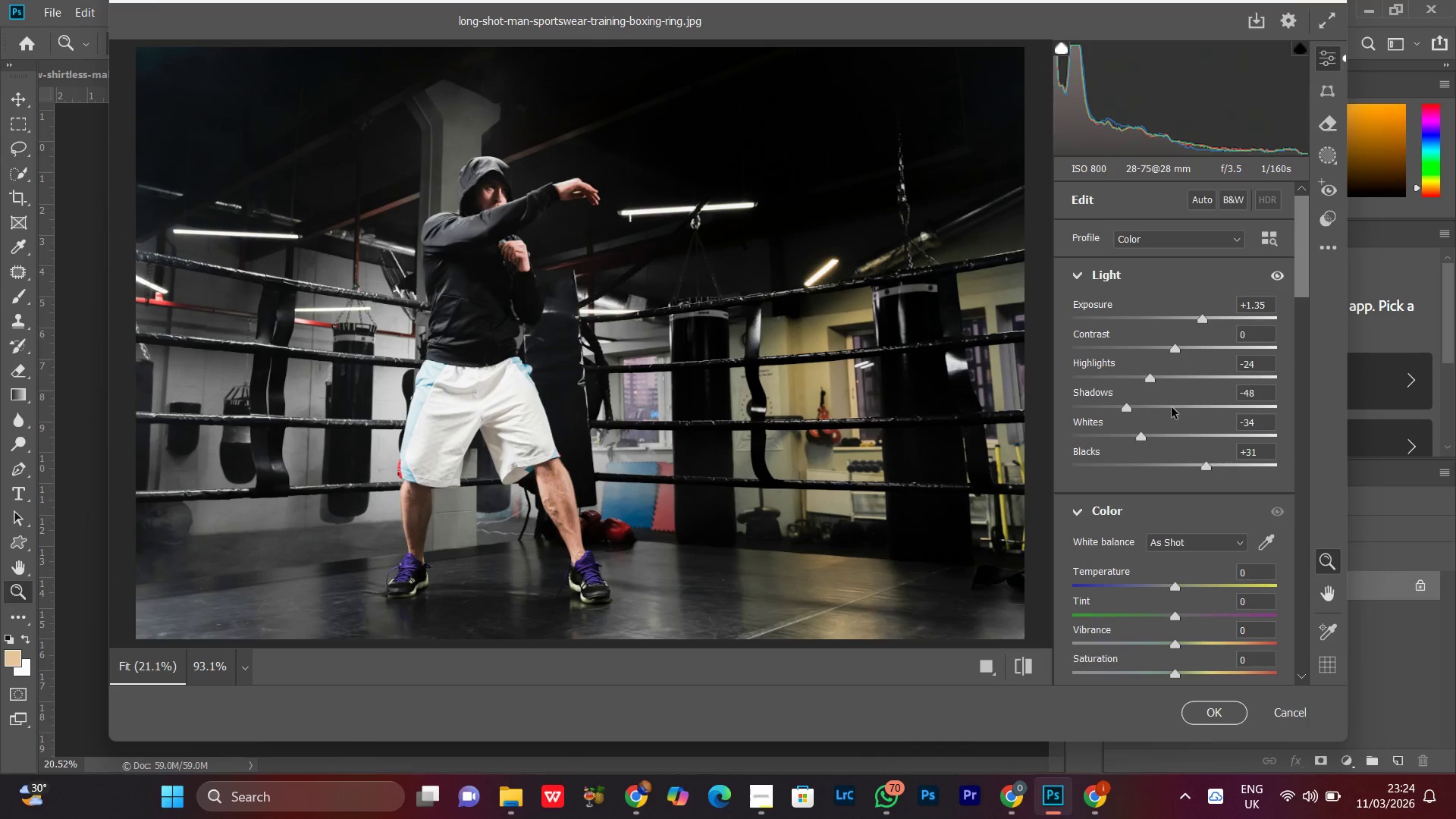 
left_click([1171, 407])
 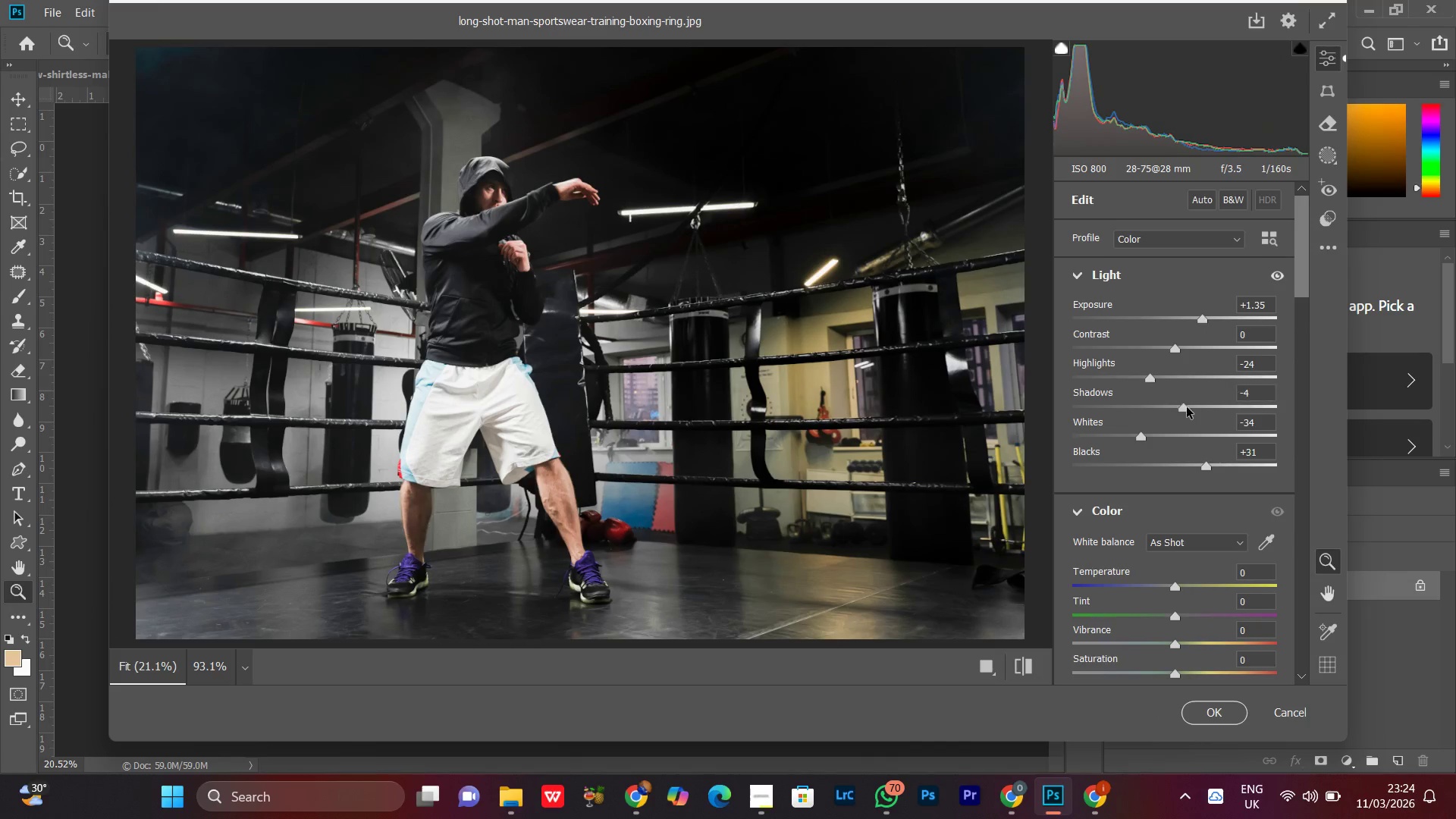 
left_click_drag(start_coordinate=[1171, 407], to_coordinate=[1163, 405])
 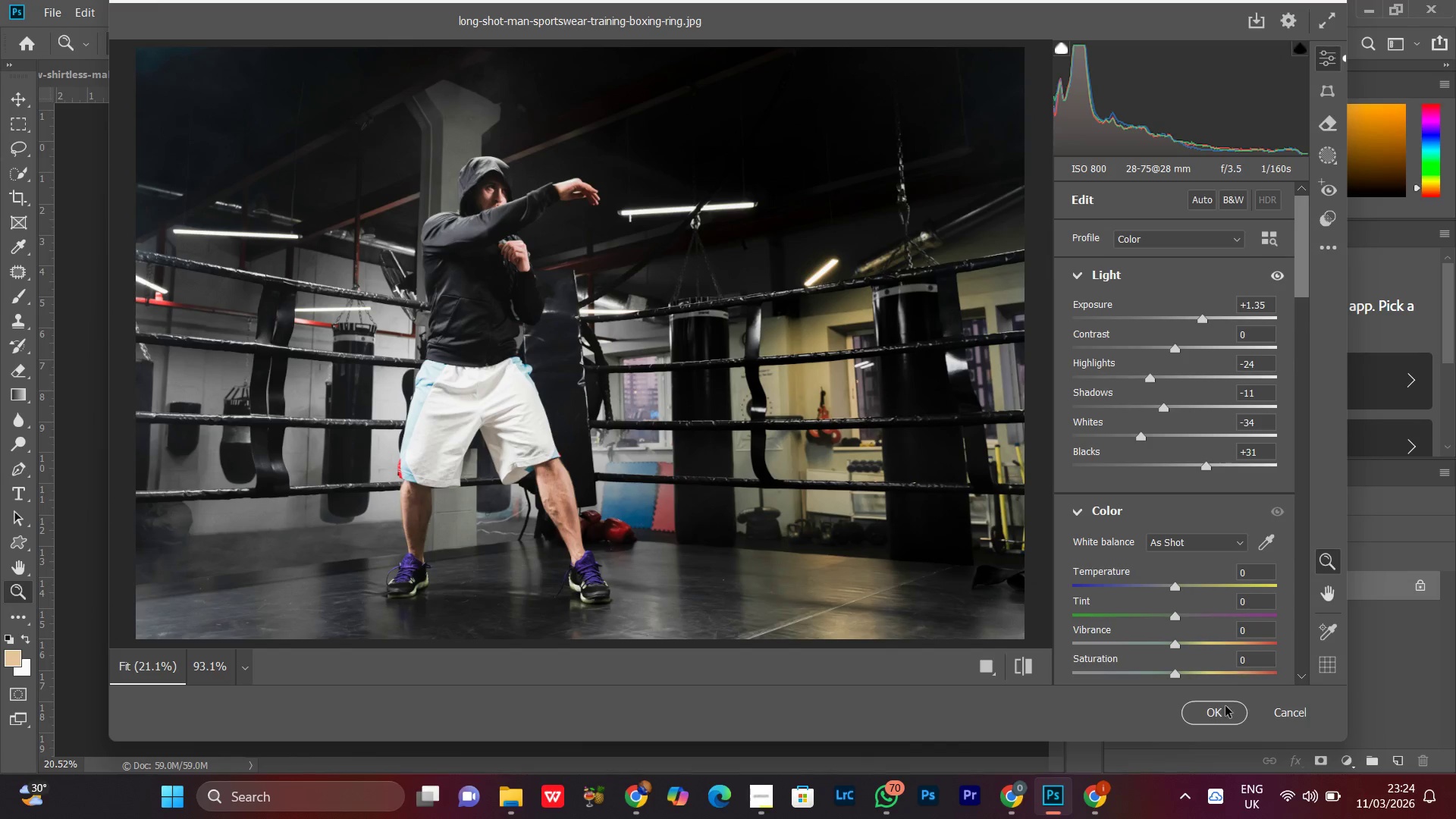 
left_click([1219, 714])
 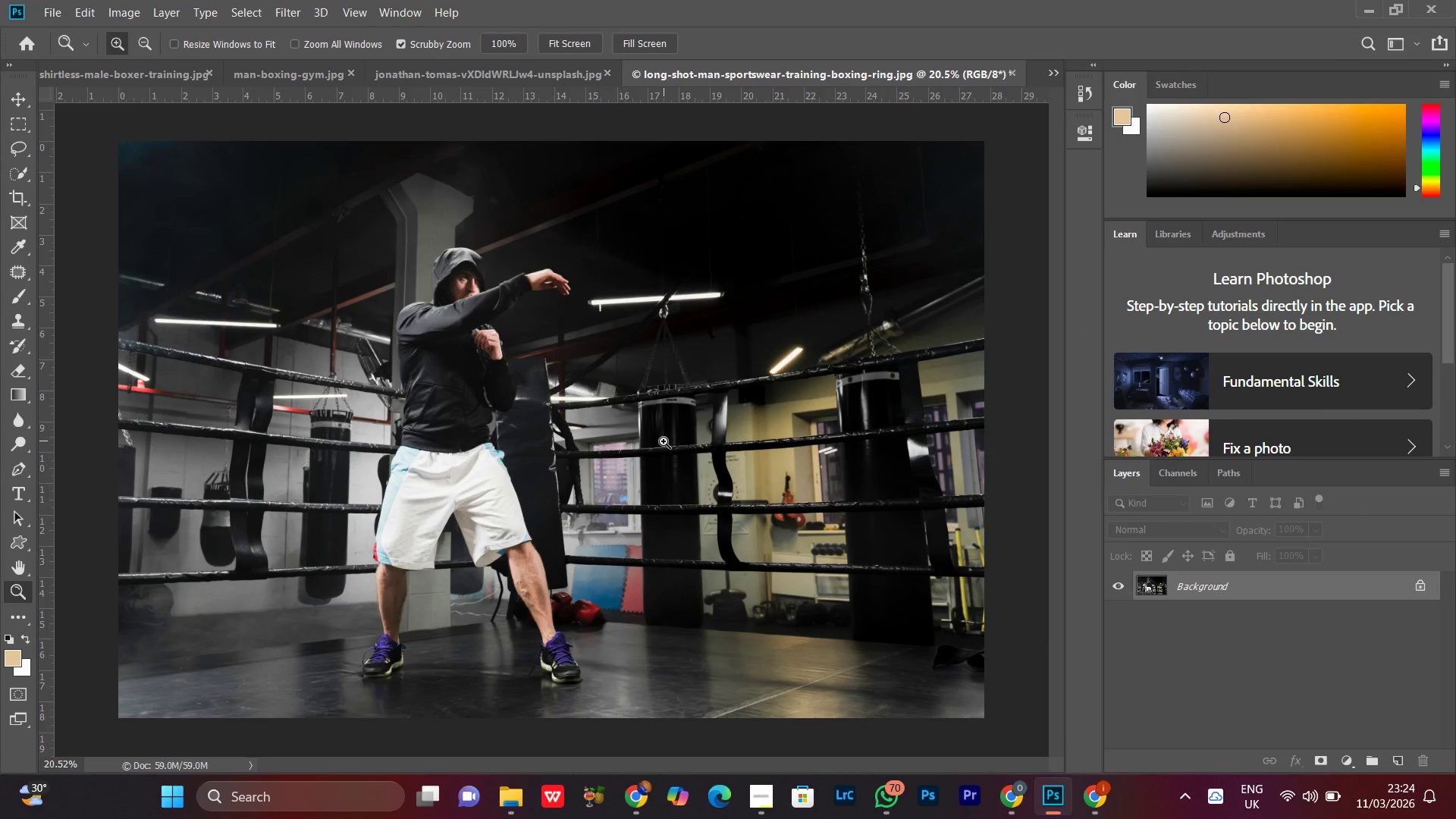 
left_click_drag(start_coordinate=[673, 392], to_coordinate=[661, 411])
 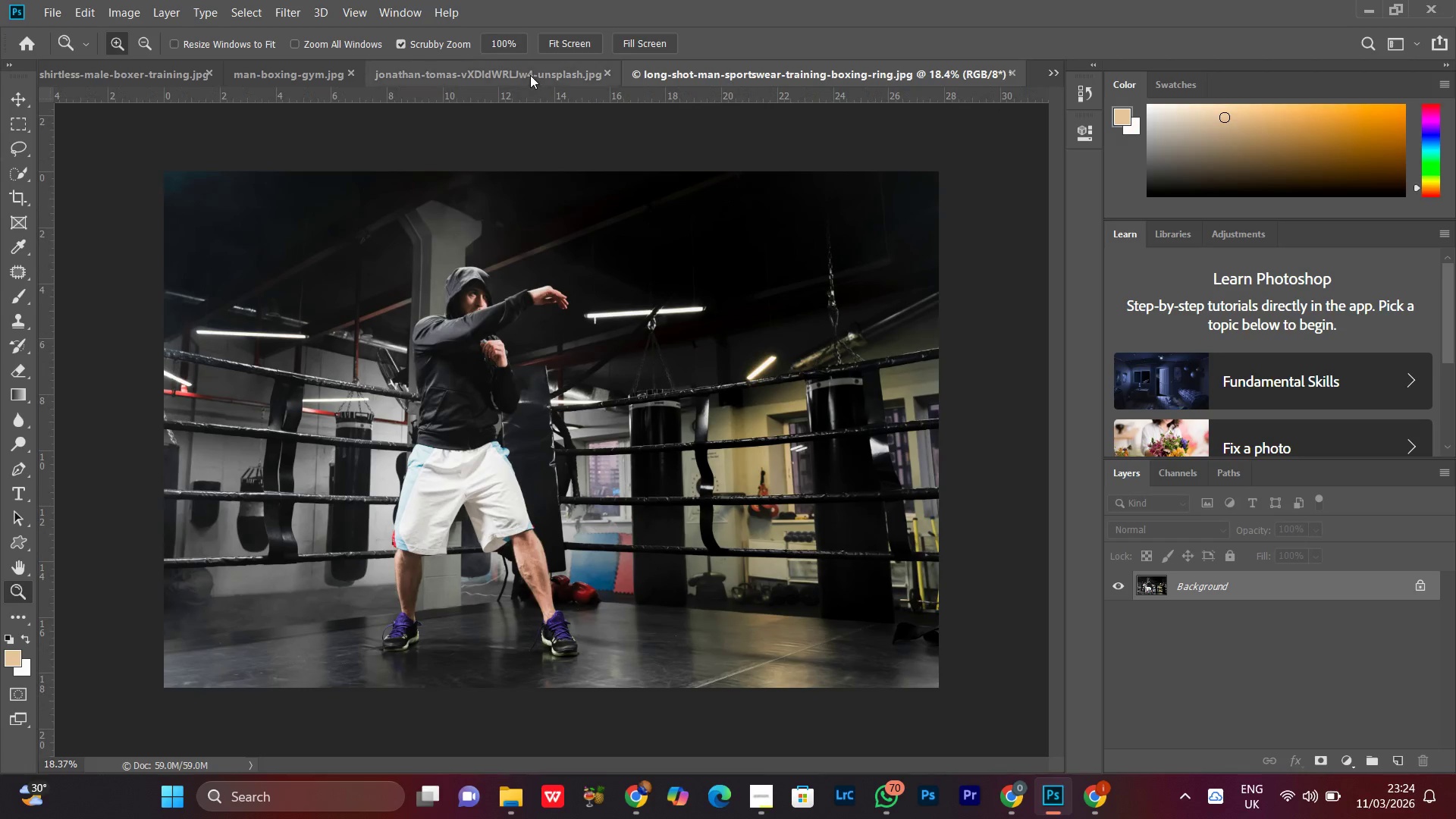 
left_click([529, 75])
 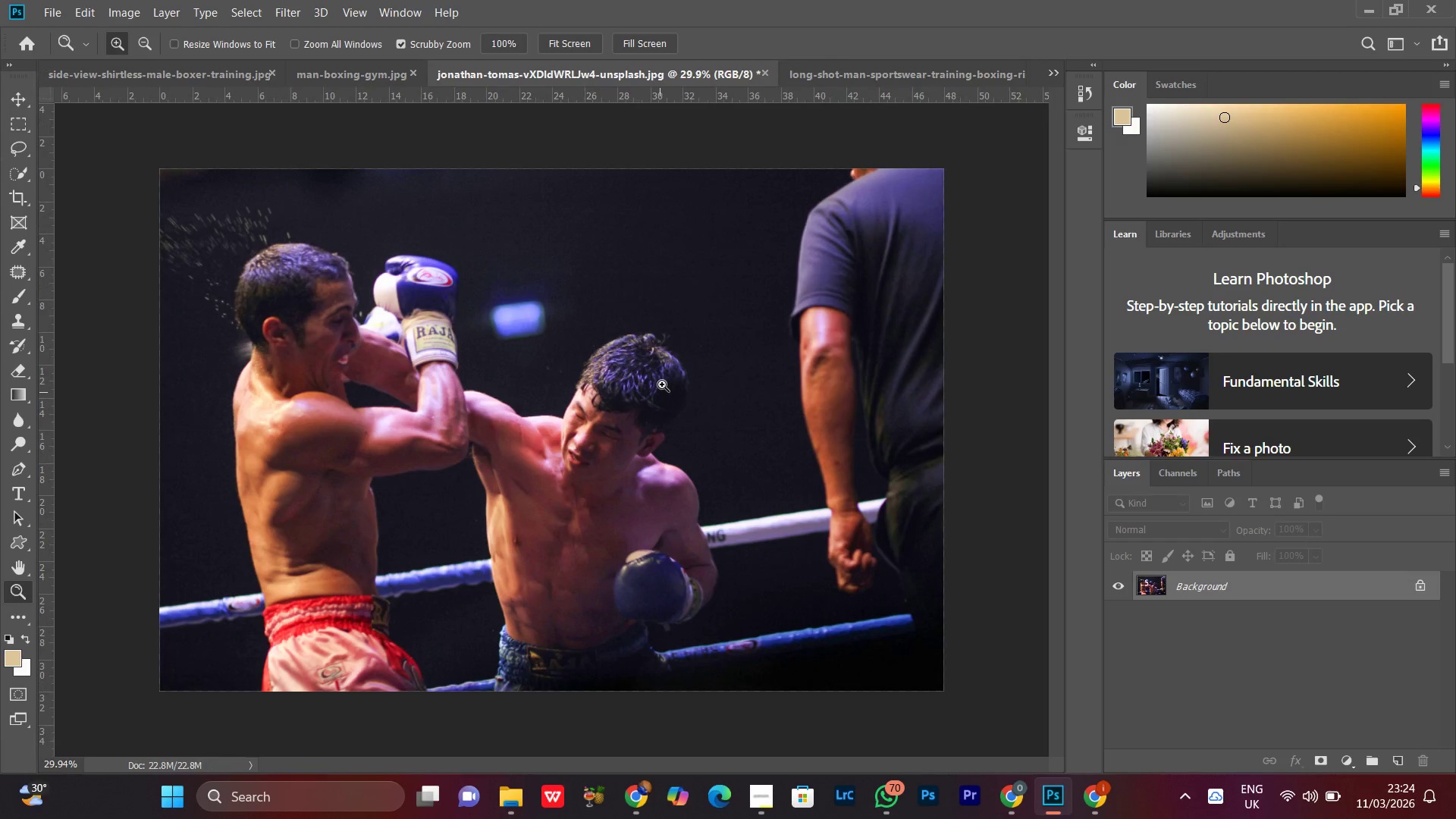 
left_click_drag(start_coordinate=[664, 377], to_coordinate=[649, 394])
 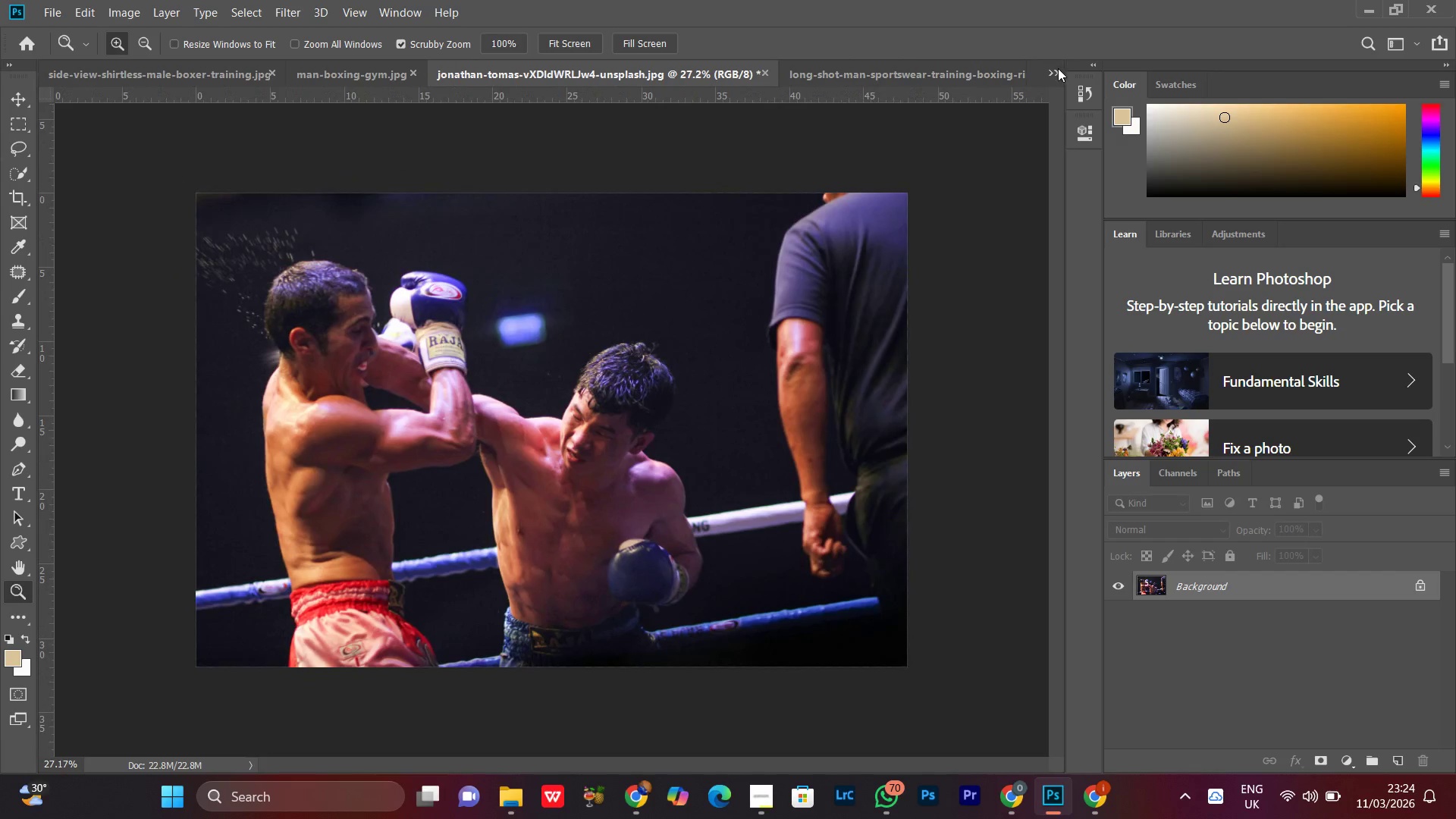 
left_click([1056, 68])
 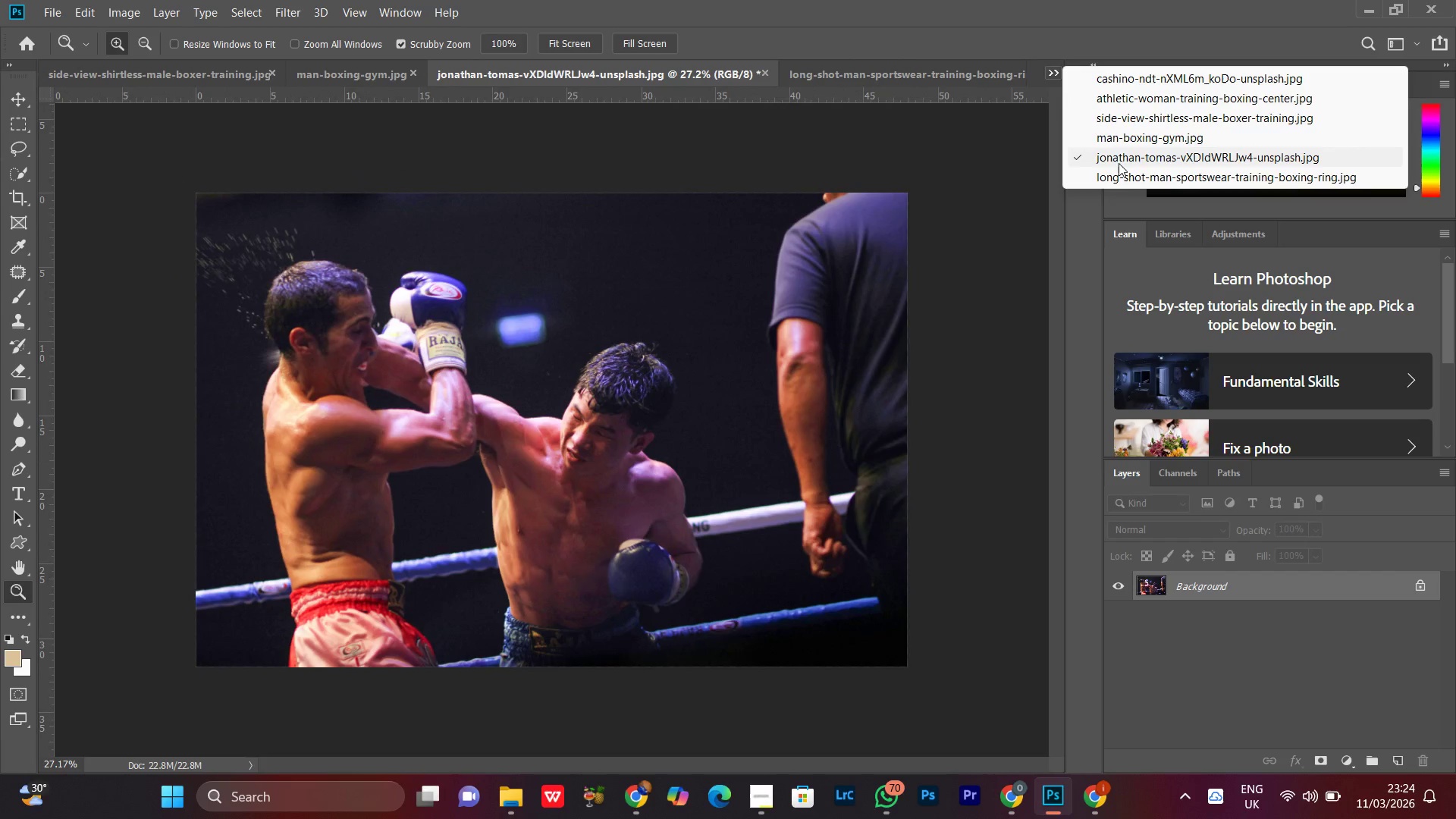 
left_click([1116, 178])
 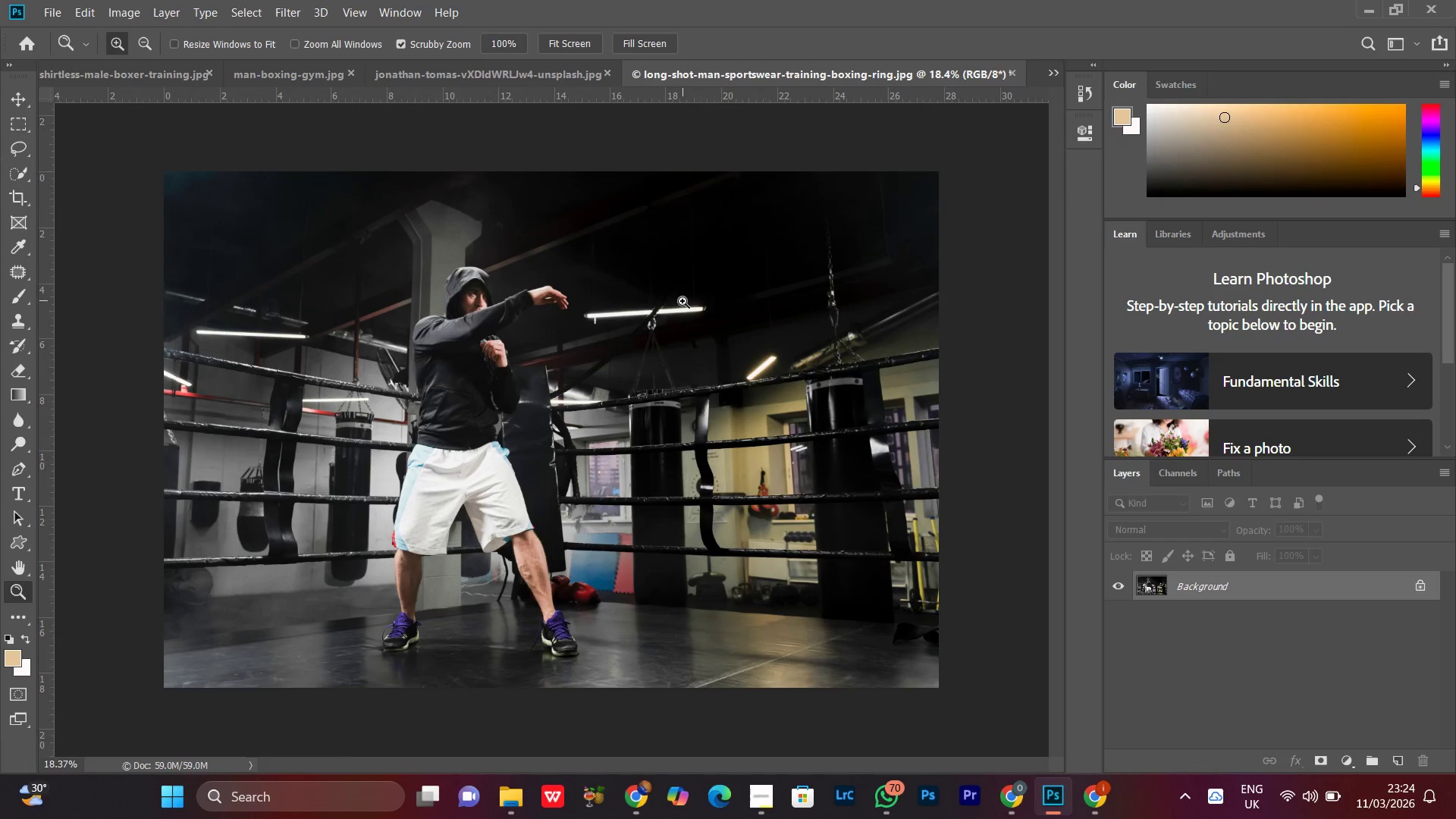 
left_click_drag(start_coordinate=[682, 301], to_coordinate=[676, 318])
 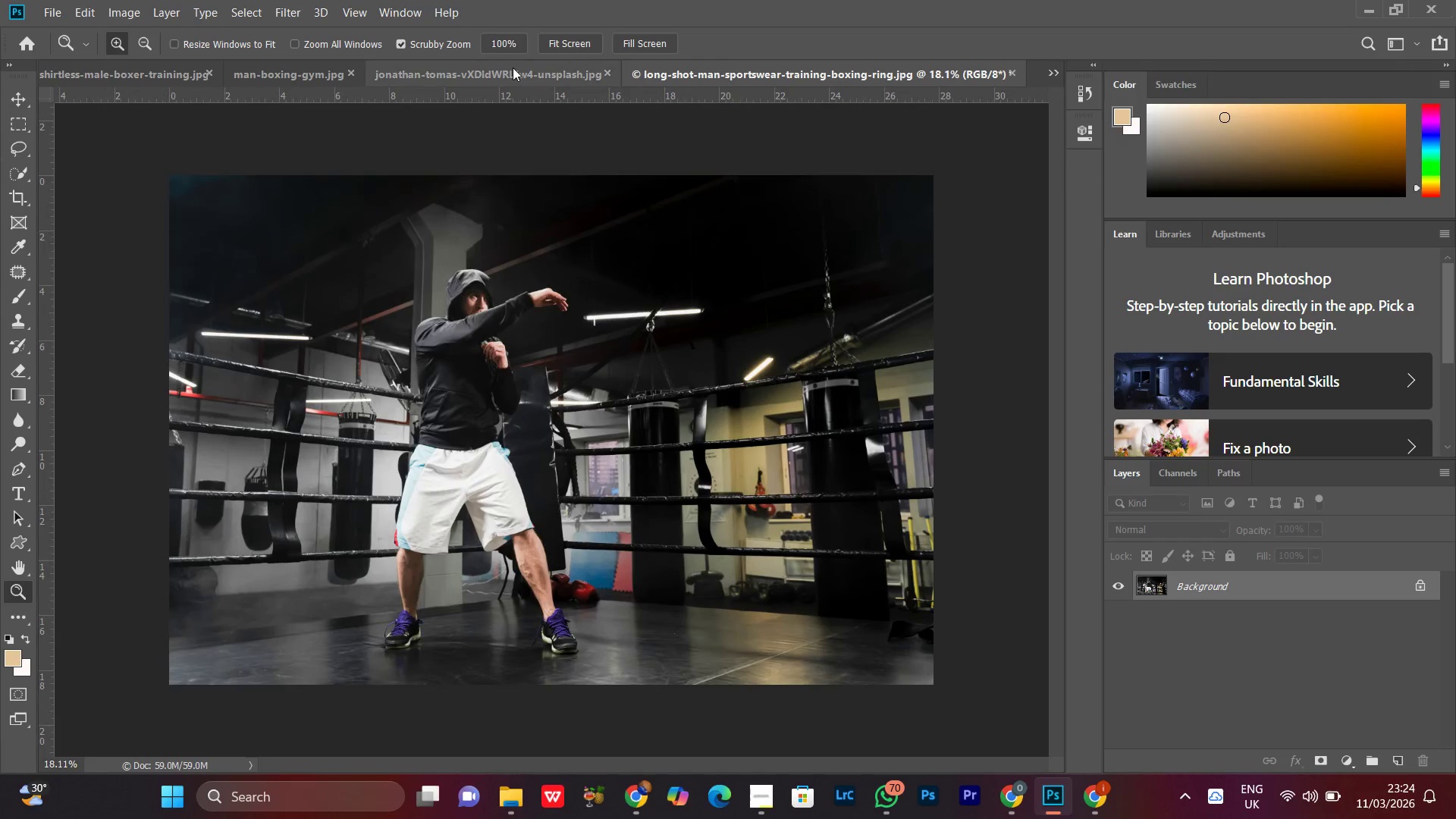 
left_click([513, 67])
 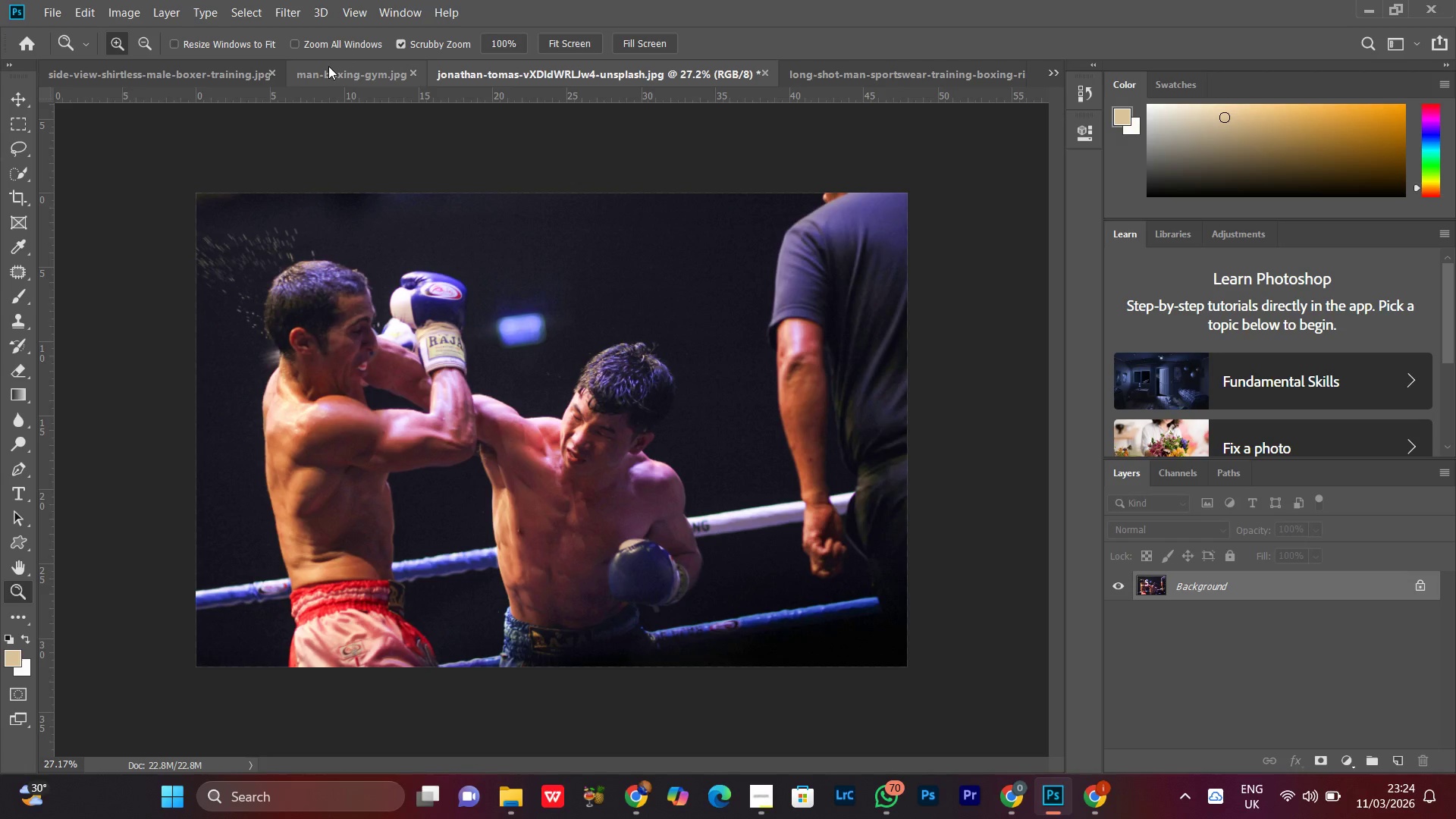 
left_click([328, 65])
 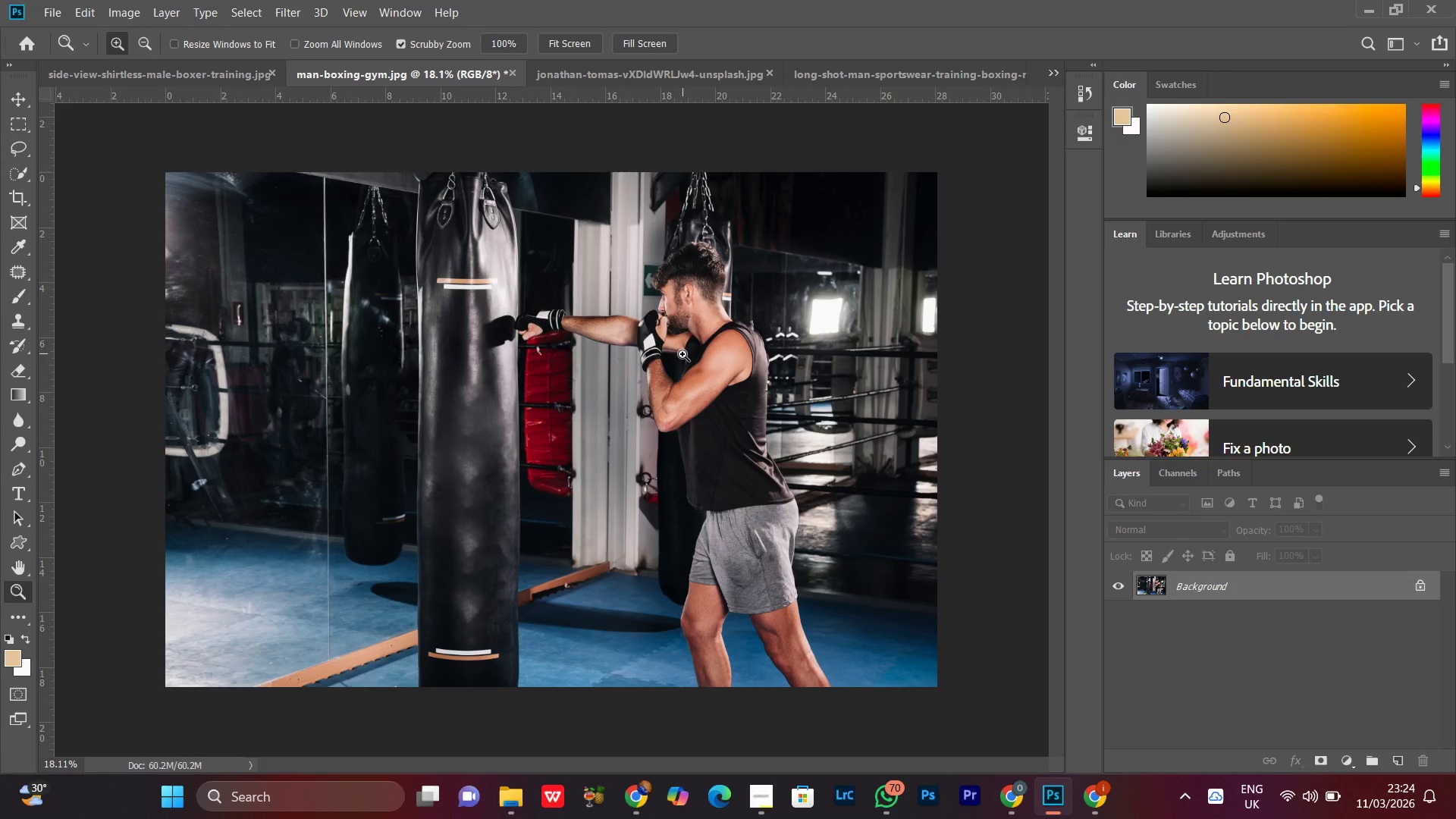 
left_click_drag(start_coordinate=[682, 354], to_coordinate=[670, 378])
 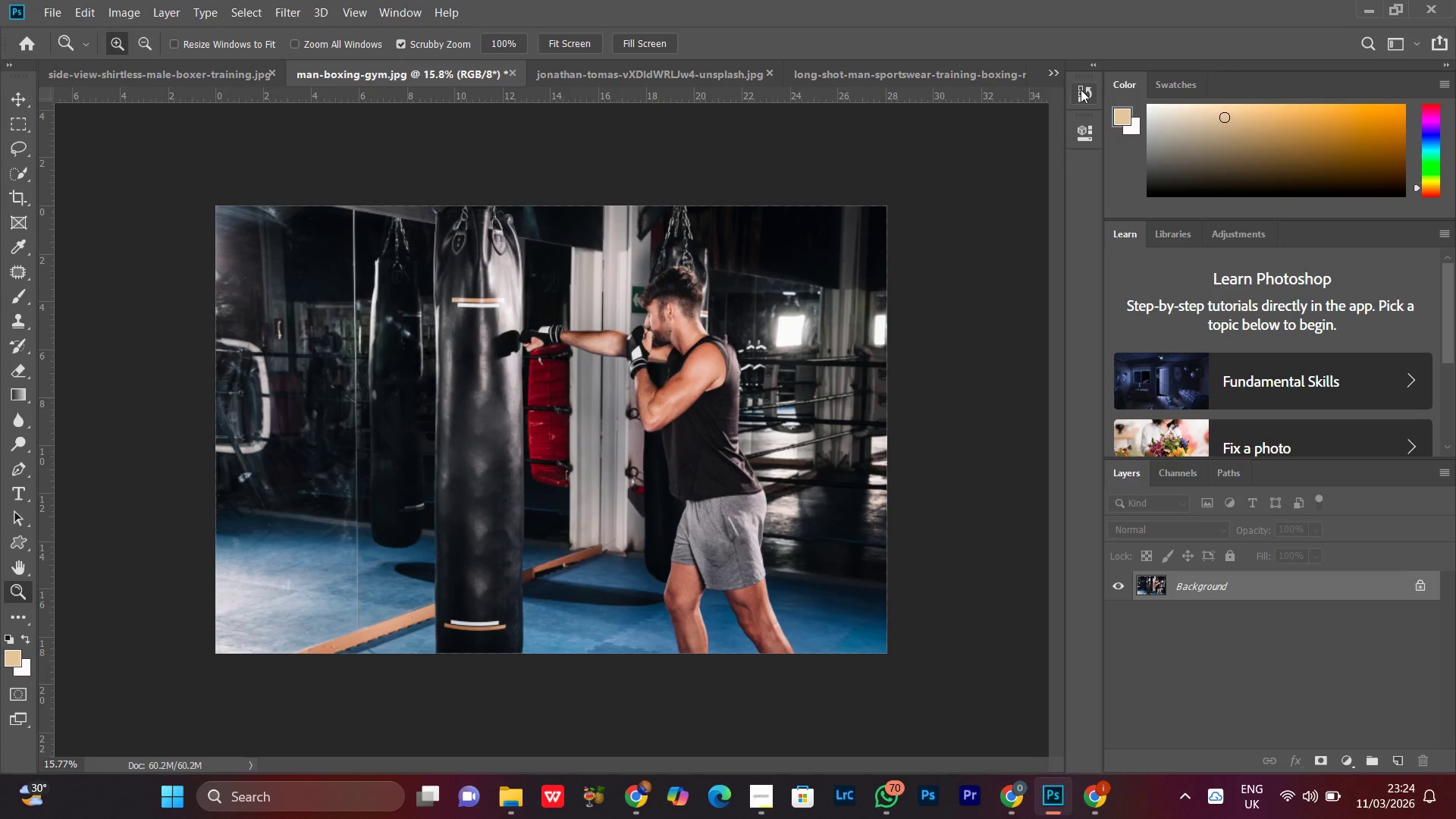 
left_click([1081, 89])
 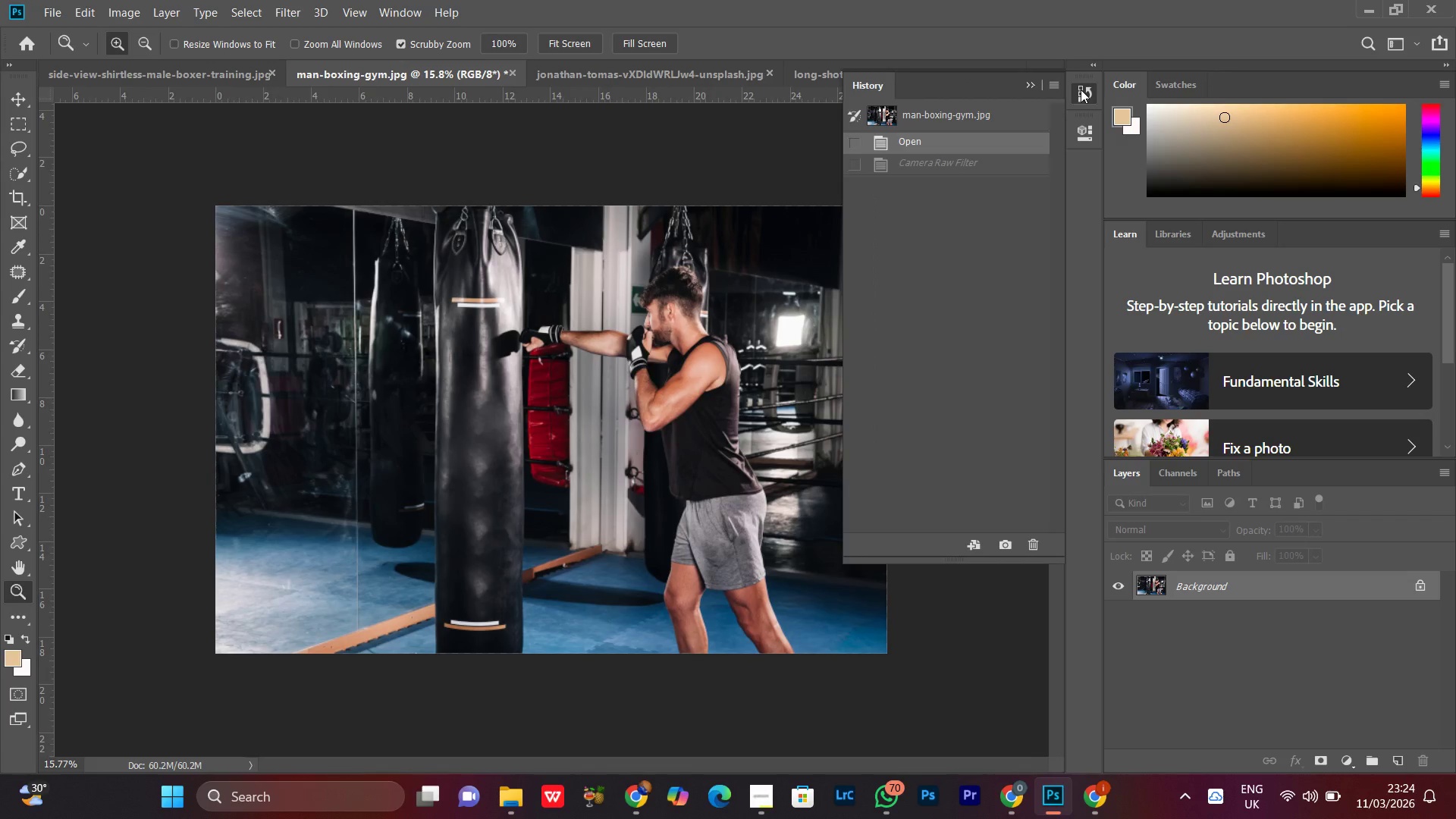 
left_click([1081, 89])
 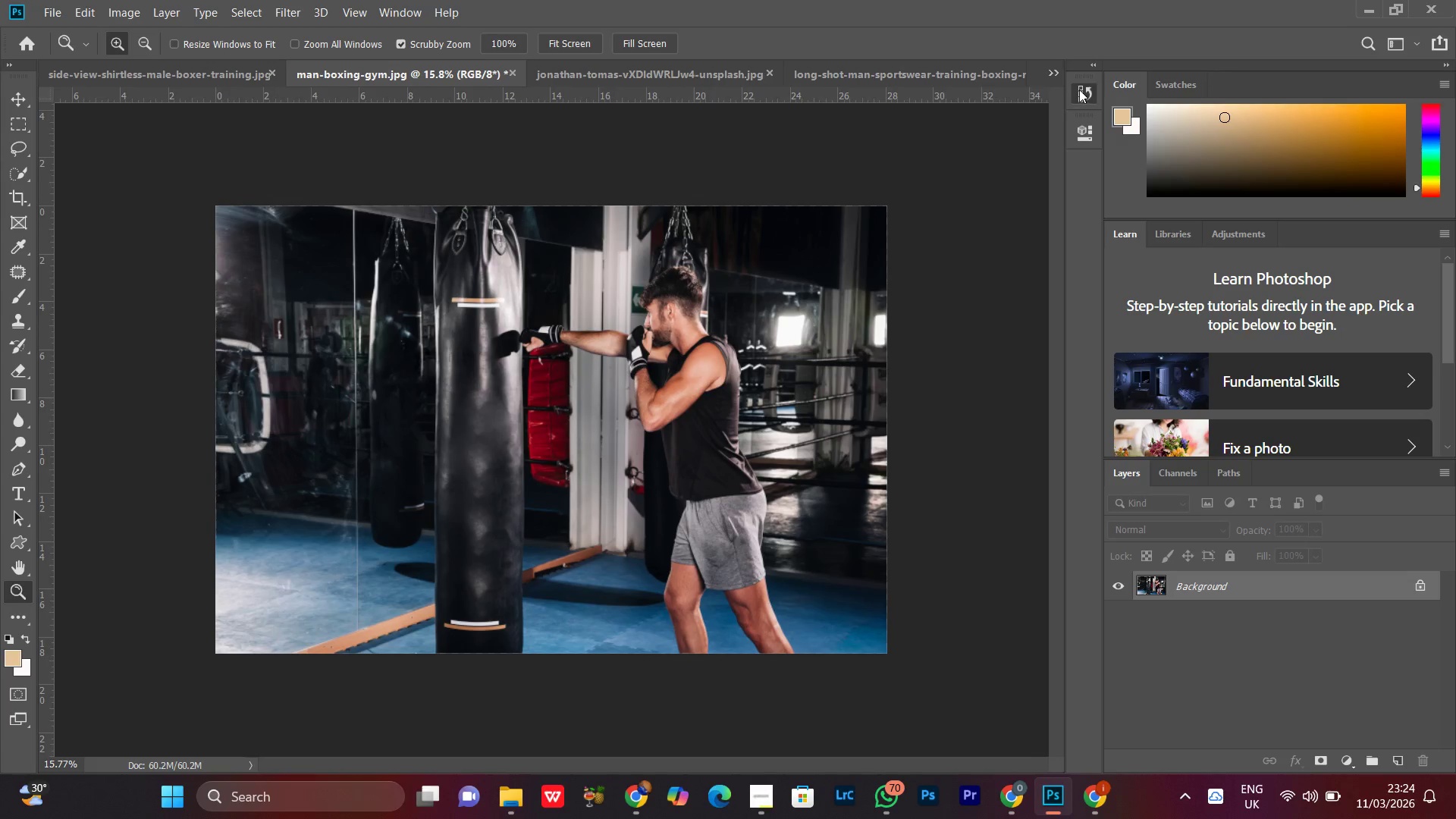 
left_click([1079, 89])
 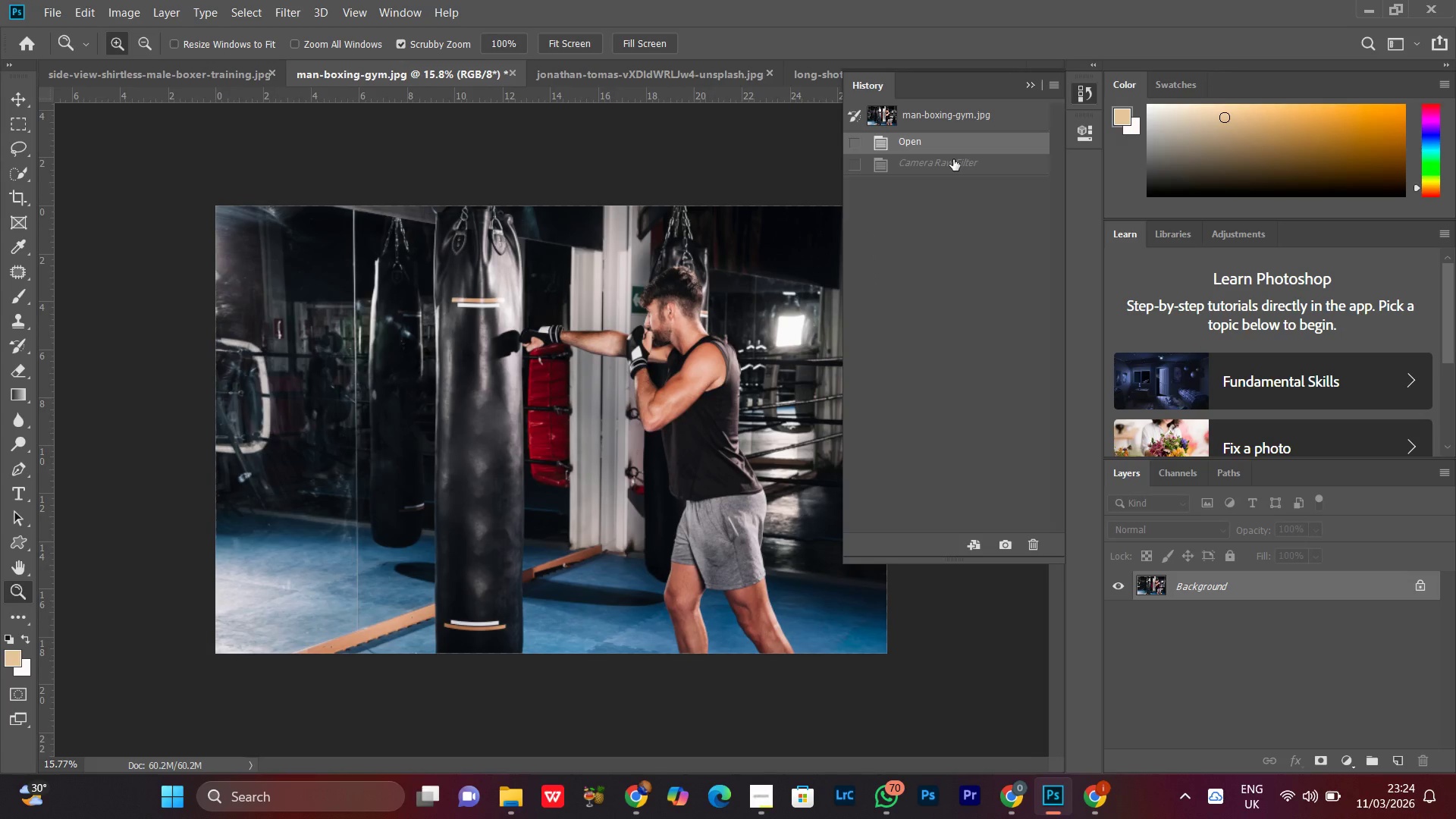 
left_click([953, 159])
 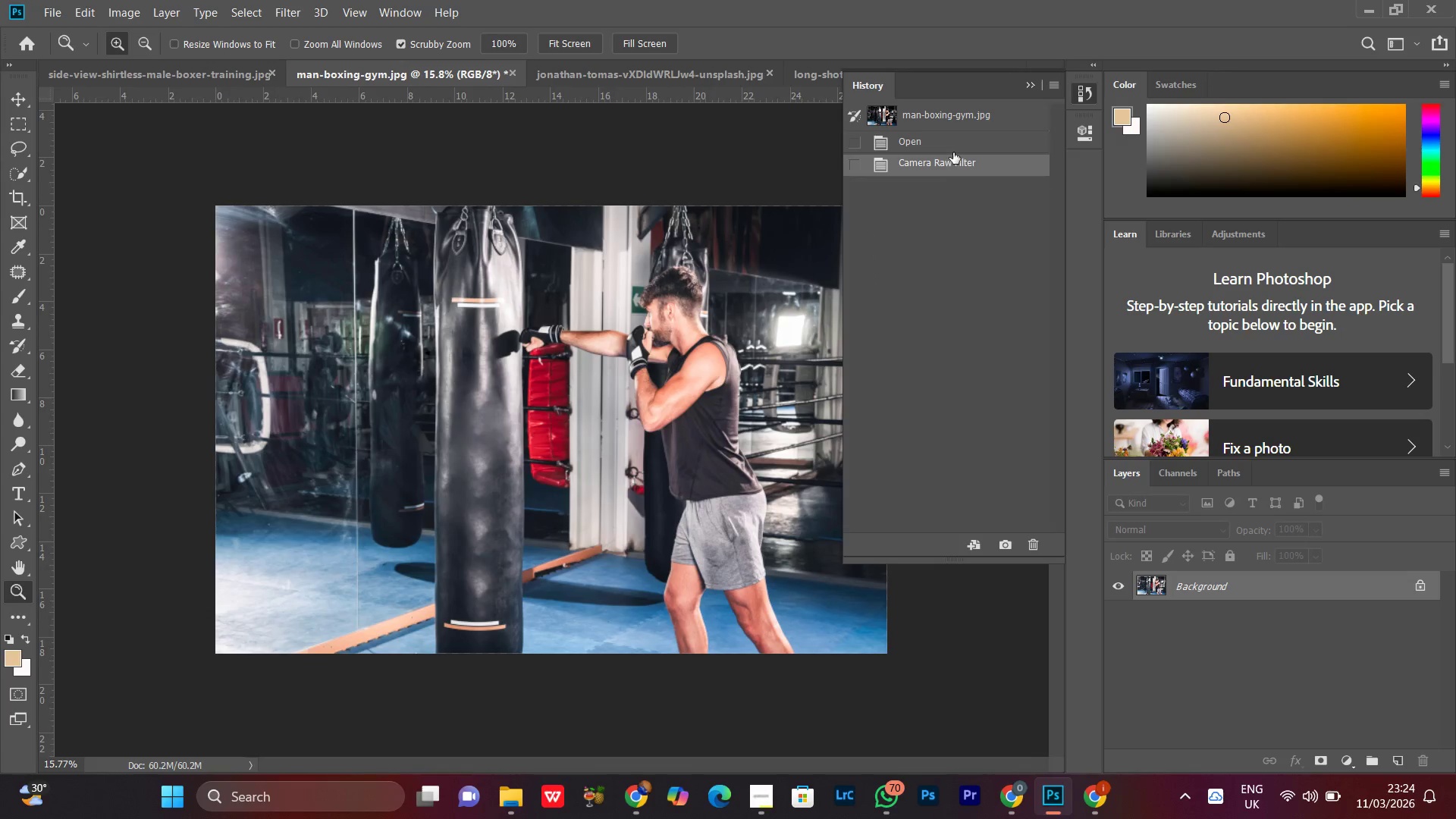 
left_click([949, 146])
 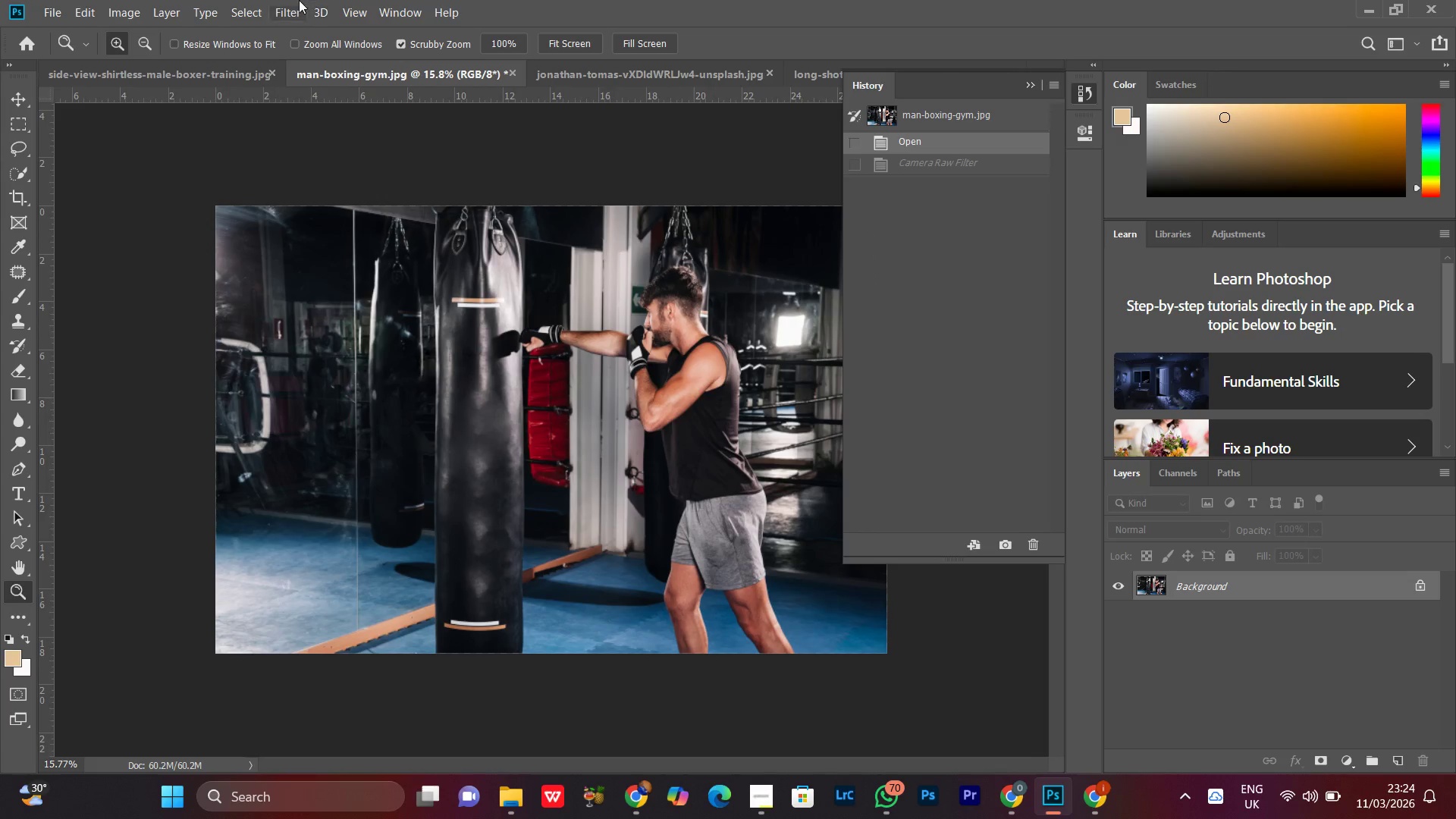 
left_click([297, 0])
 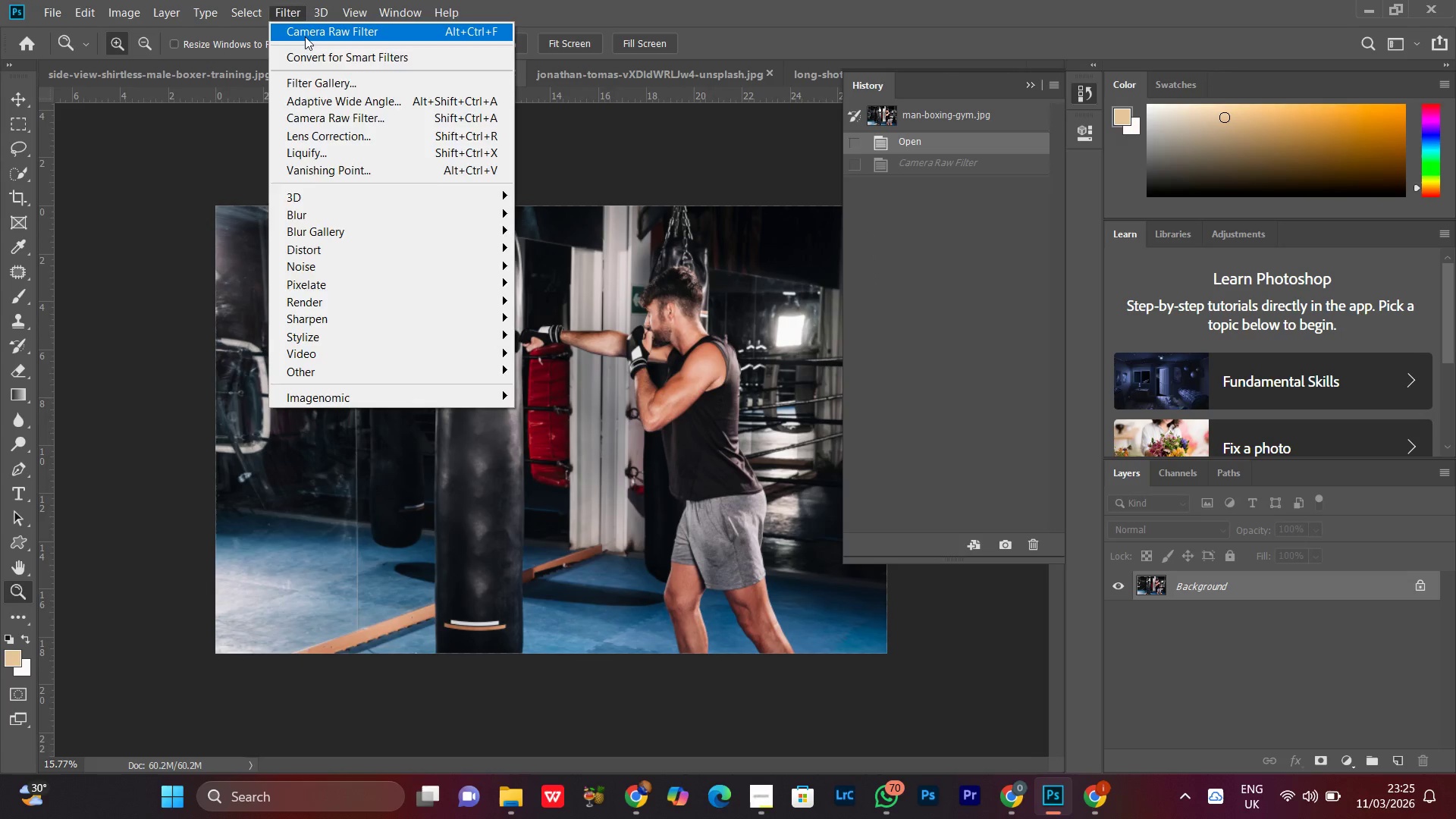 
left_click([305, 36])
 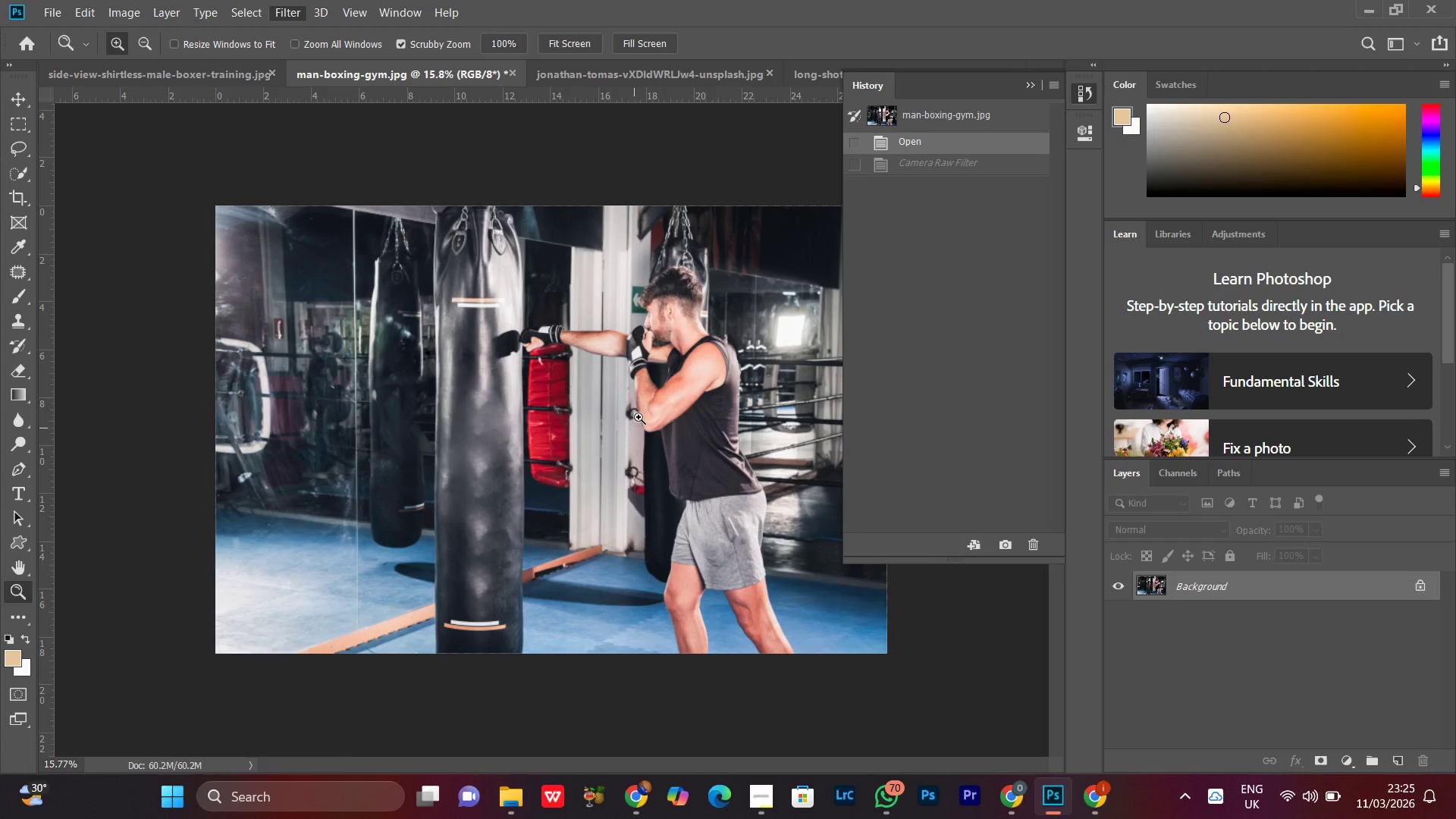 
left_click_drag(start_coordinate=[659, 391], to_coordinate=[654, 403])
 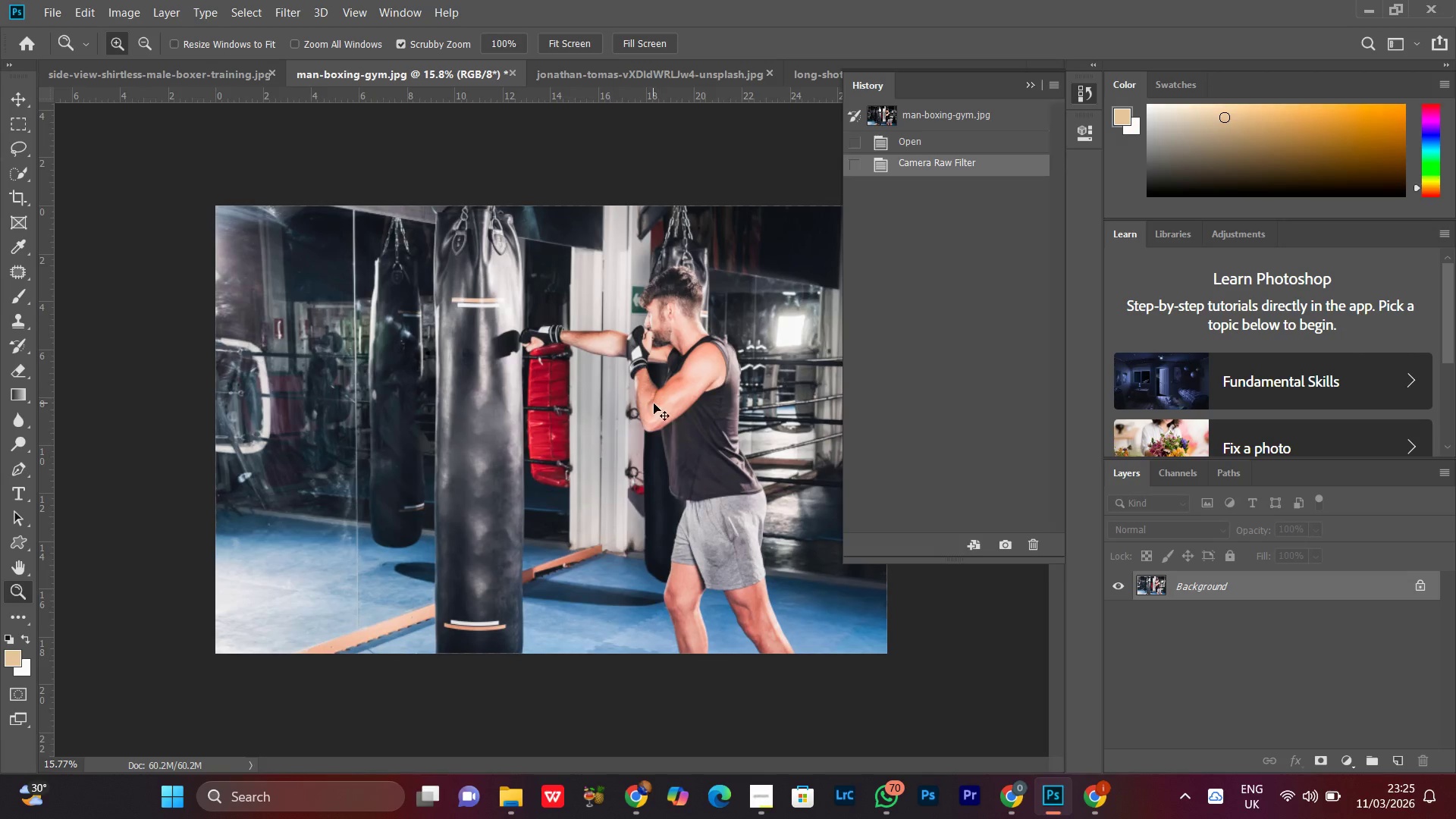 
key(Control+W)
 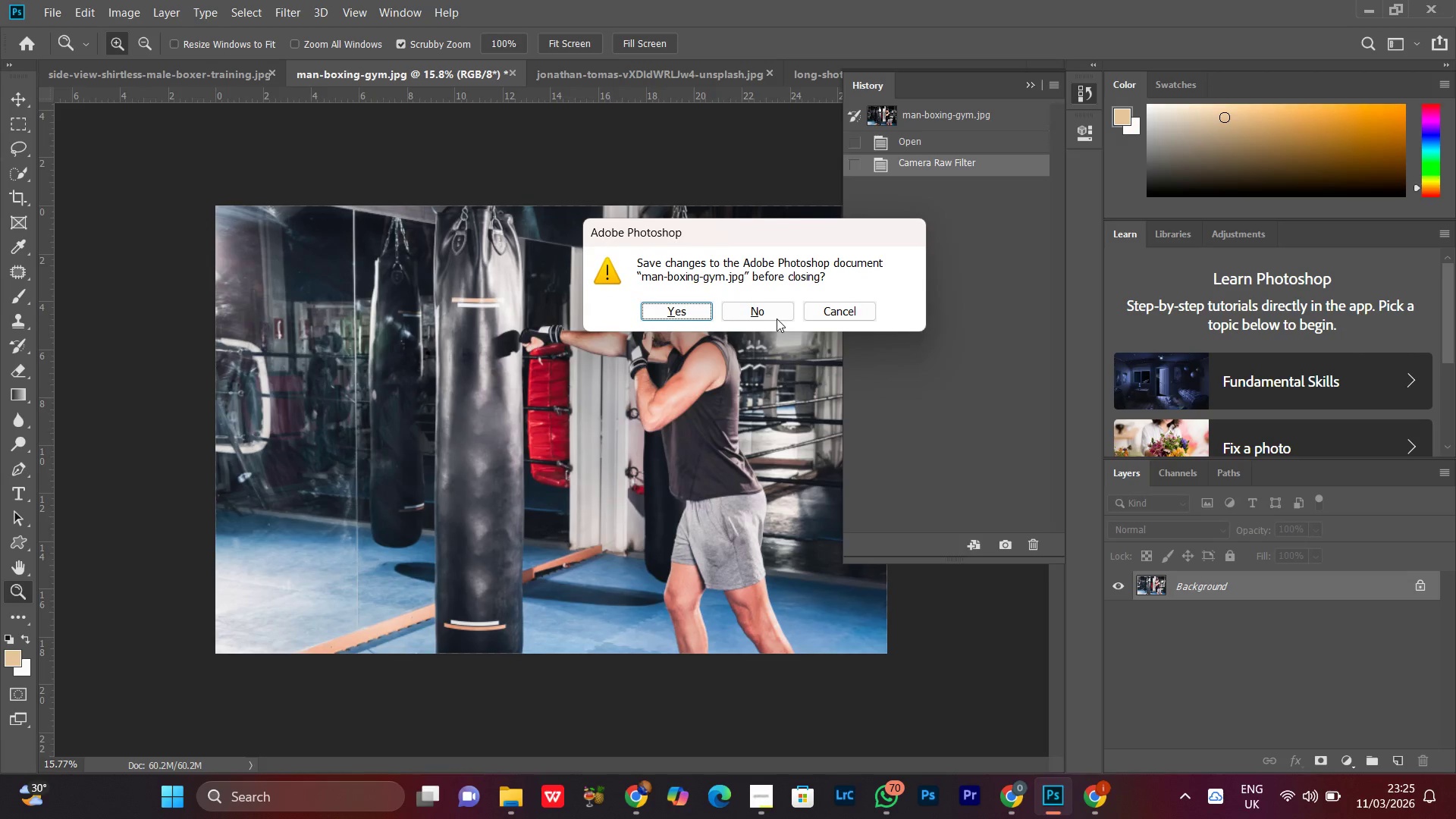 
left_click([773, 310])
 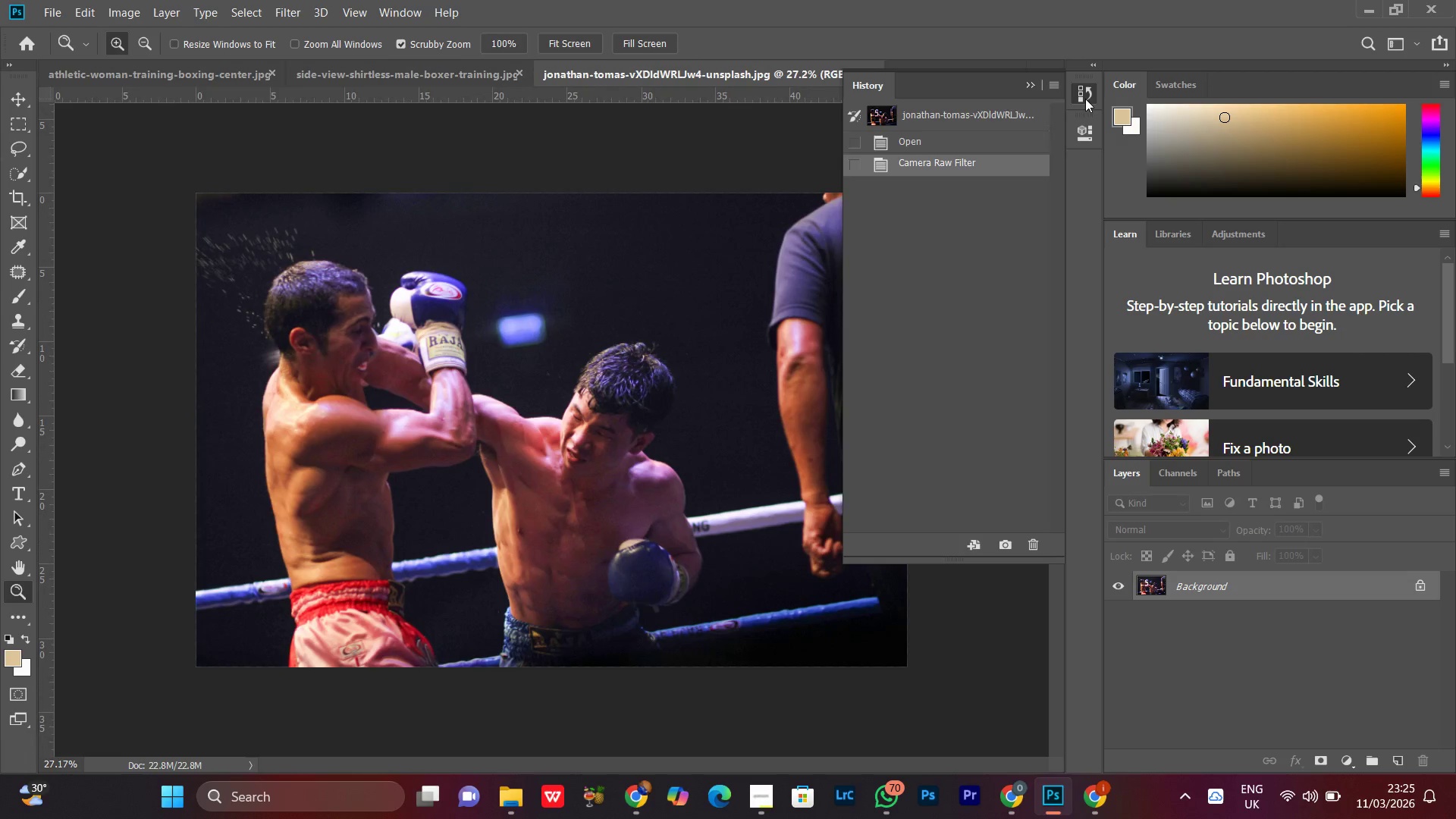 
left_click([1085, 99])
 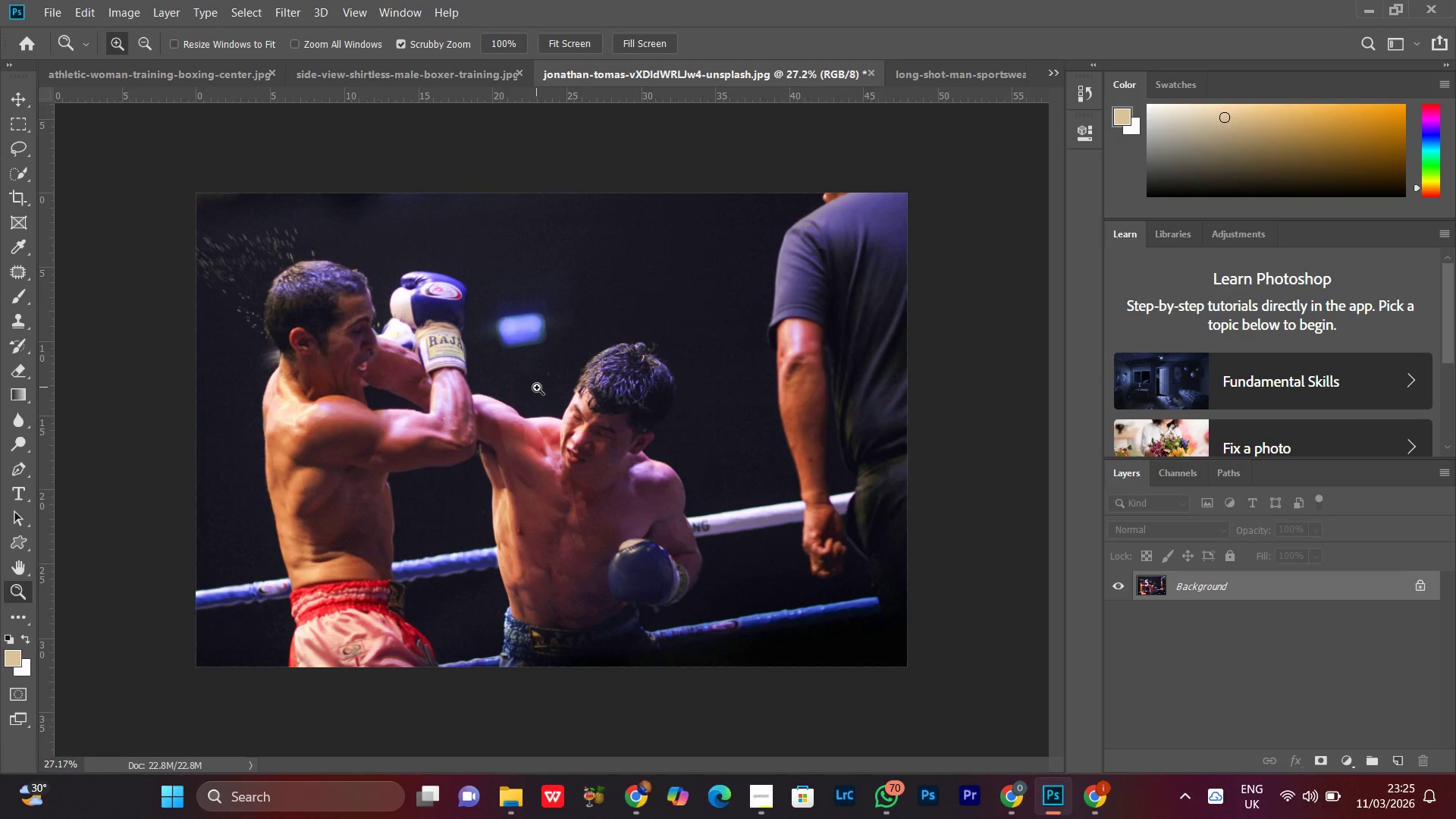 
left_click_drag(start_coordinate=[537, 388], to_coordinate=[536, 441])
 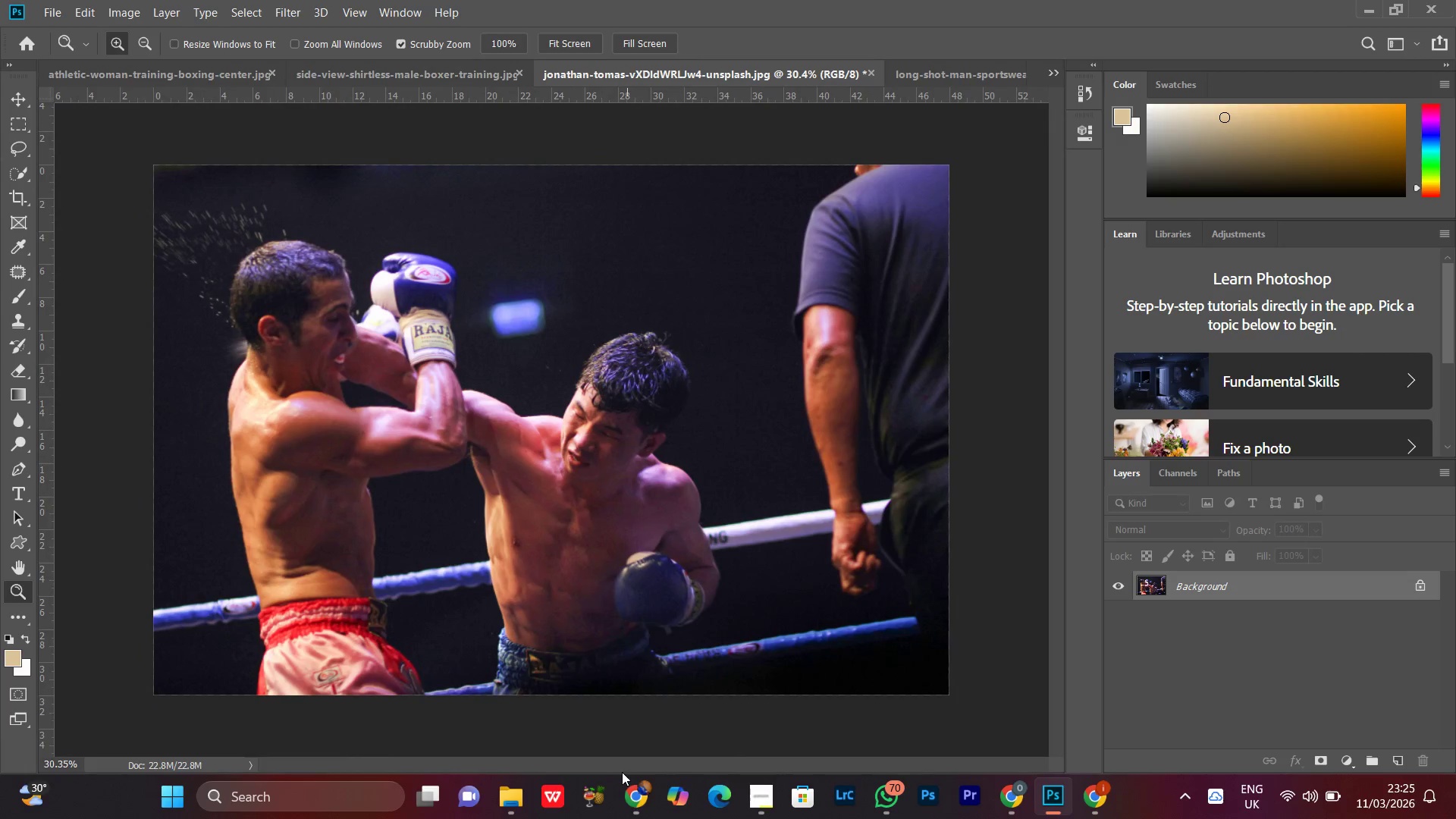 
left_click([640, 799])
 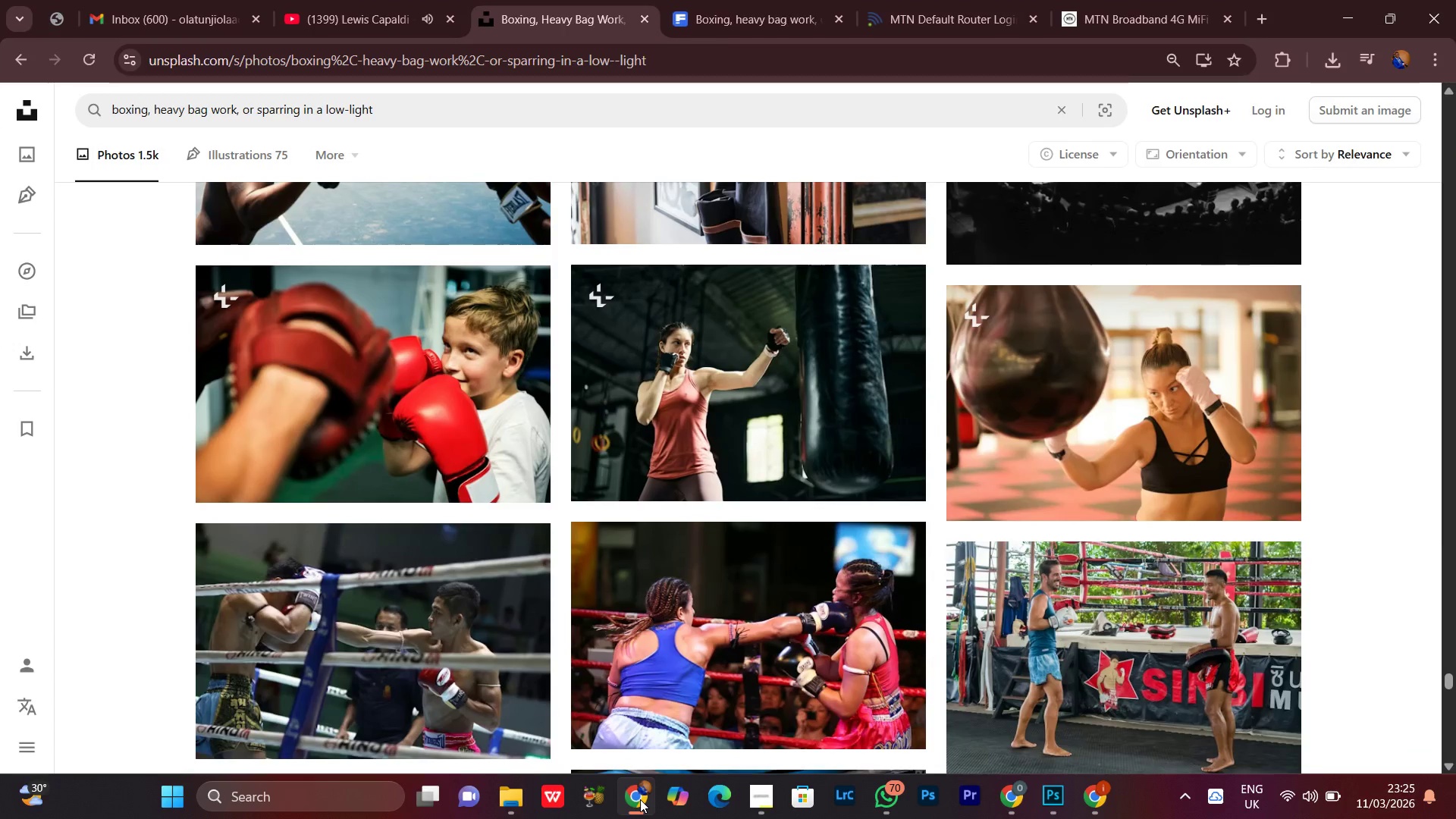 
left_click([640, 799])
 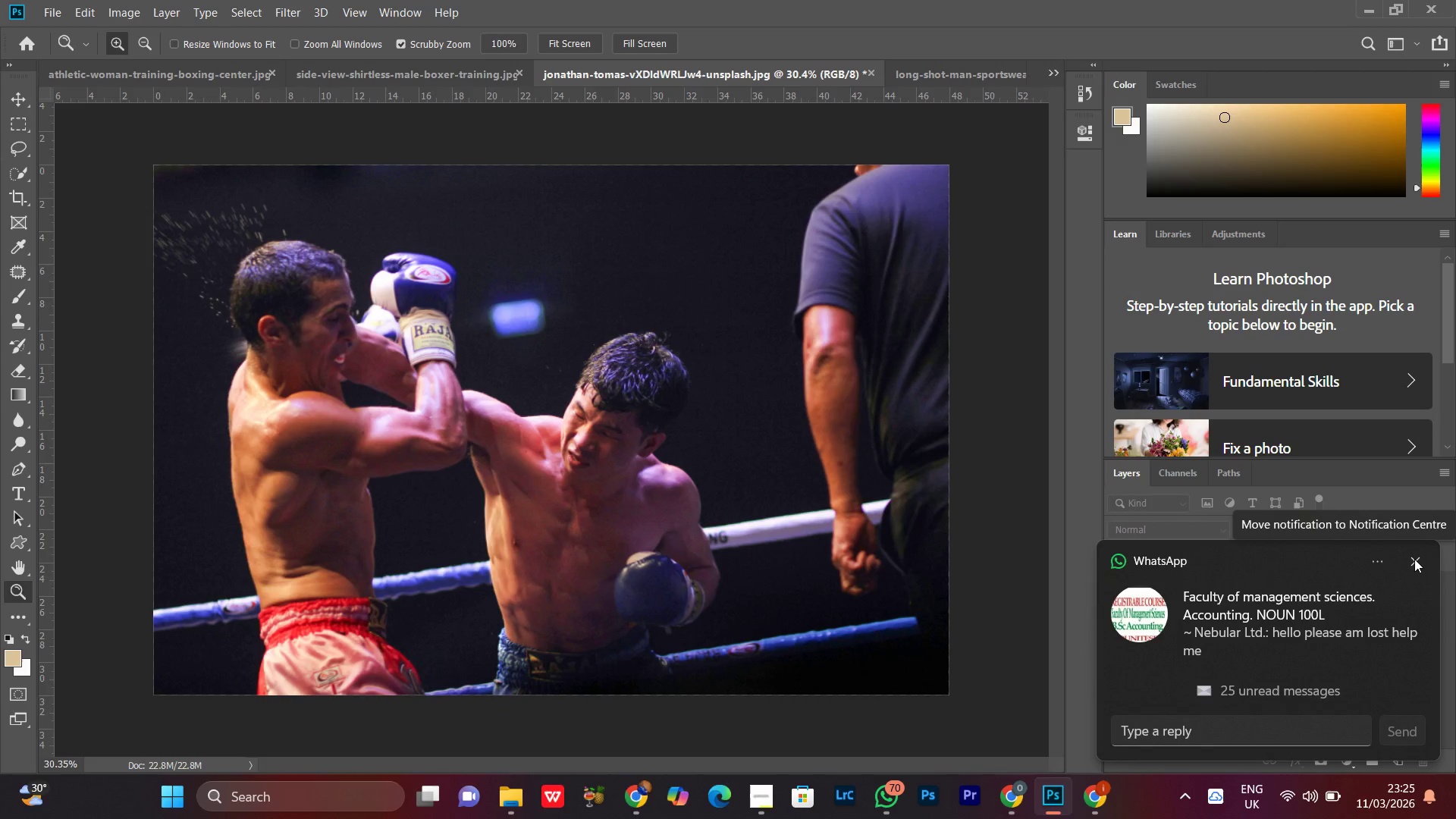 
wait(6.98)
 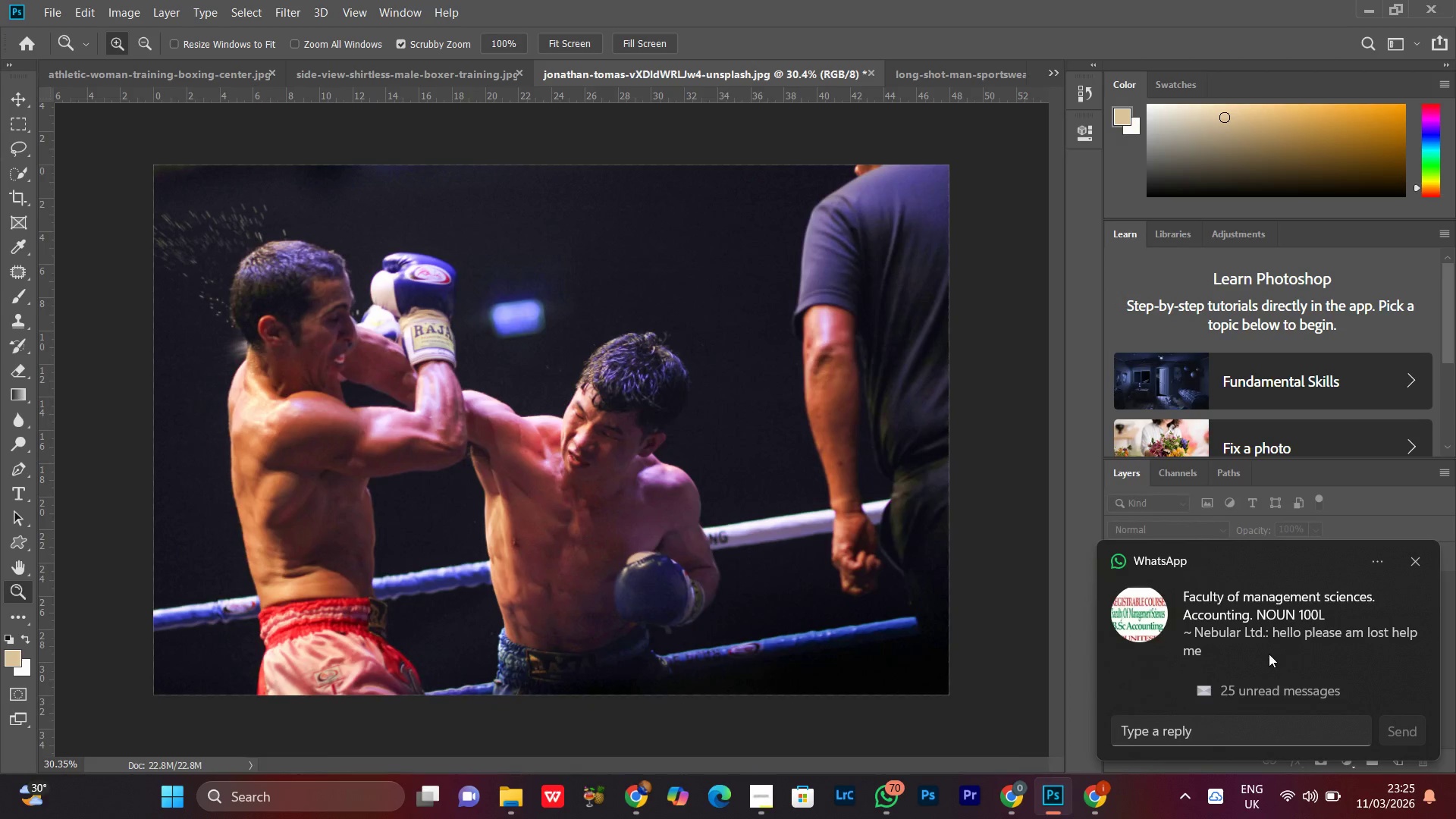 
left_click([1414, 559])
 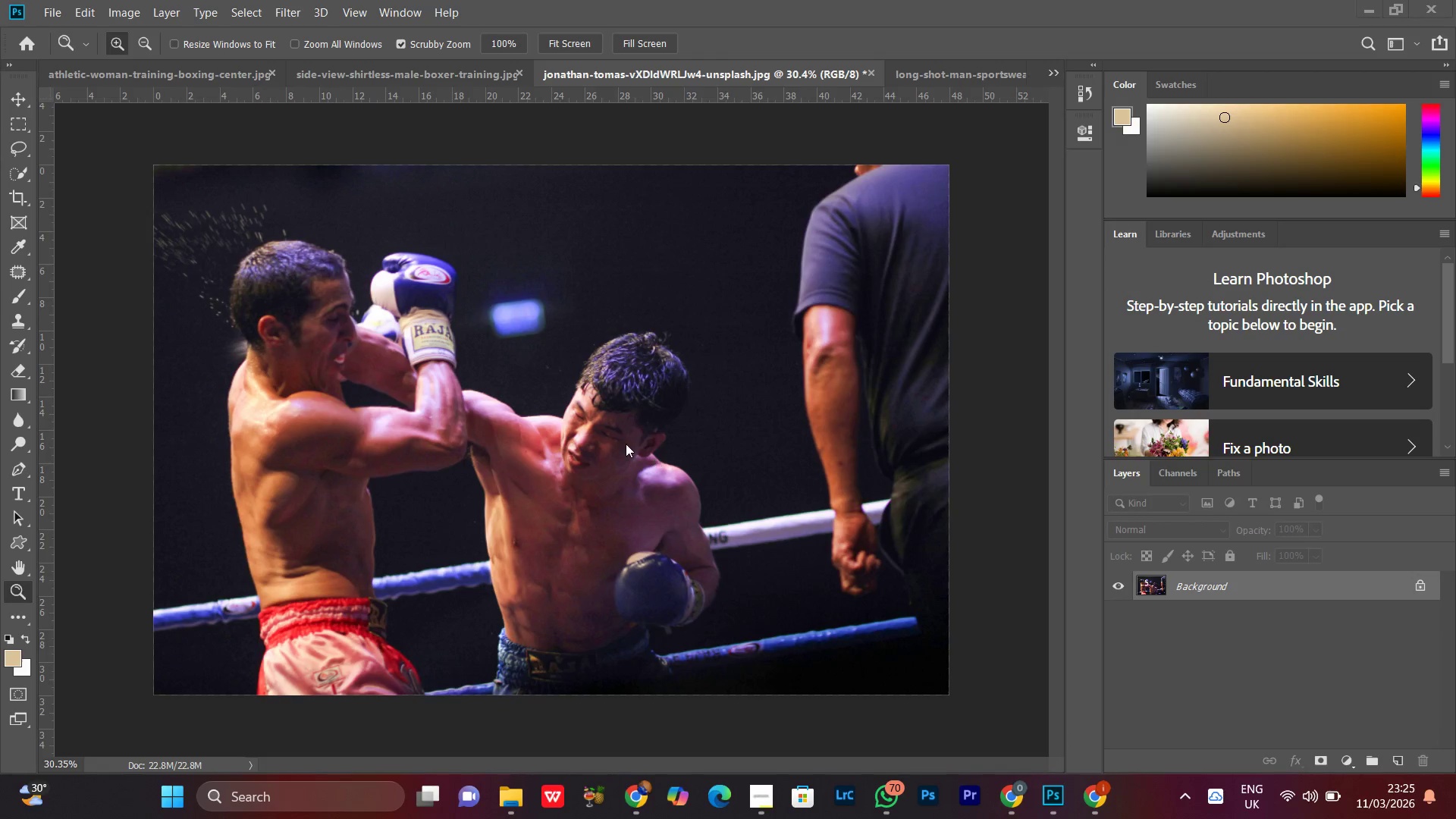 
left_click([626, 444])
 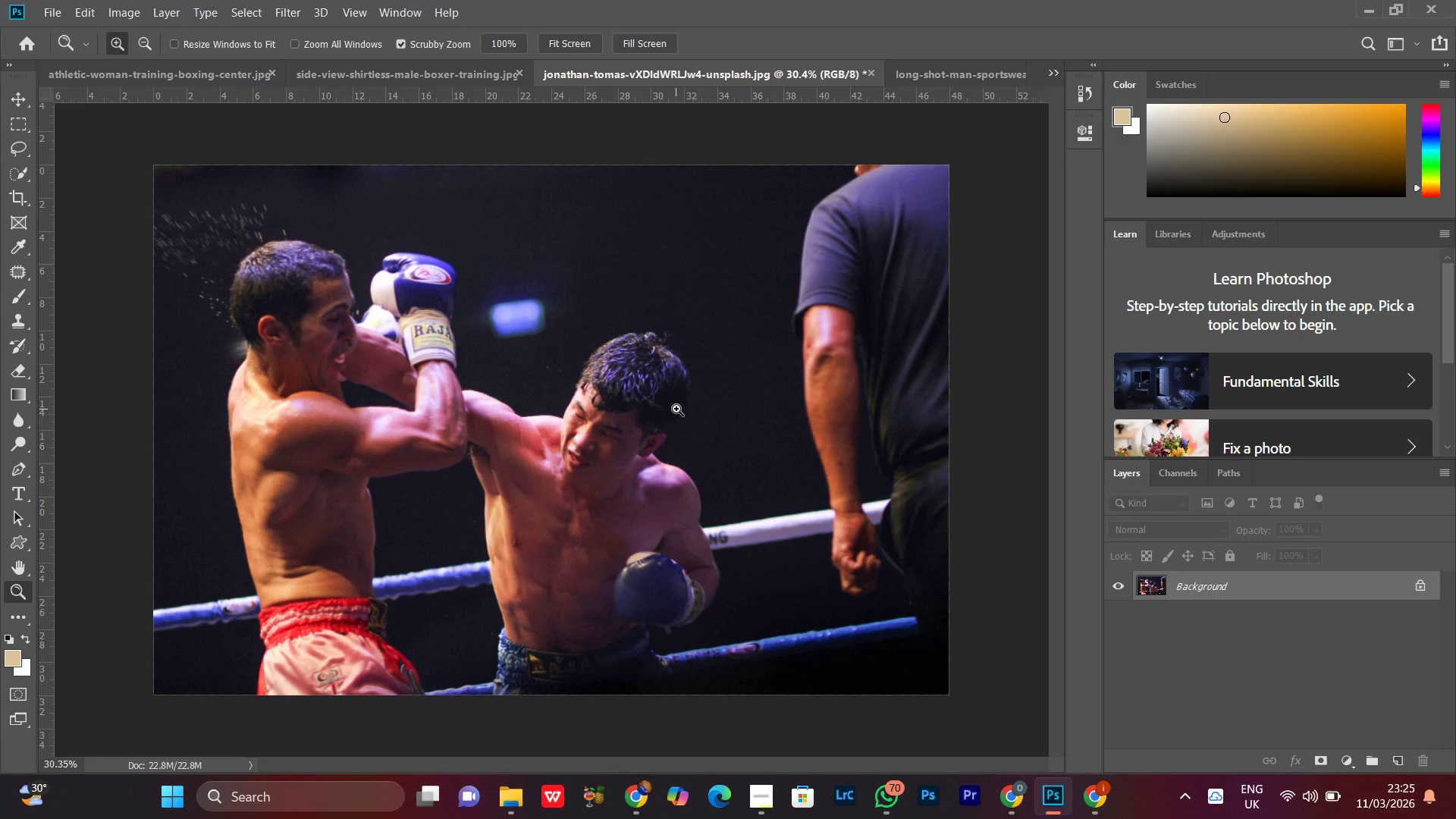 
left_click([676, 409])
 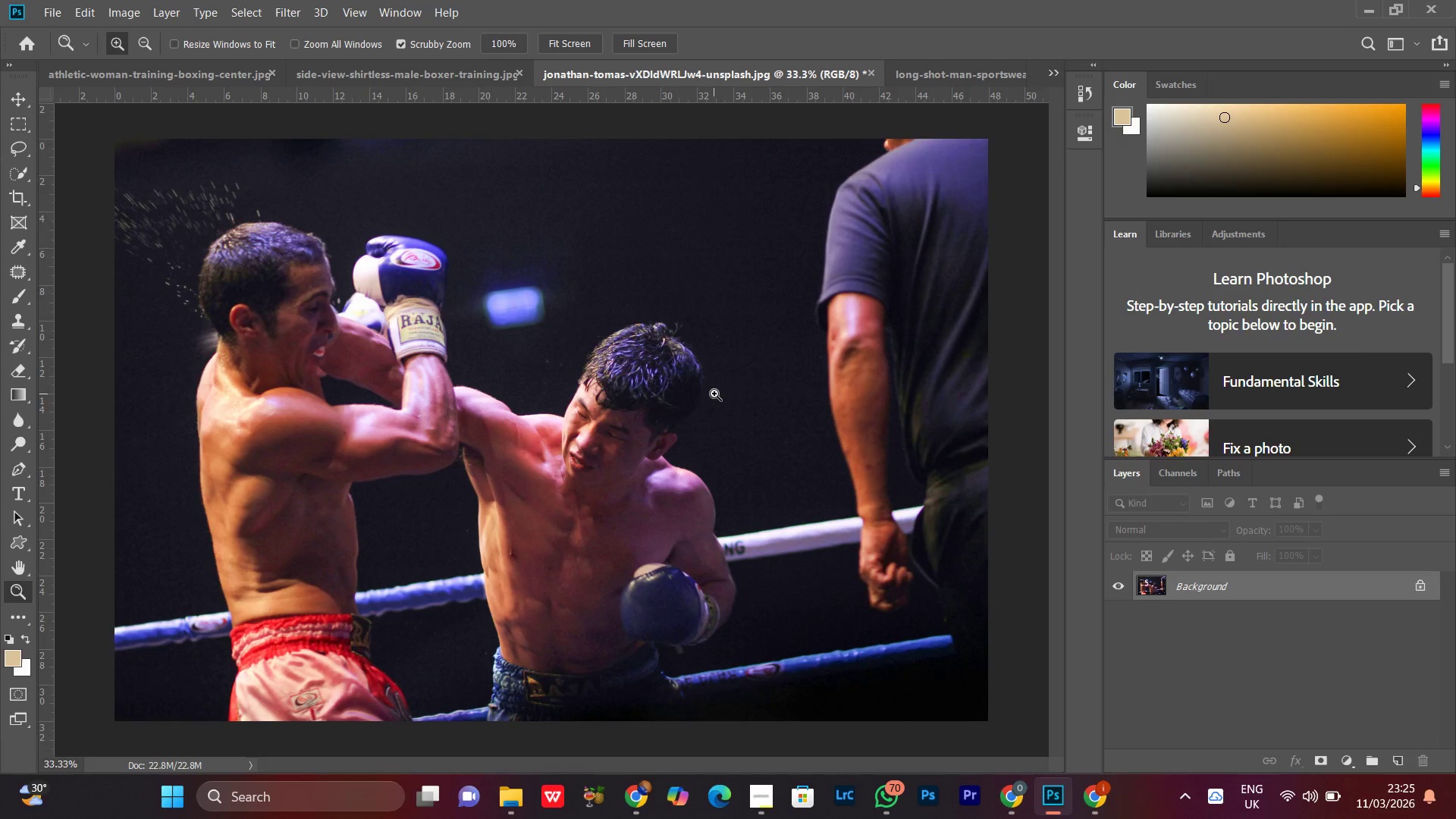 
left_click_drag(start_coordinate=[714, 394], to_coordinate=[701, 407])
 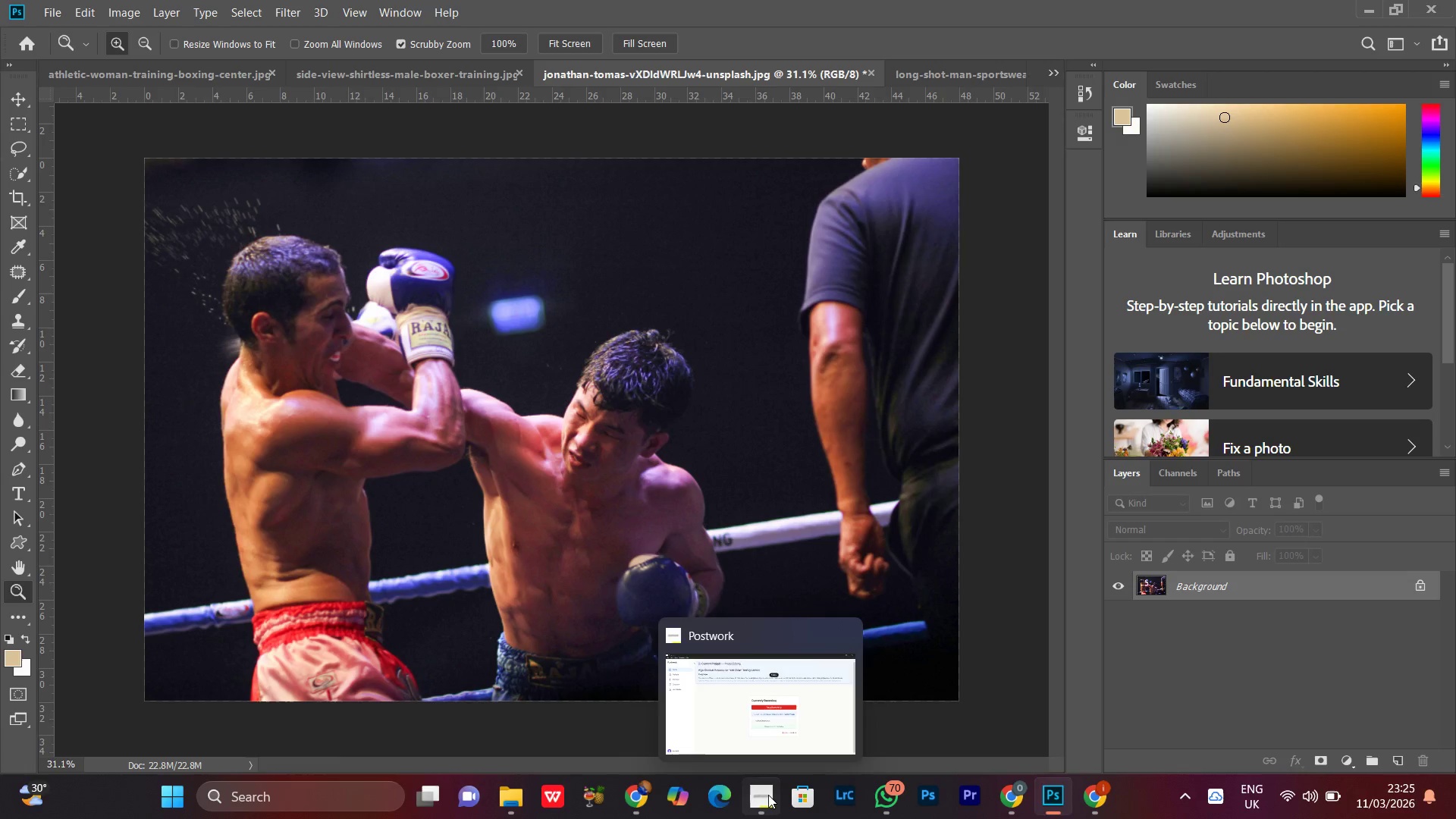 
left_click([768, 795])